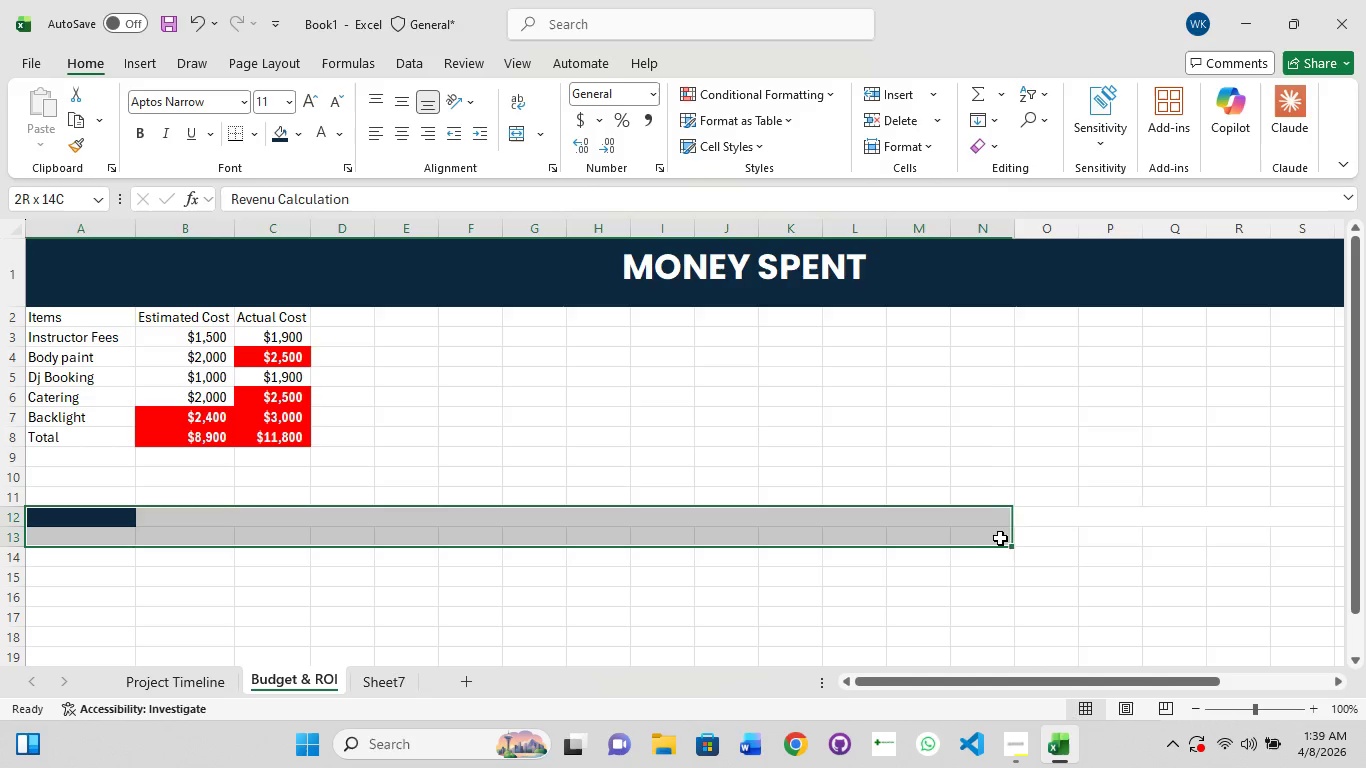 
left_click_drag(start_coordinate=[999, 538], to_coordinate=[1022, 539])
 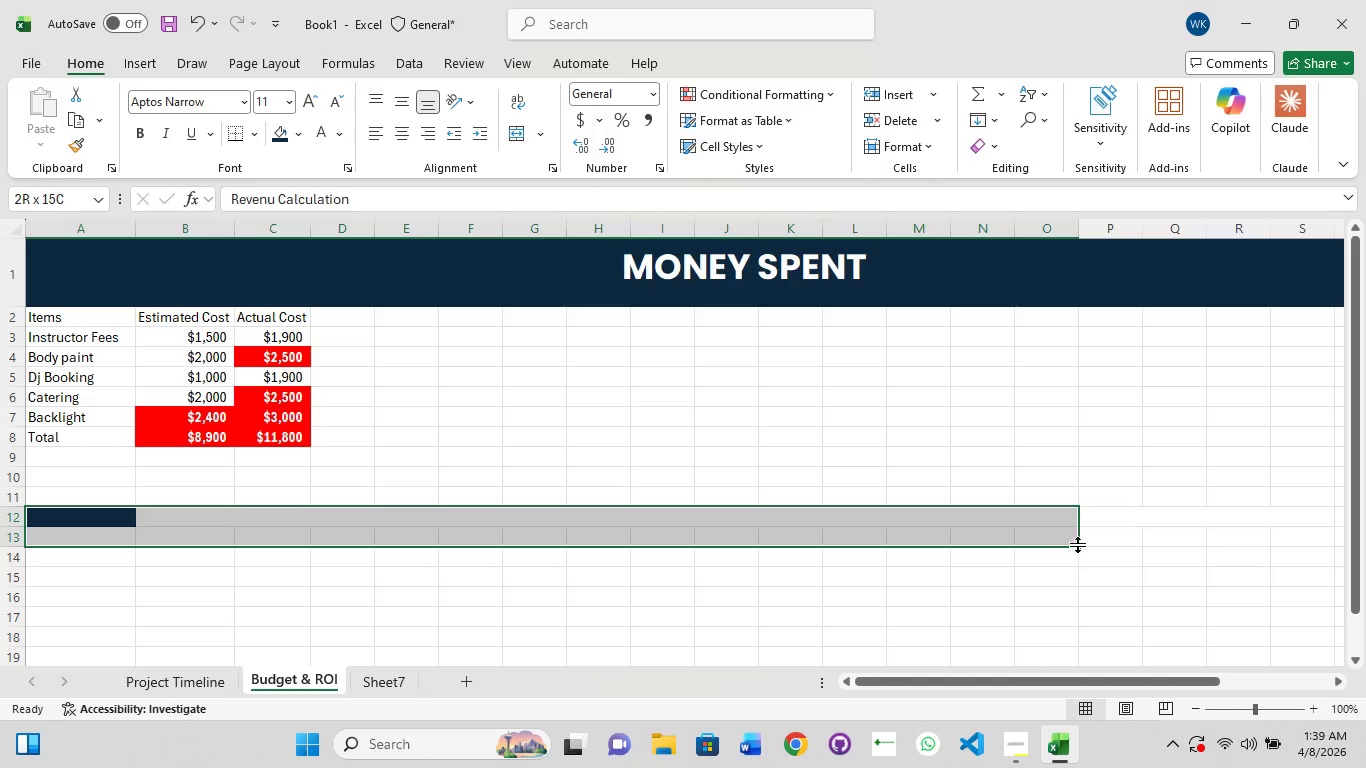 
hold_key(key=ShiftLeft, duration=1.5)
left_click_drag(start_coordinate=[1090, 551], to_coordinate=[1113, 563])
 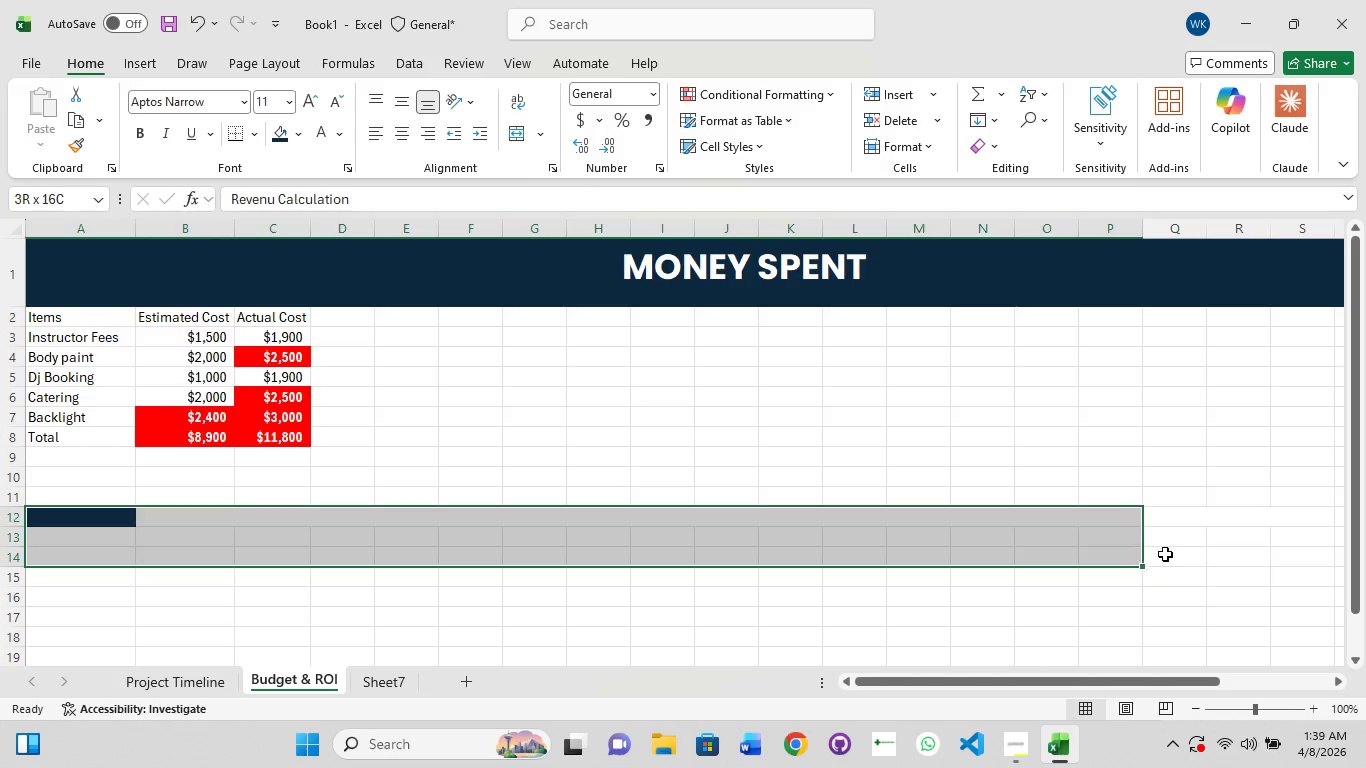 
left_click_drag(start_coordinate=[1172, 554], to_coordinate=[1246, 553])
 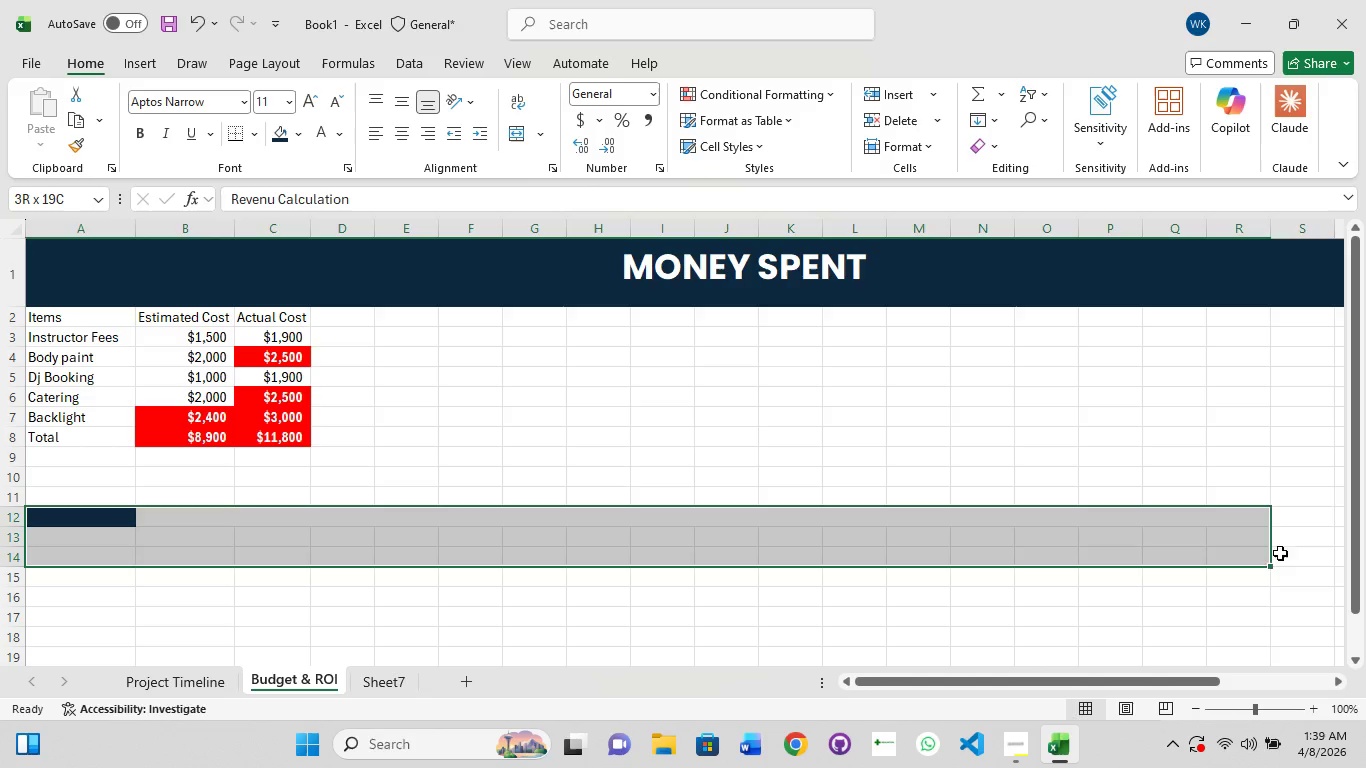 
left_click_drag(start_coordinate=[1278, 553], to_coordinate=[1317, 551])
 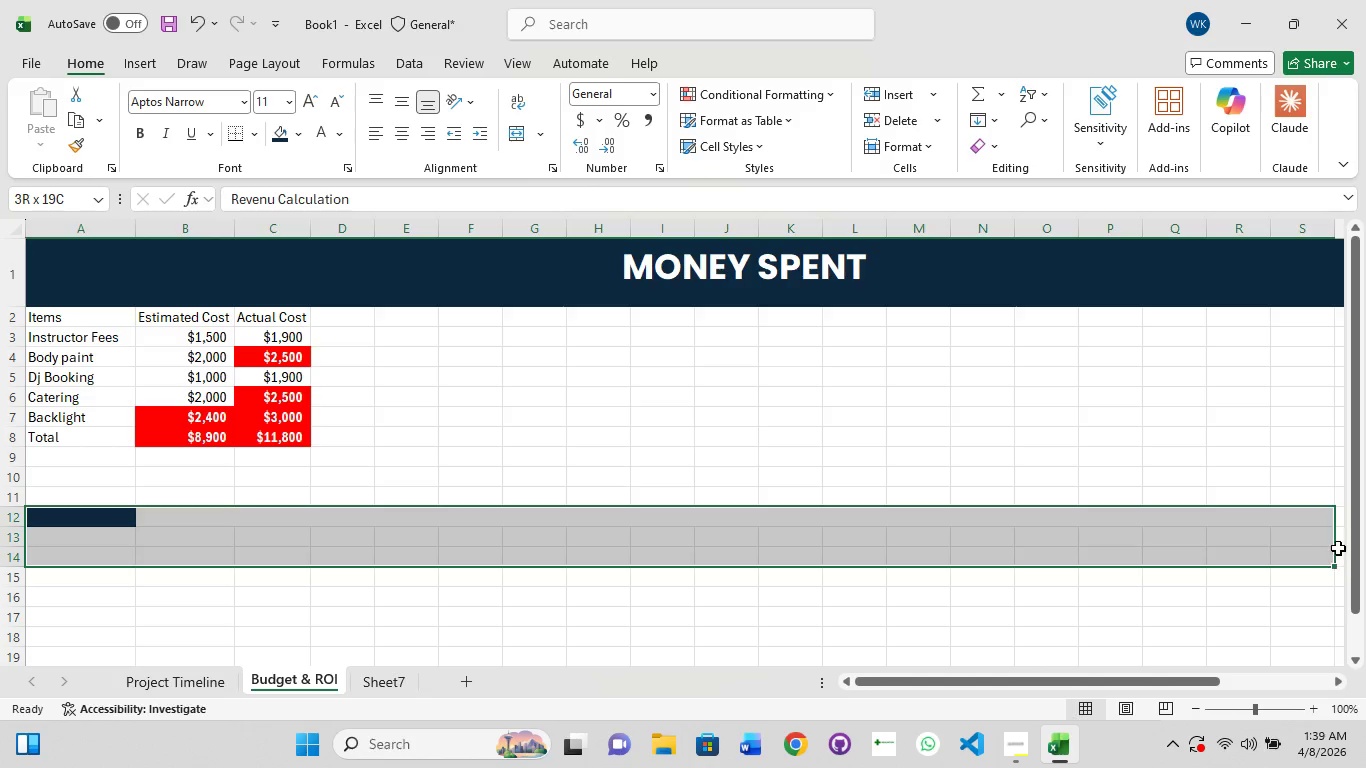 
left_click_drag(start_coordinate=[1338, 548], to_coordinate=[1343, 548])
 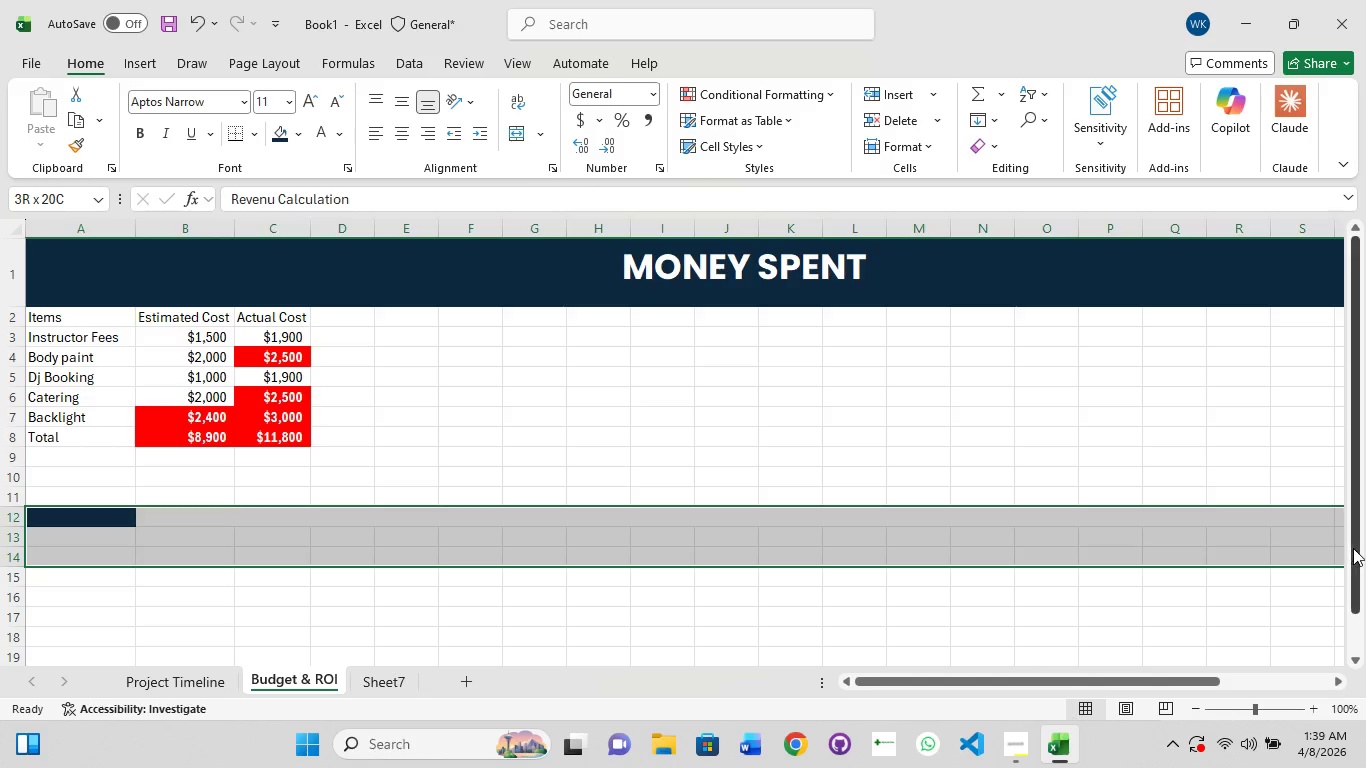 
hold_key(key=ShiftLeft, duration=1.11)
left_click([1356, 548])
 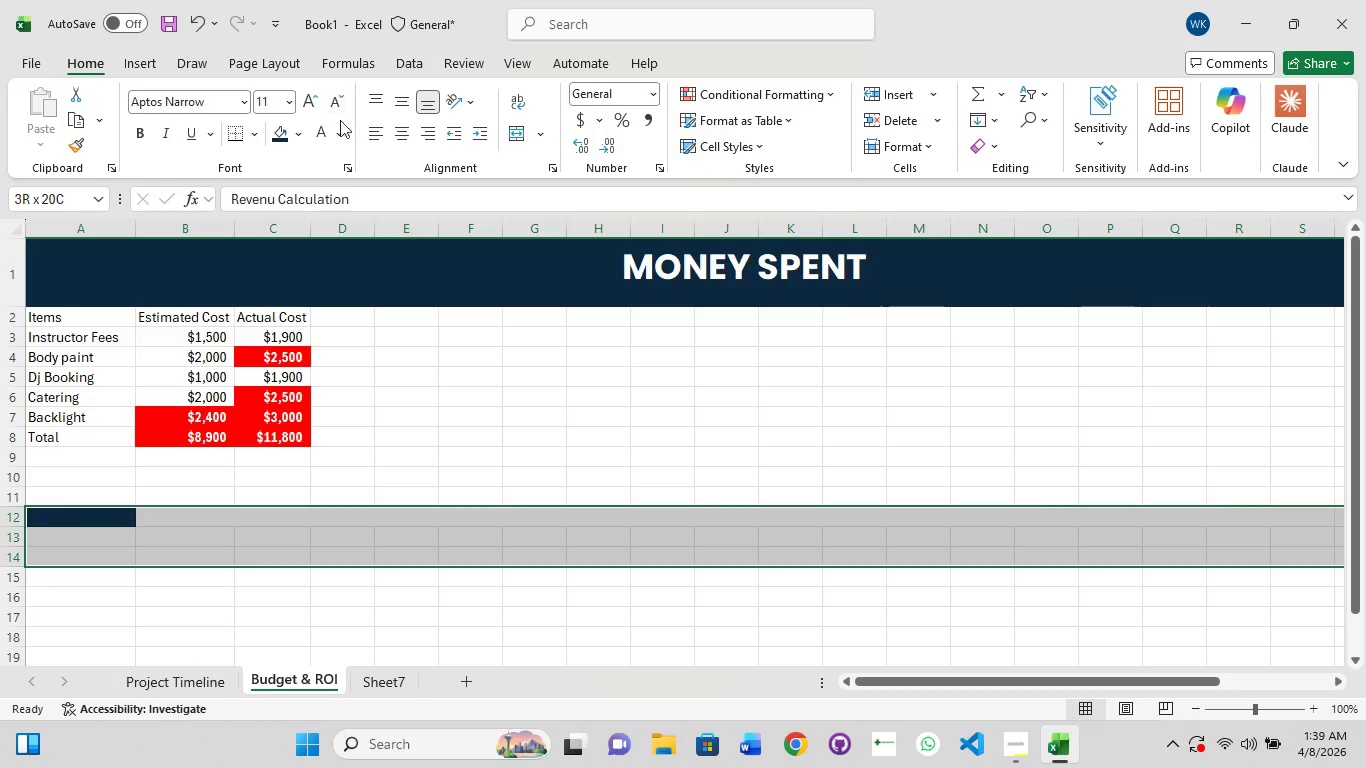 
left_click([404, 108])
 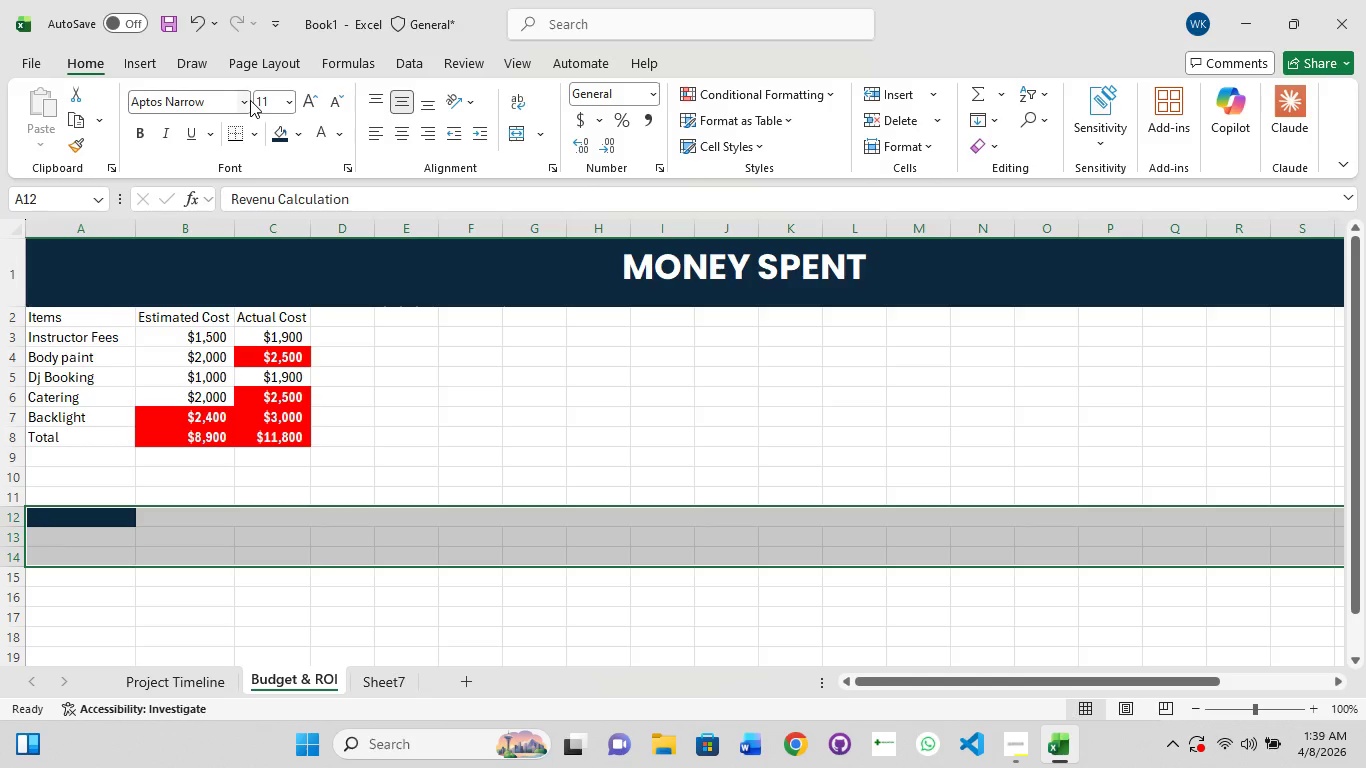 
left_click([285, 102])
 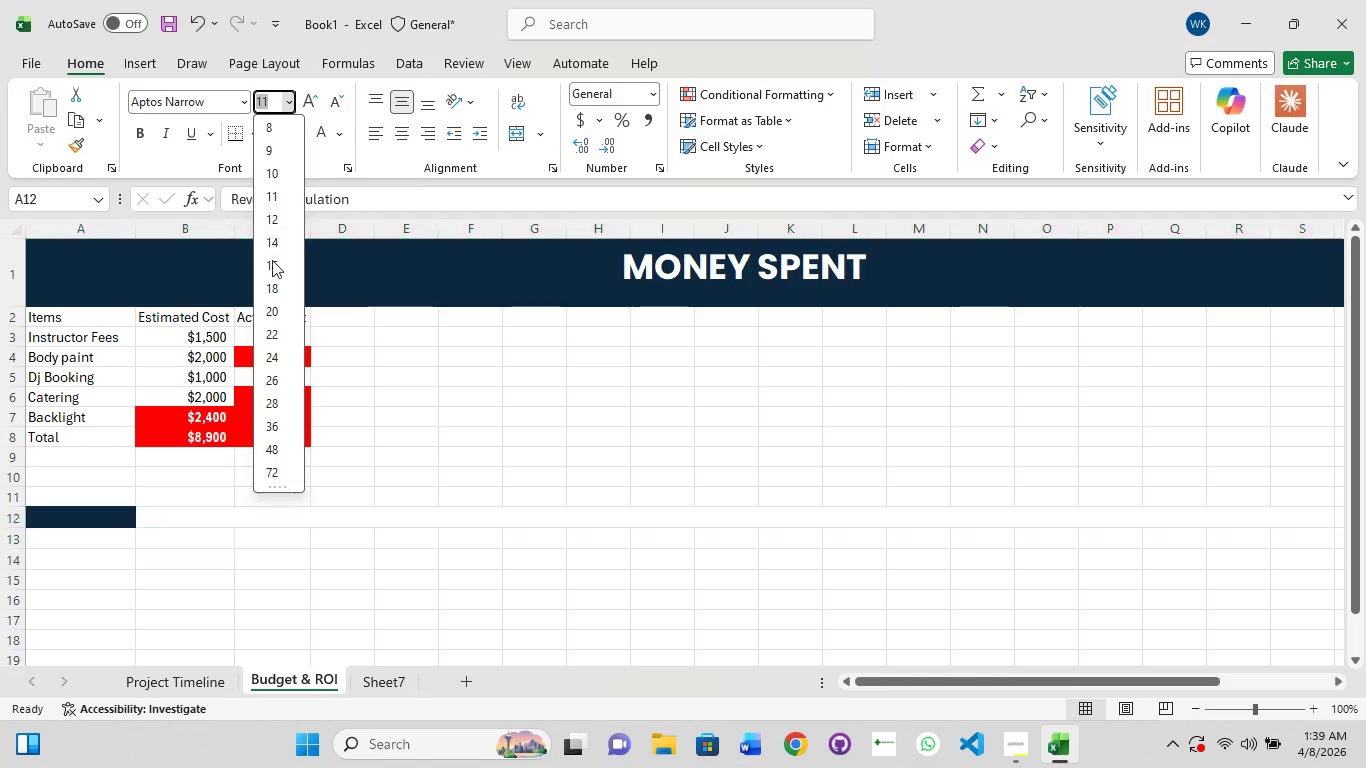 
left_click([287, 287])
 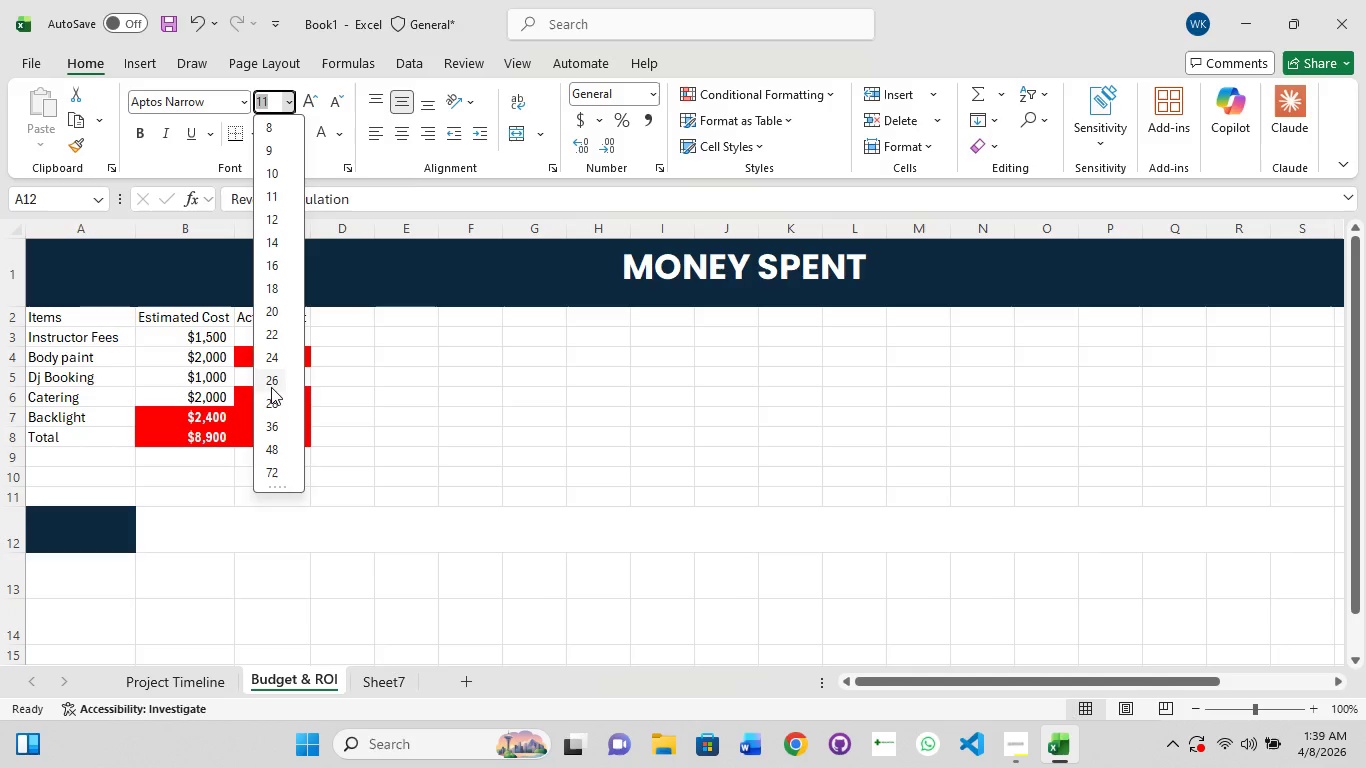 
left_click([264, 379])
 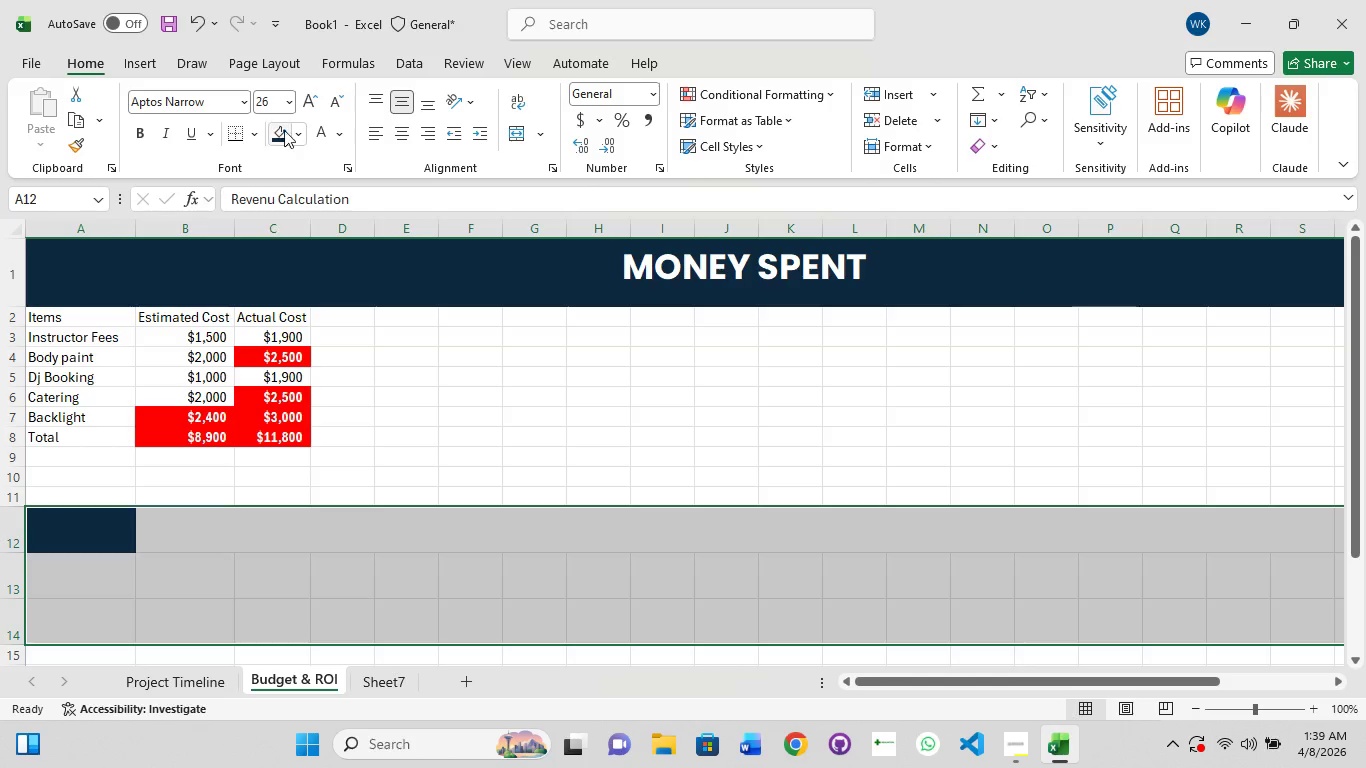 
key(Control+Z)
 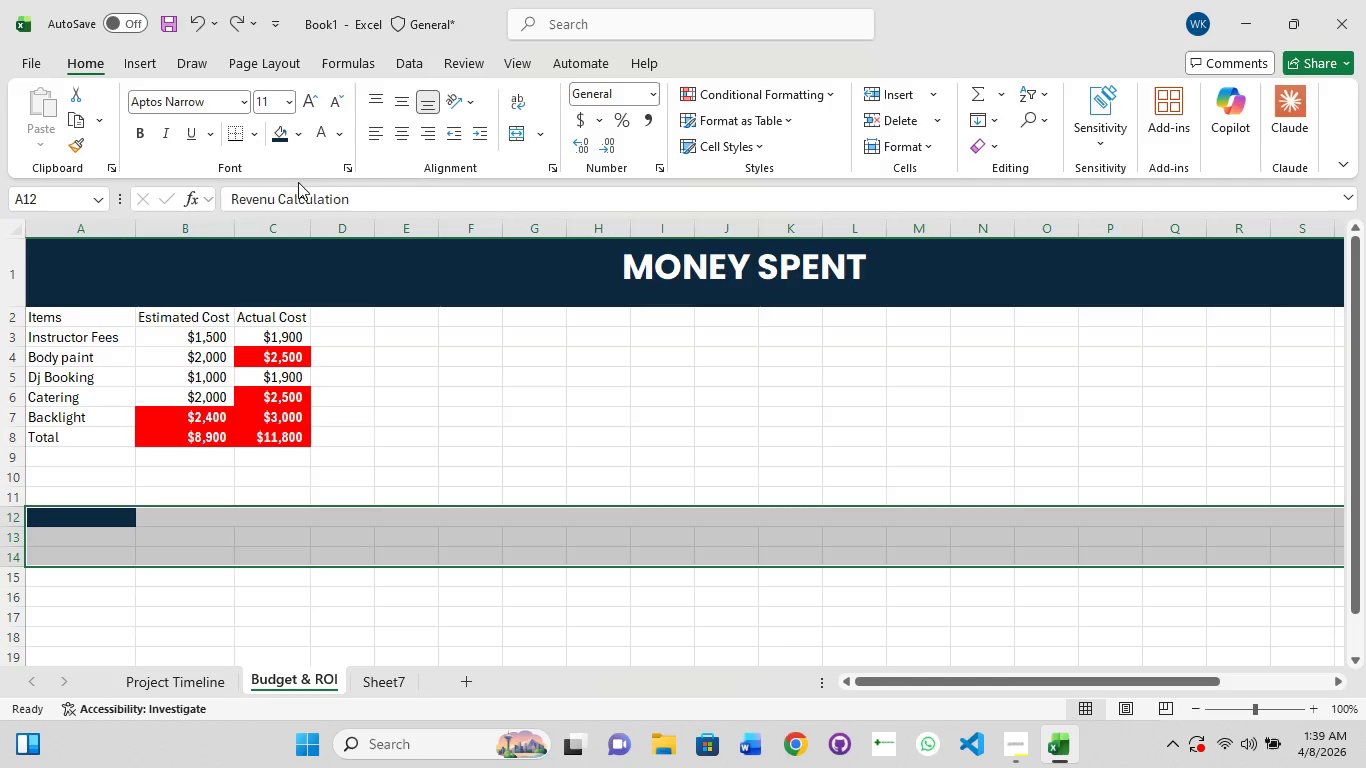 
key(Control+Z)
 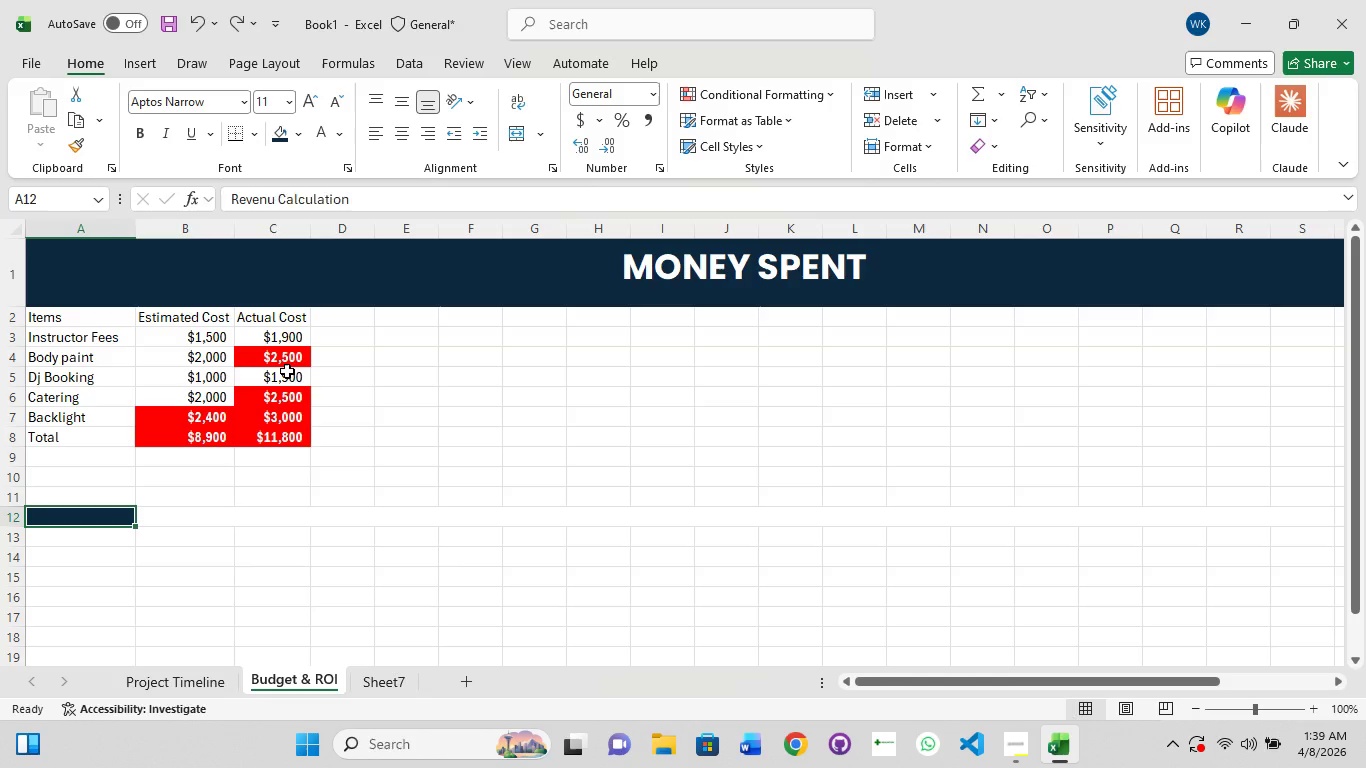 
key(Control+Z)
 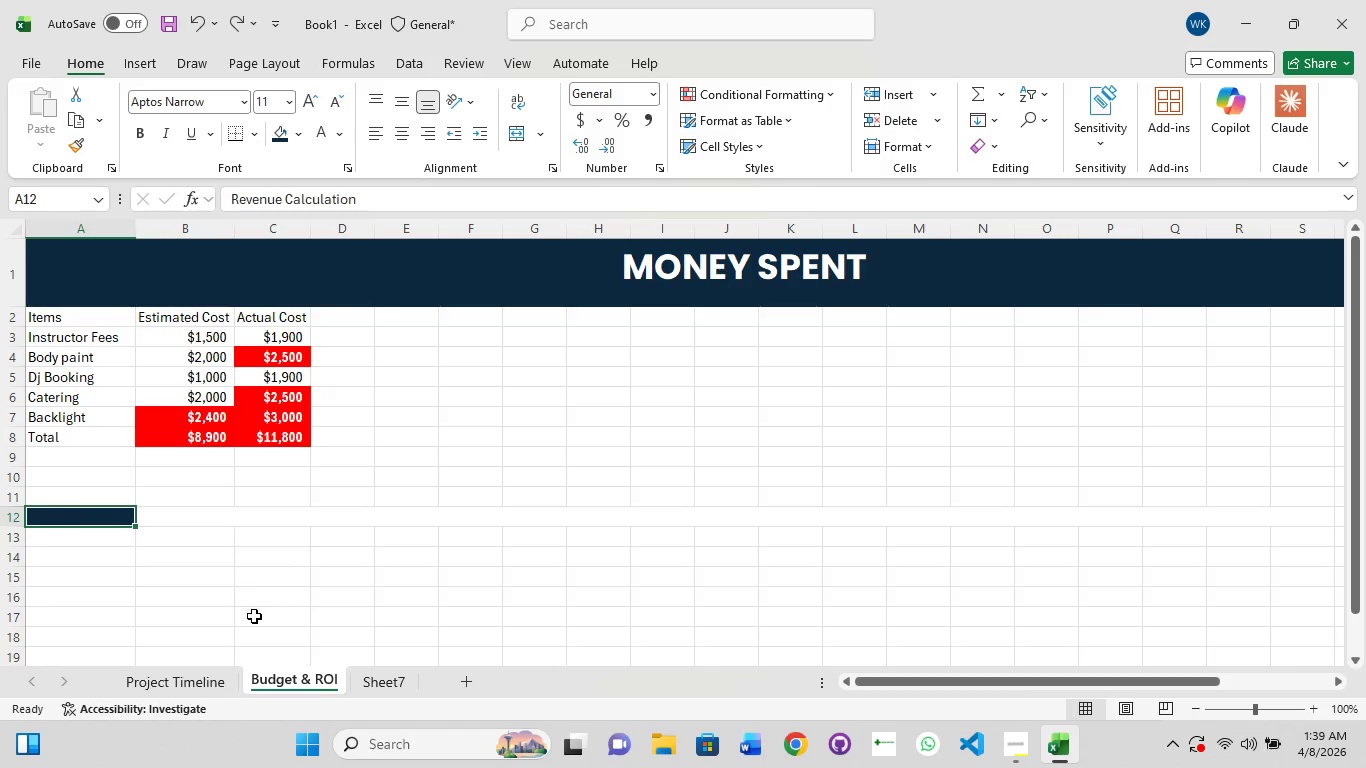 
key(Control+Z)
 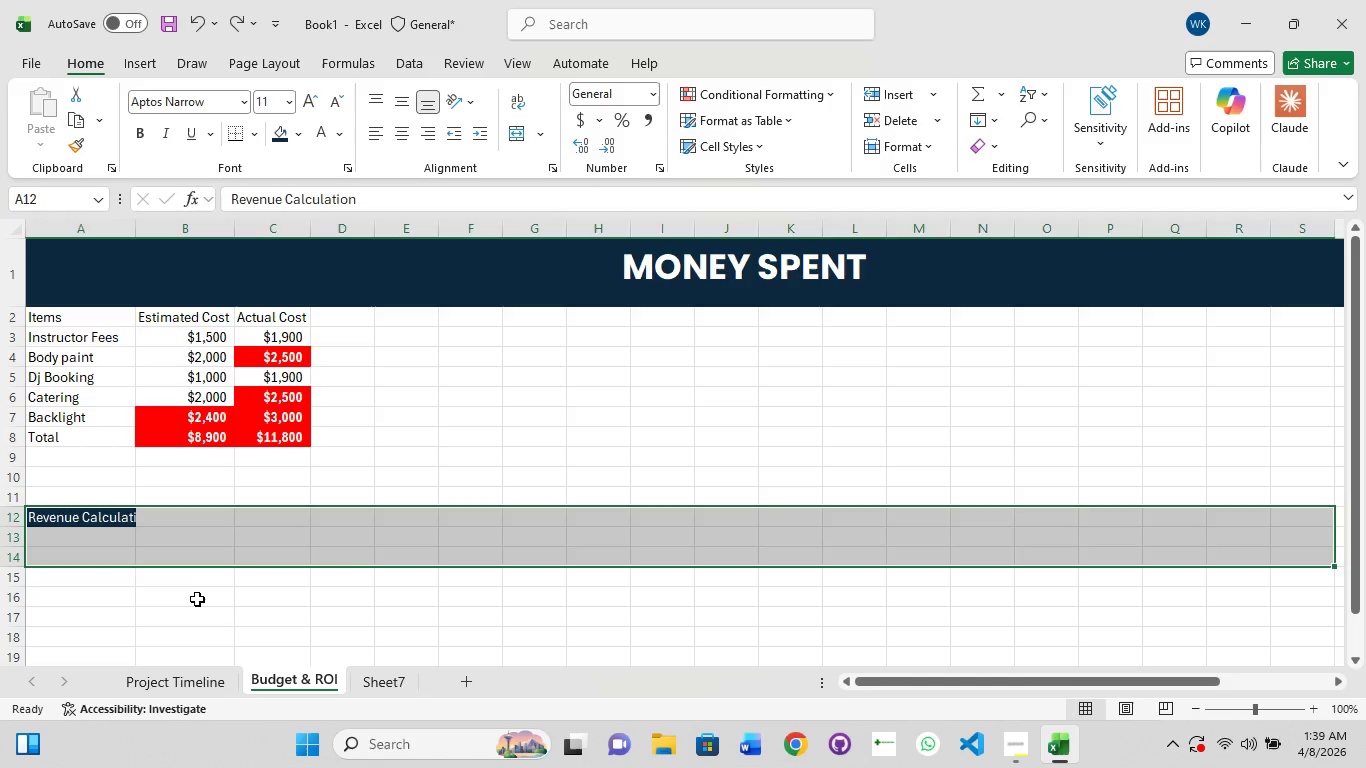 
key(Control+Z)
 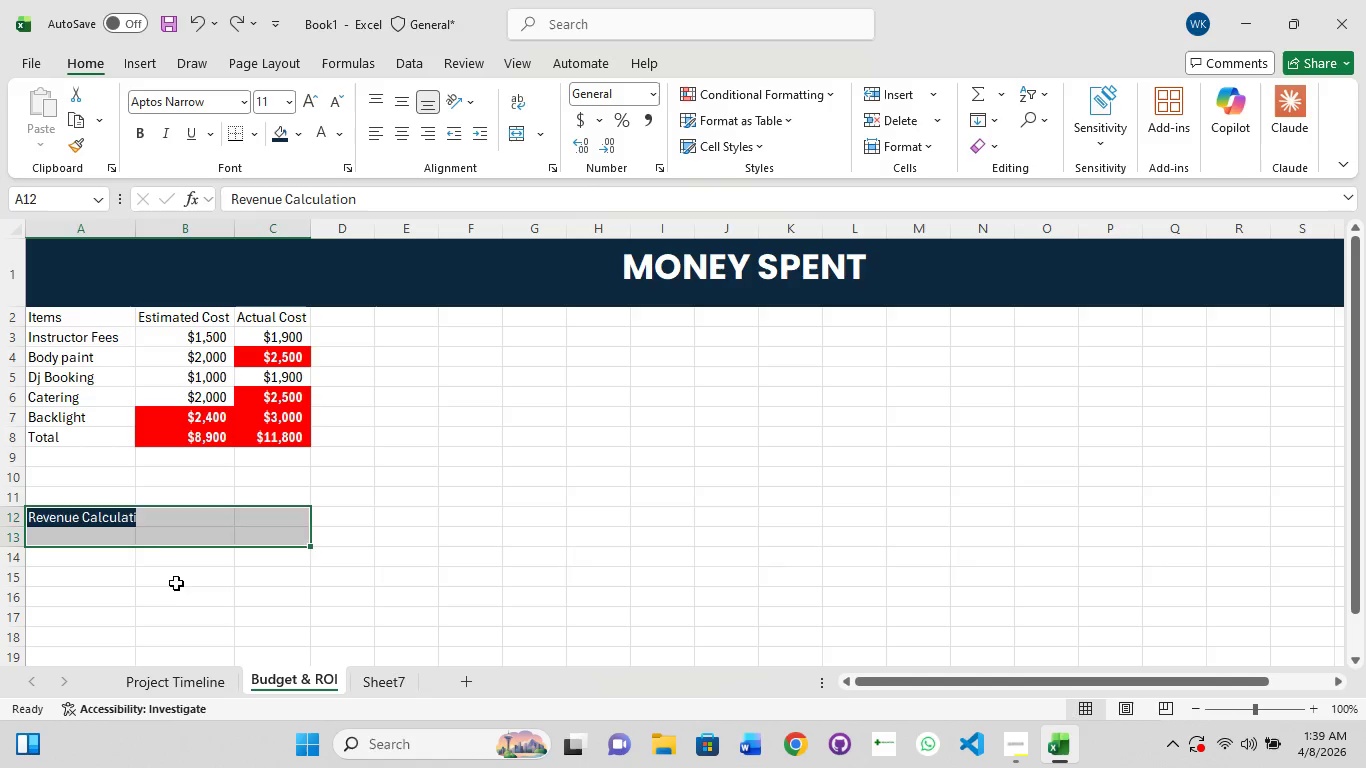 
key(Control+Z)
 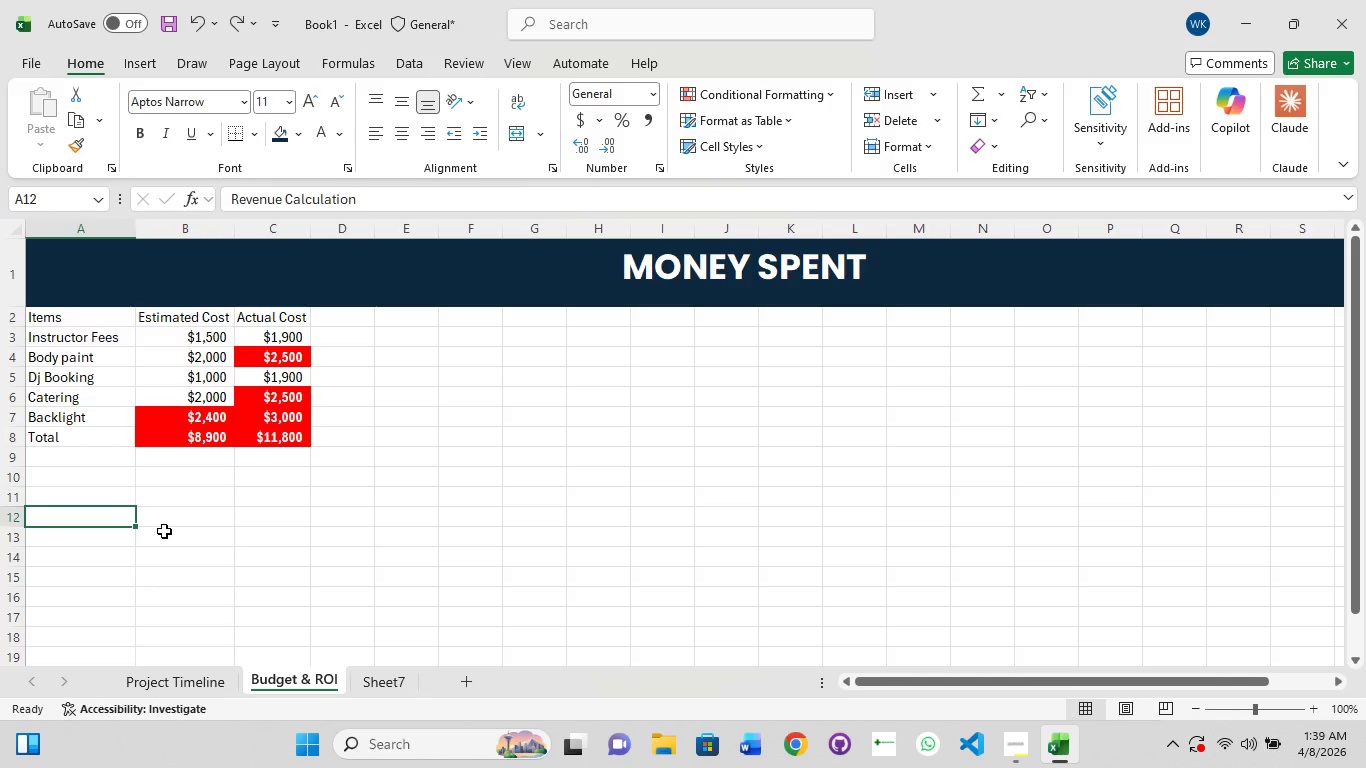 
key(Control+Z)
 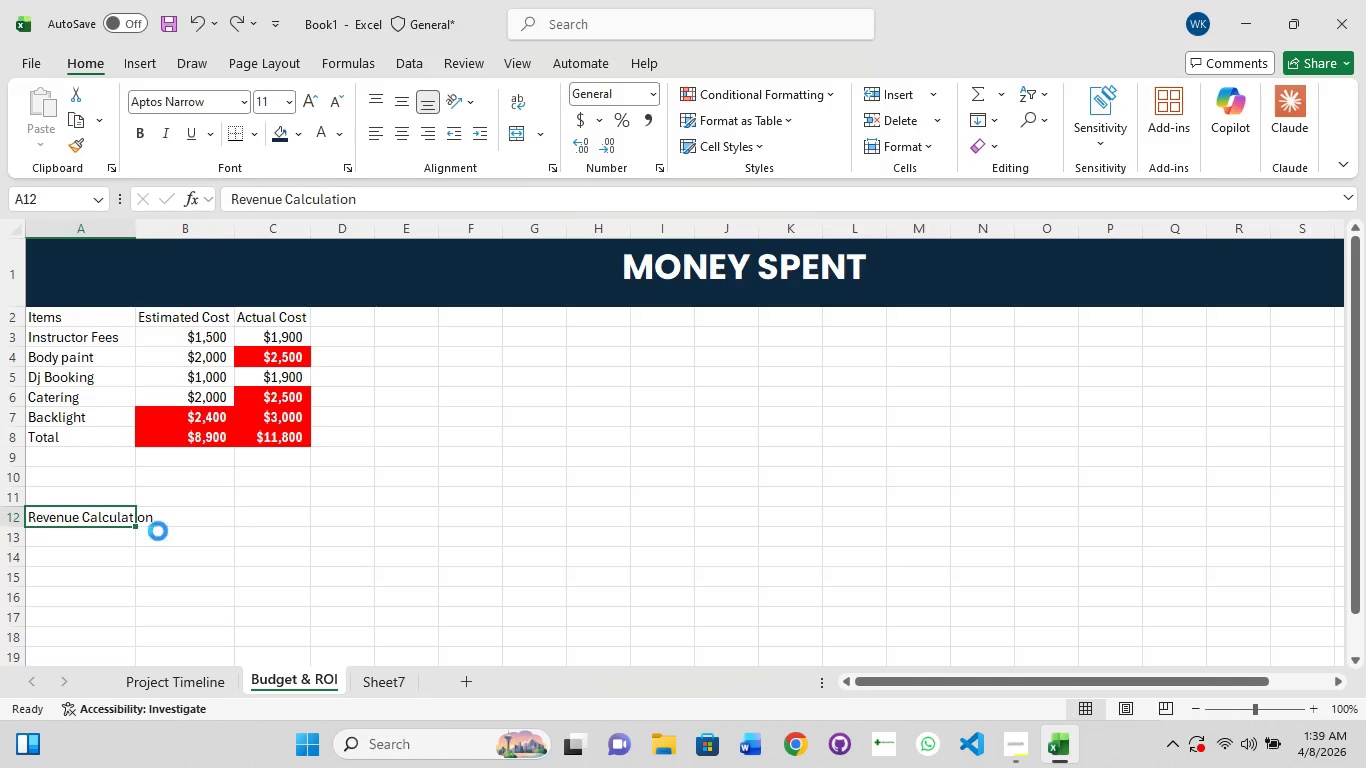 
key(Control+Z)
 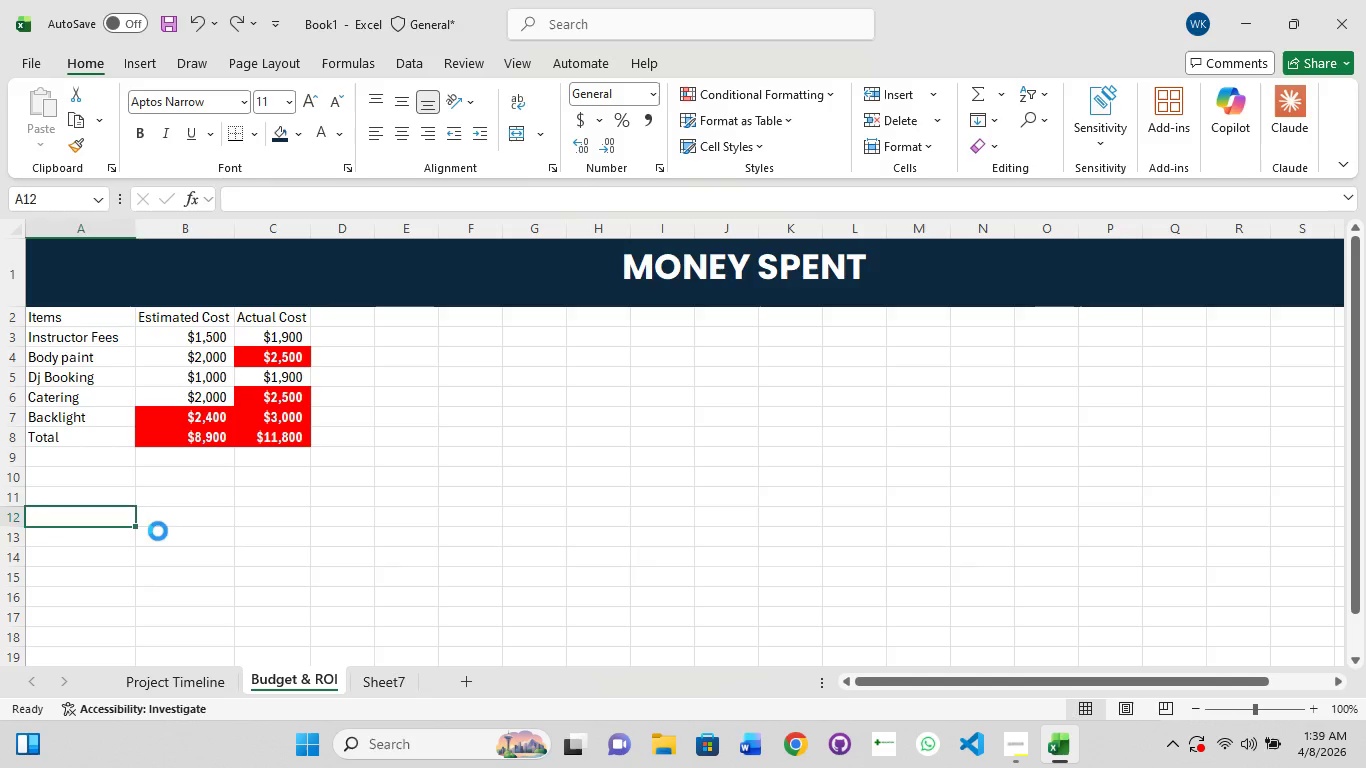 
key(Control+Z)
 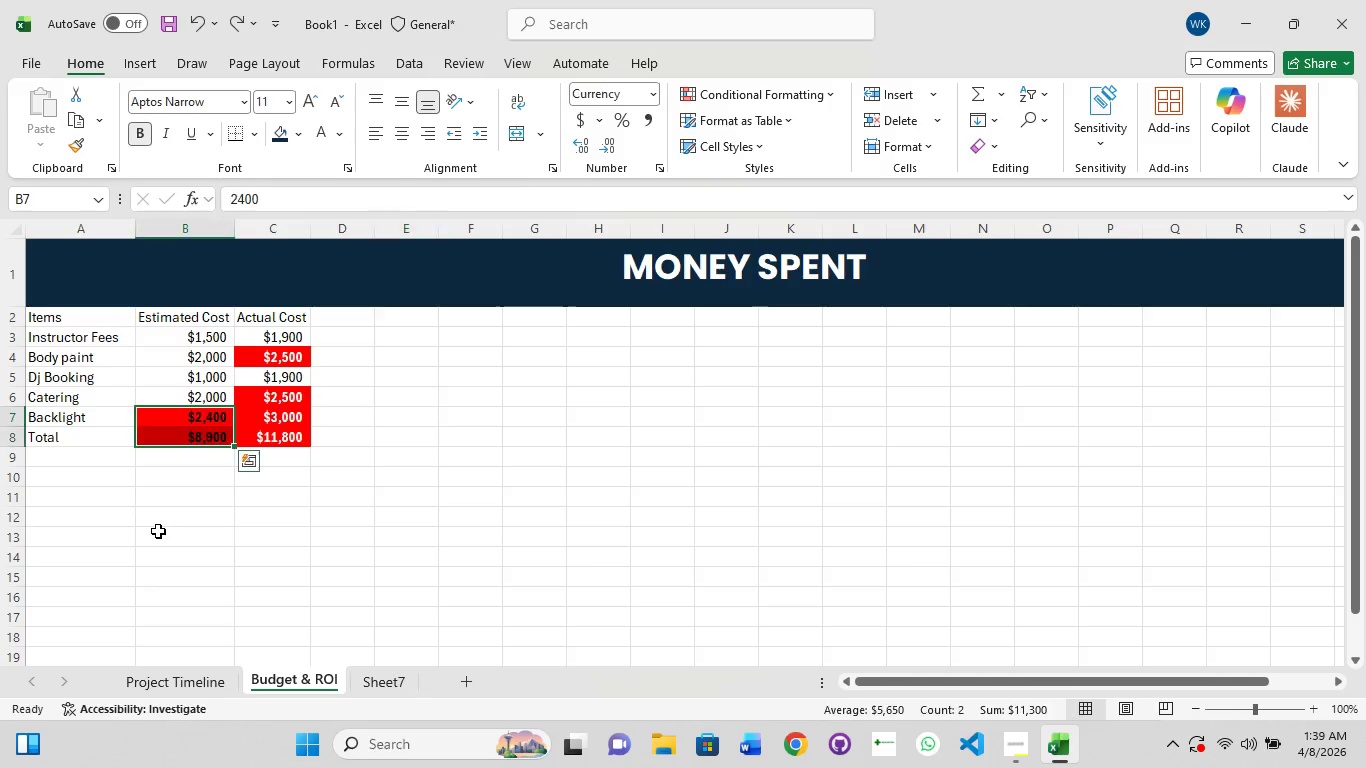 
key(Control+Z)
 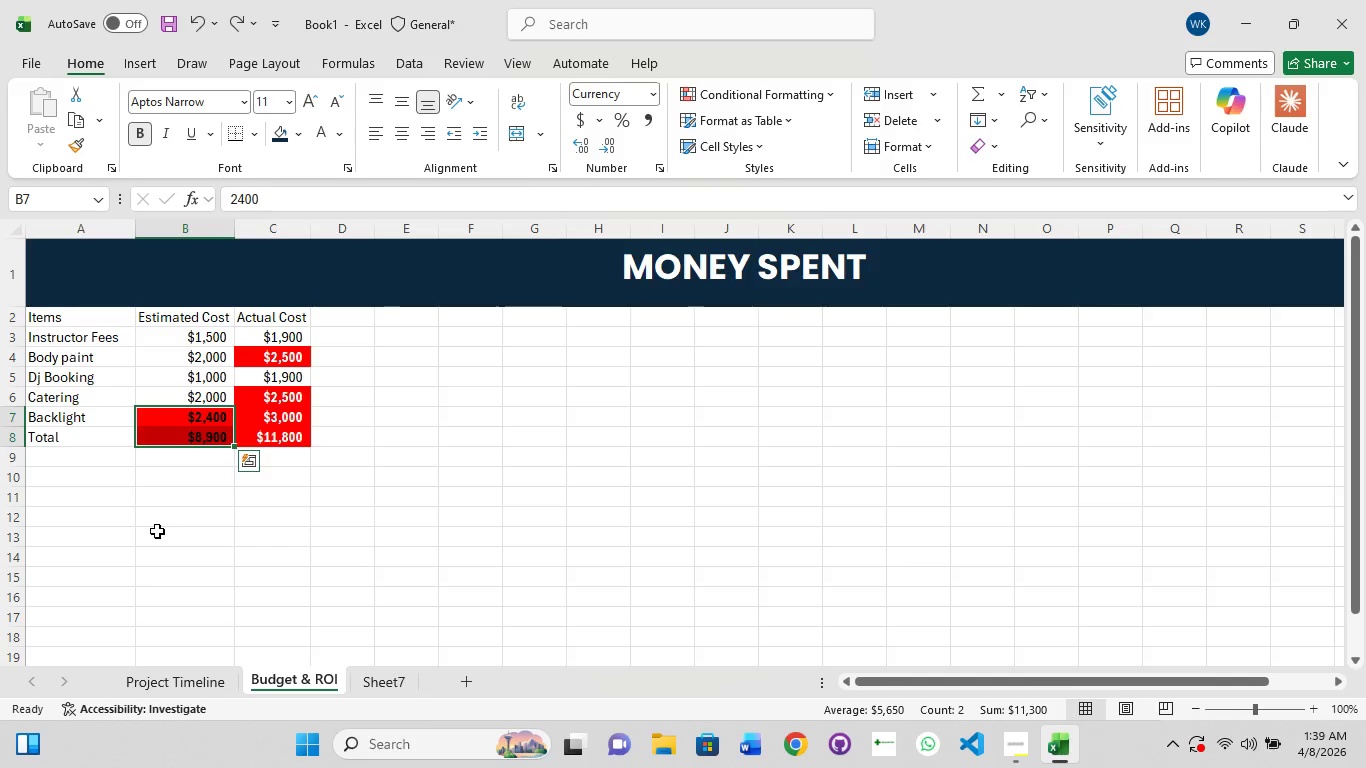 
key(Control+Y)
 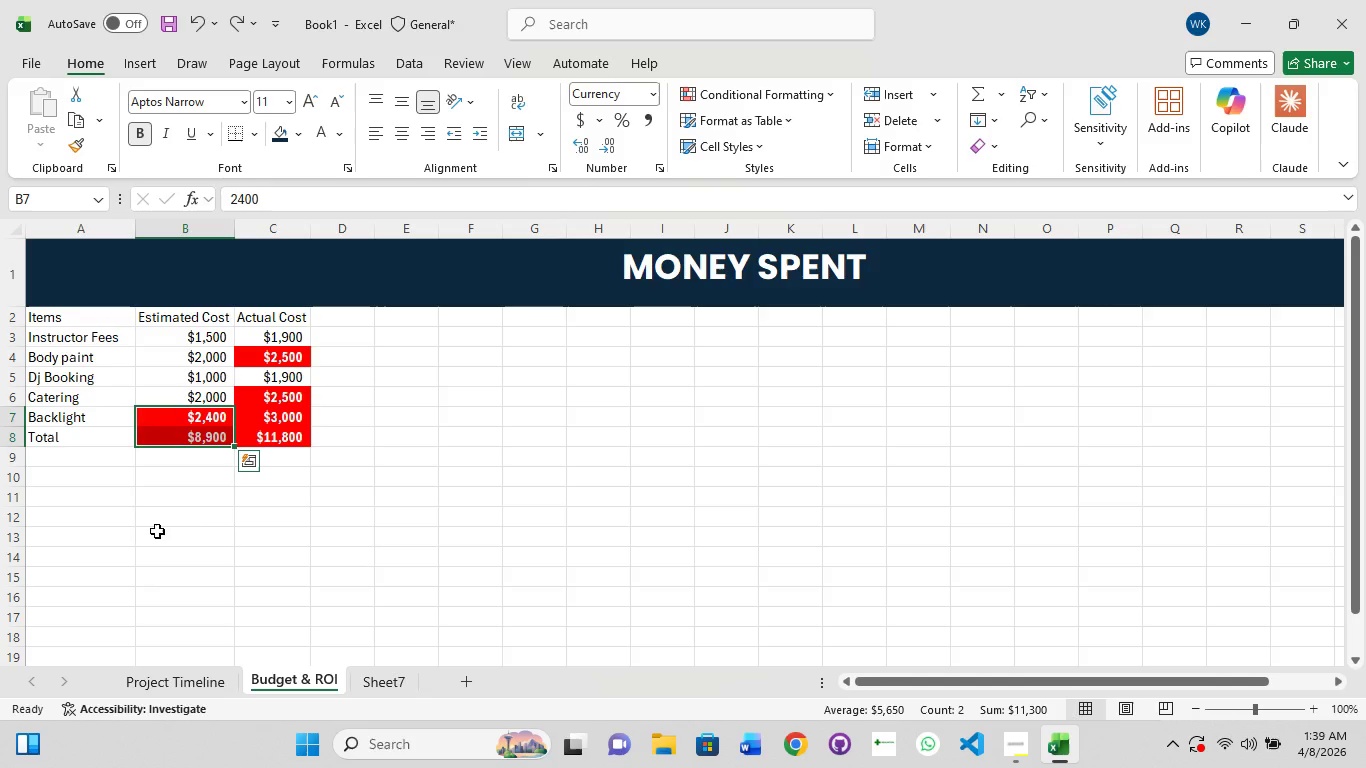 
left_click([119, 540])
 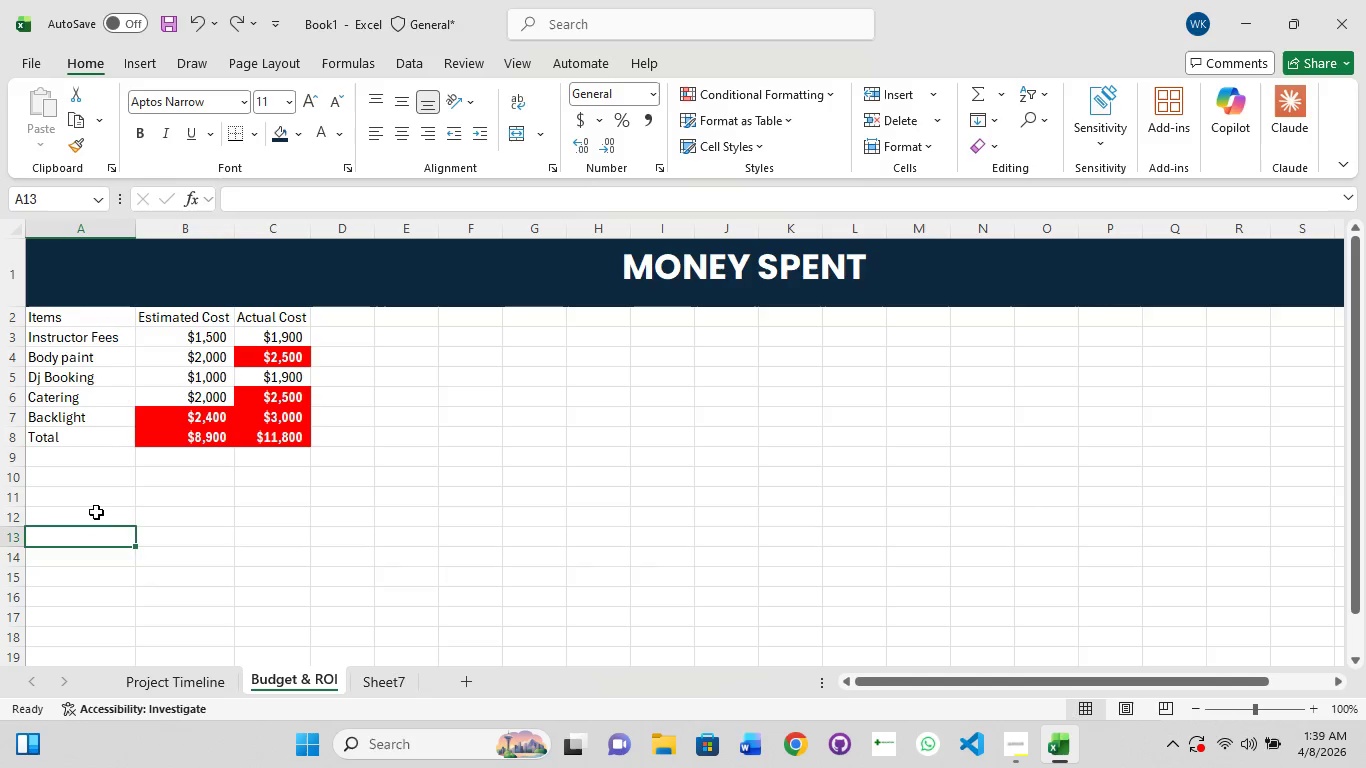 
left_click([95, 510])
 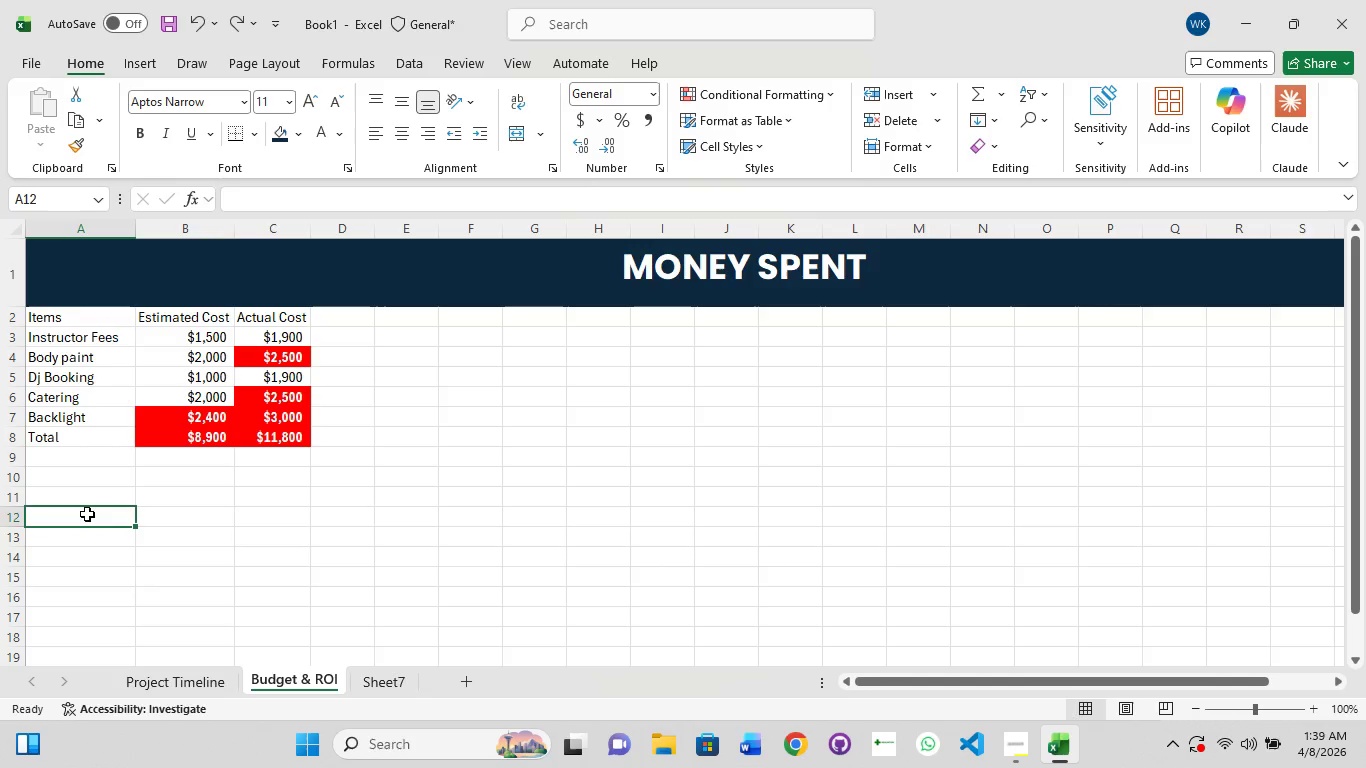 
double_click([87, 514])
 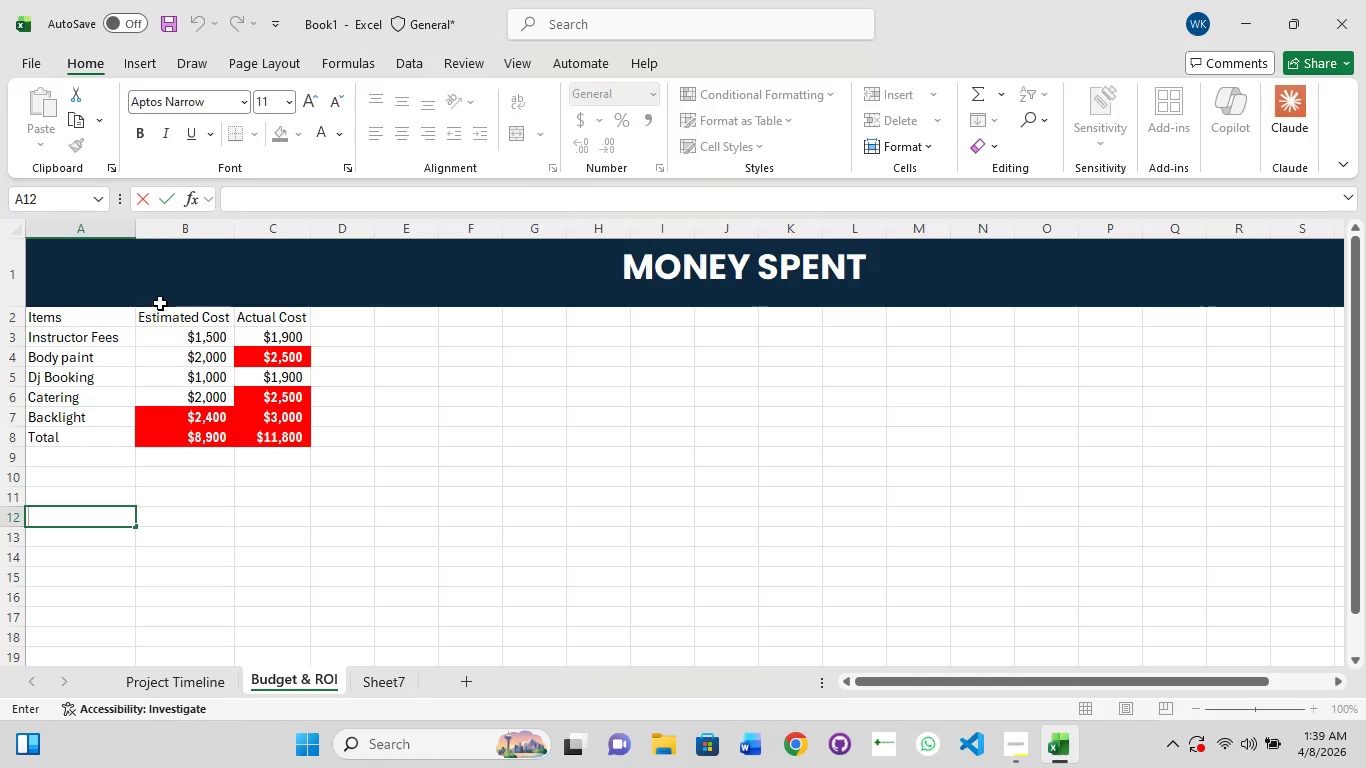 
left_click([160, 278])
 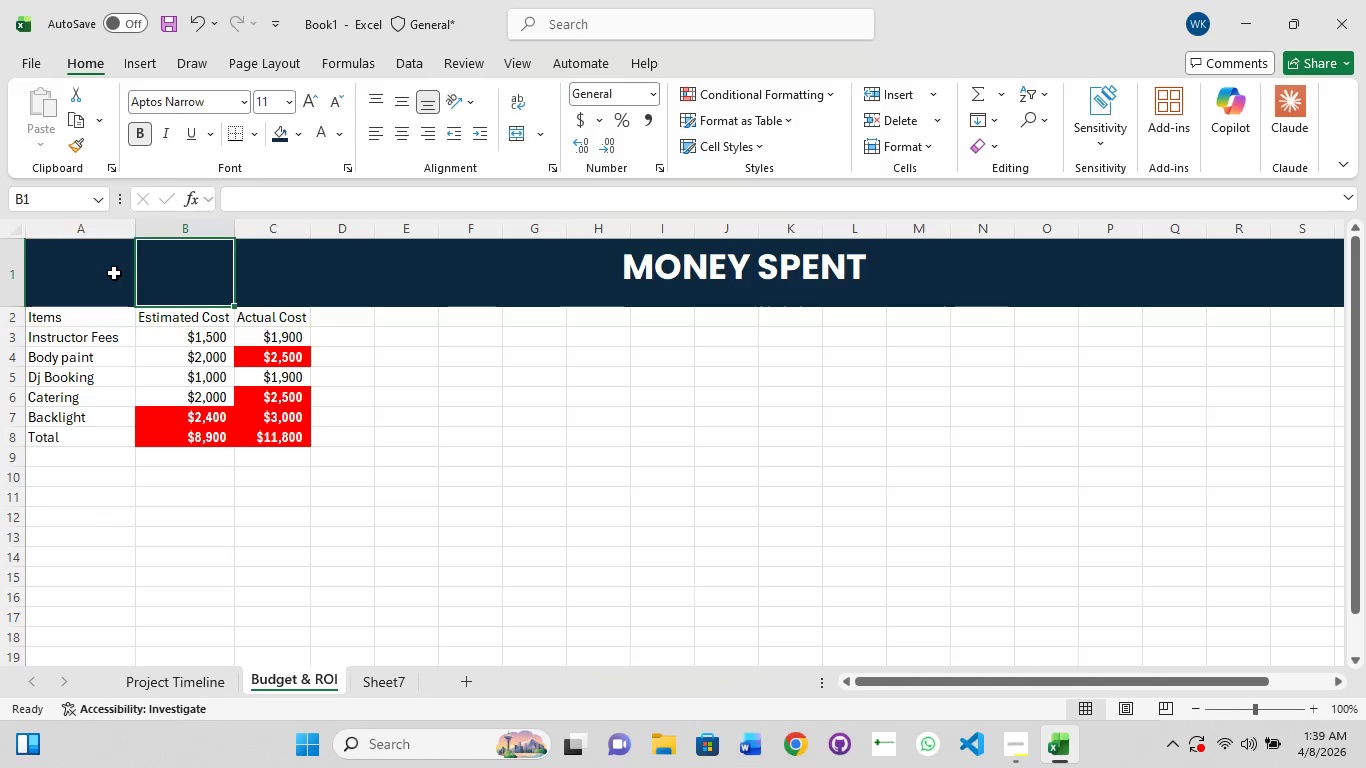 
left_click([114, 273])
 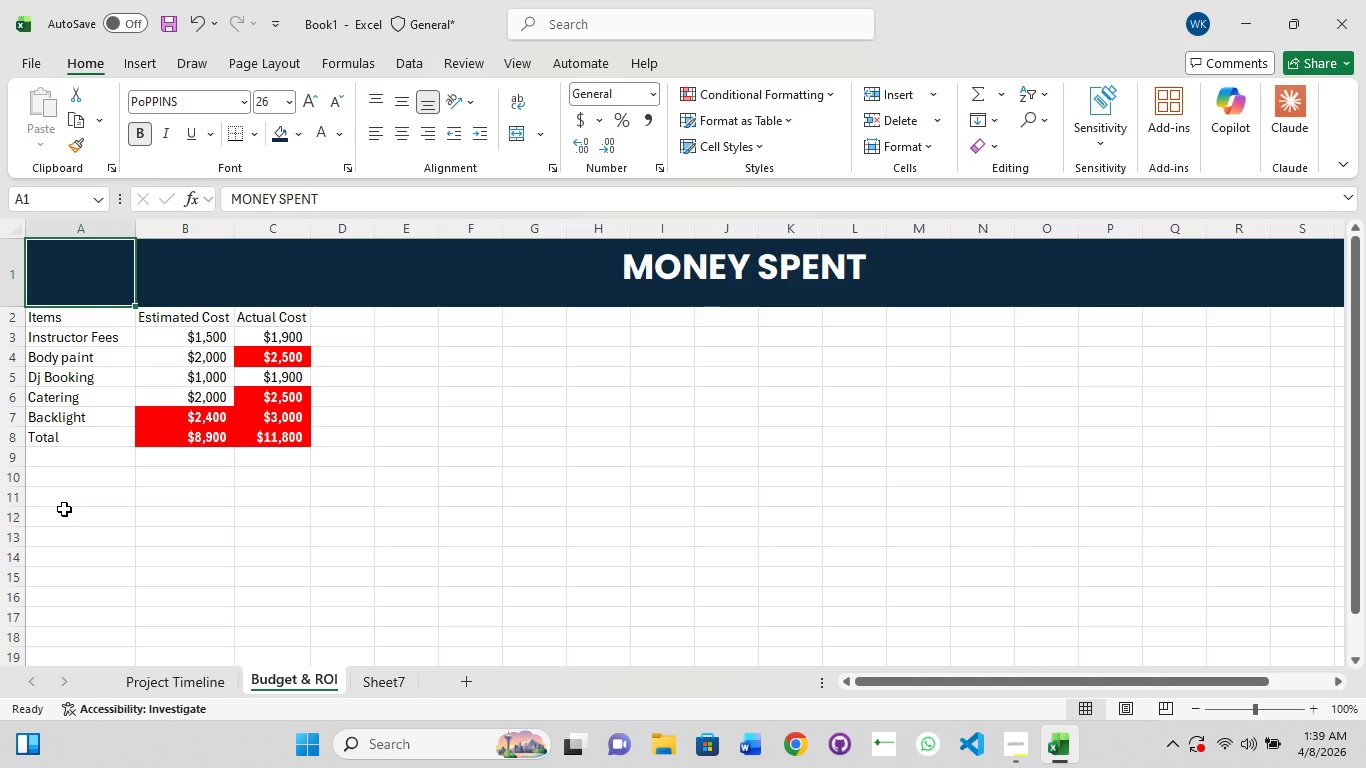 
left_click([64, 509])
 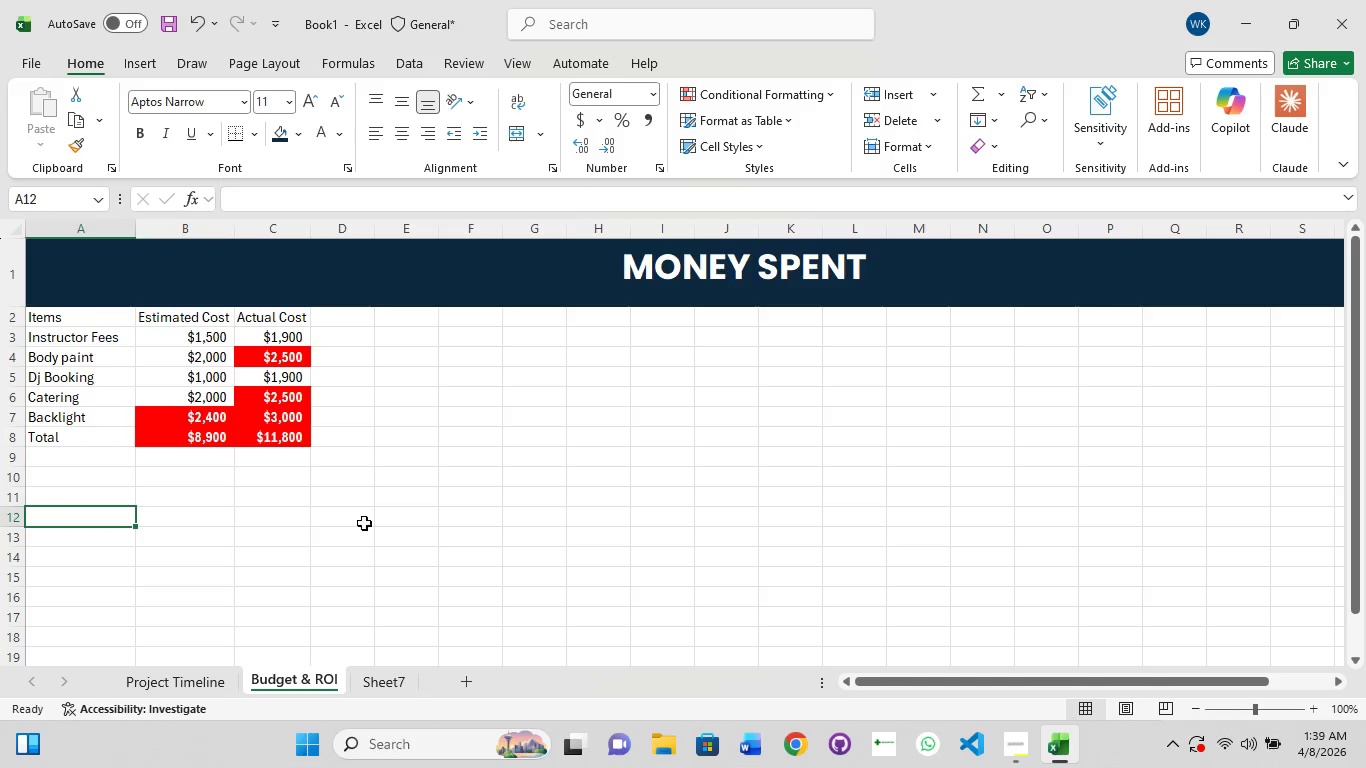 
left_click([409, 518])
 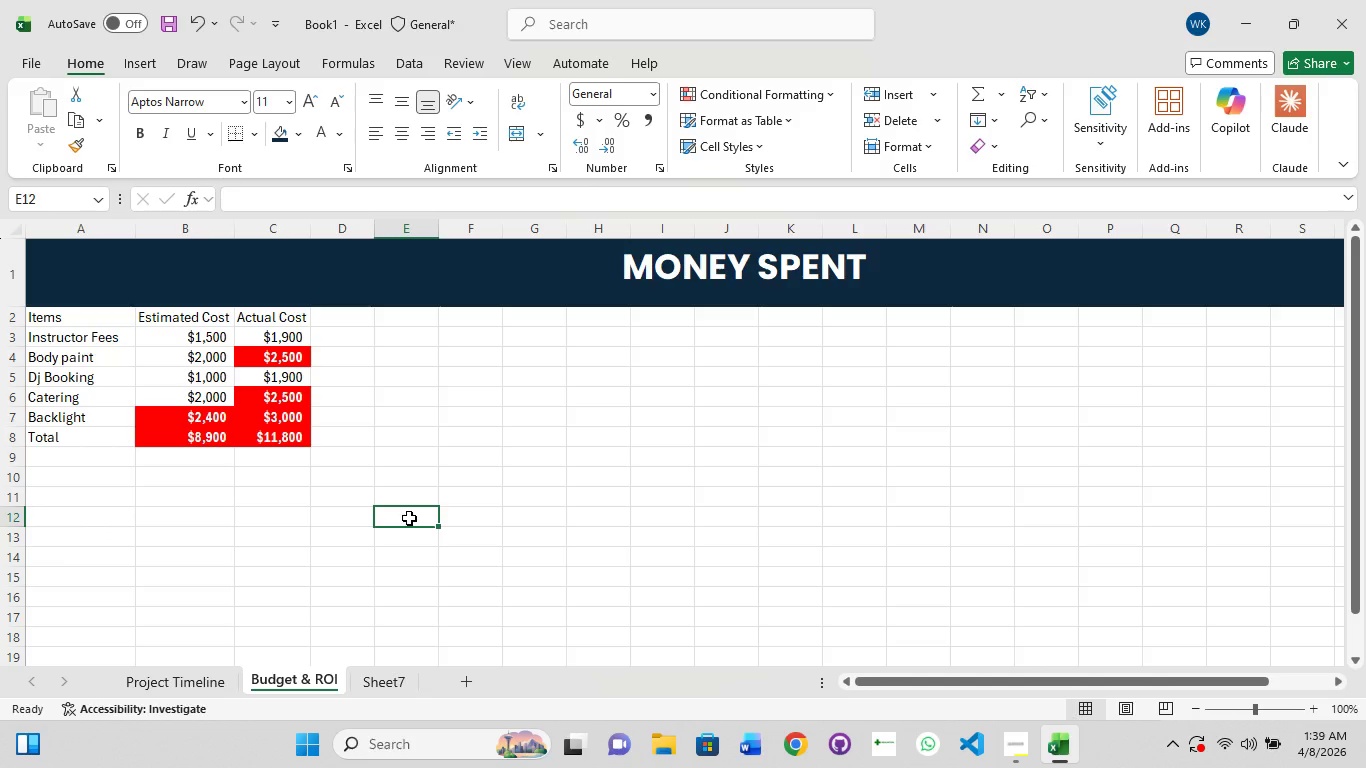 
double_click([409, 518])
 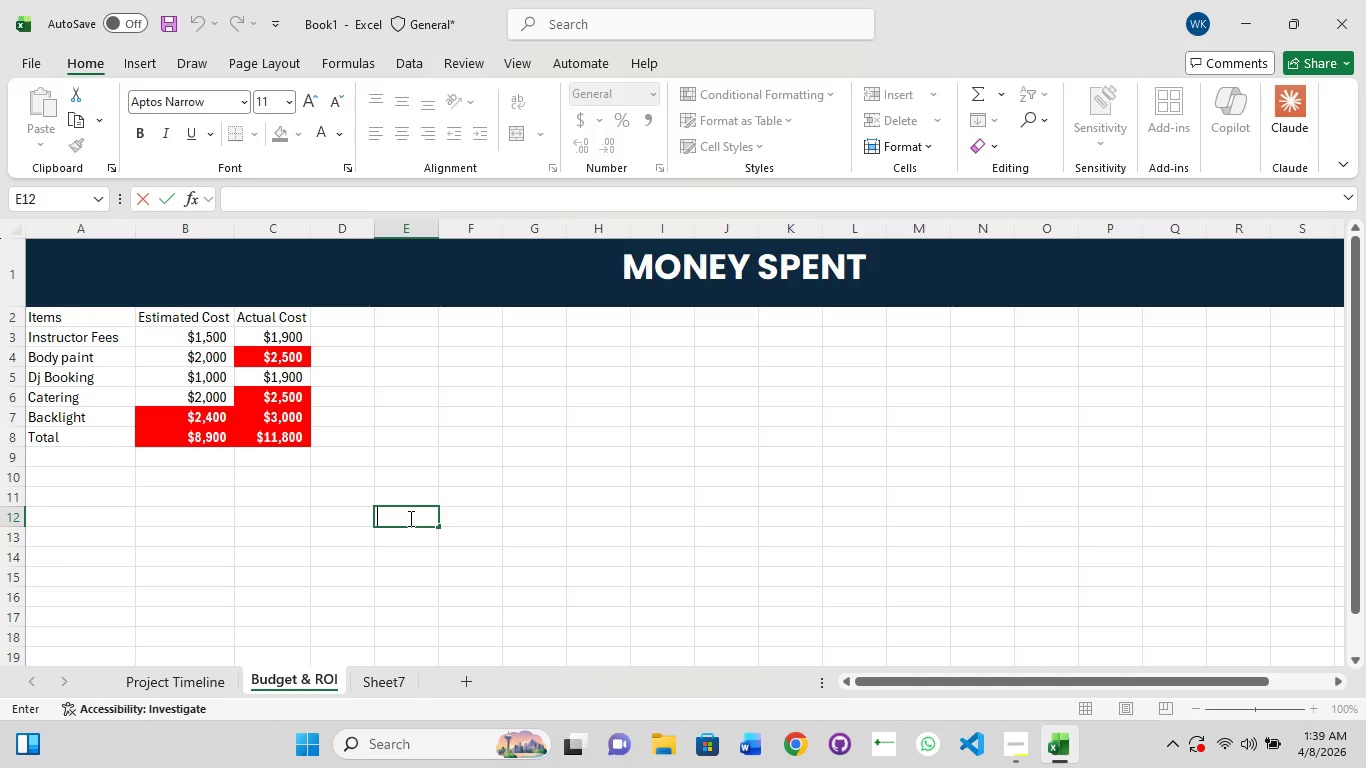 
type(Revenue Calculations)
 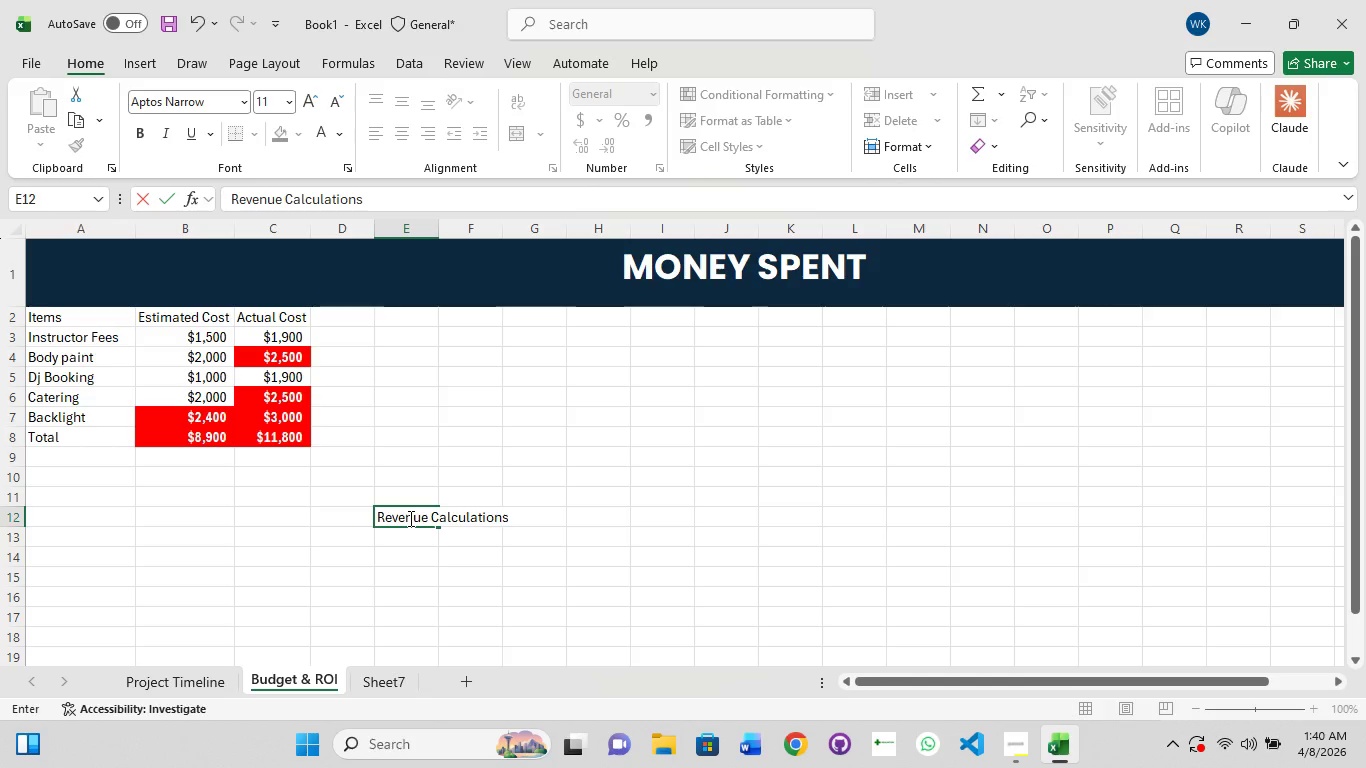 
wait(5.75)
 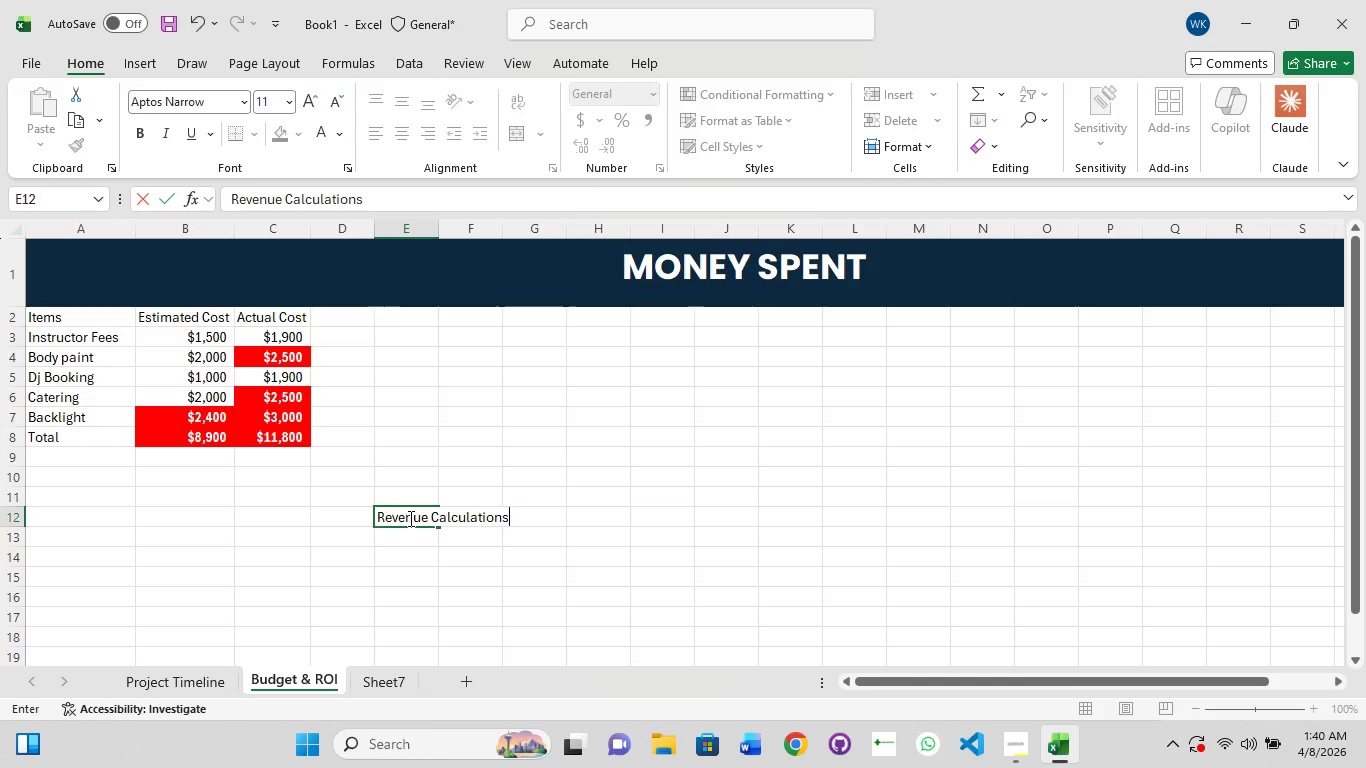 
left_click([396, 597])
 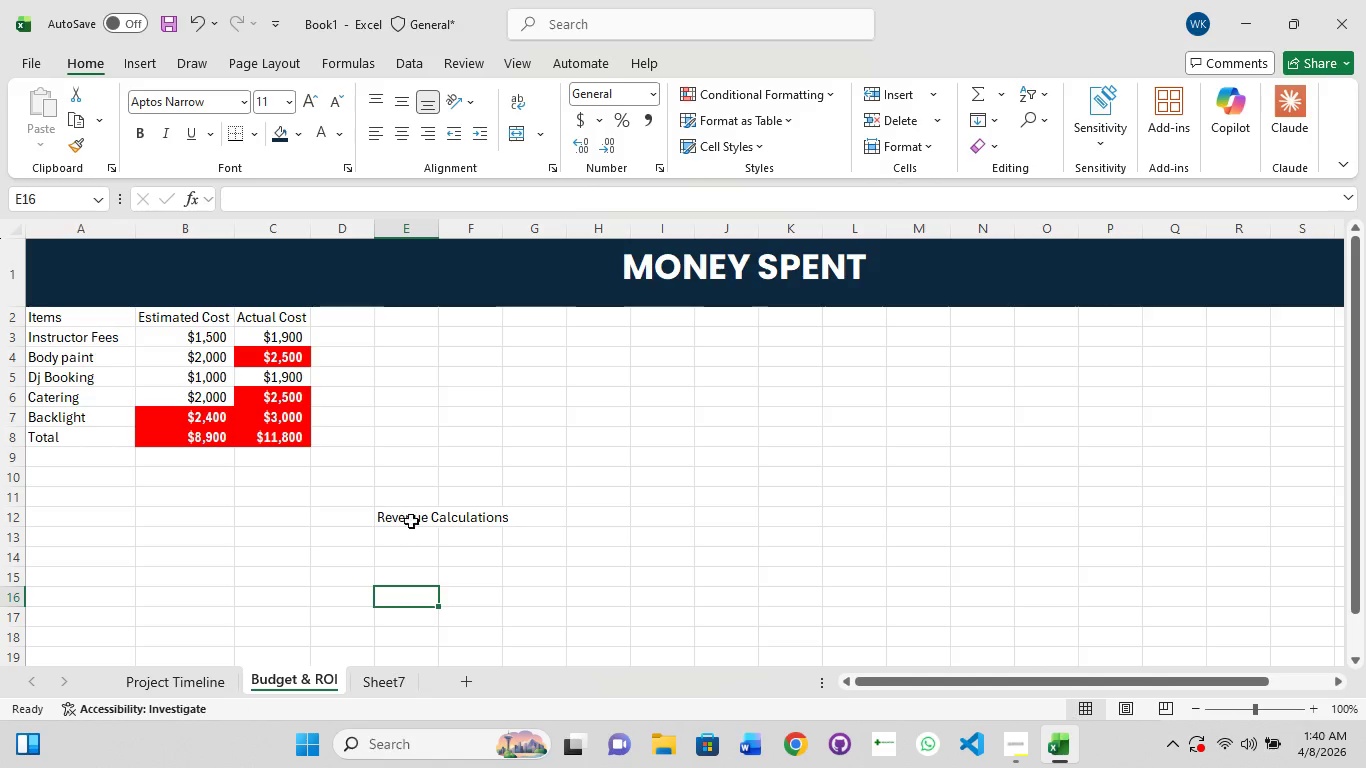 
left_click([412, 514])
 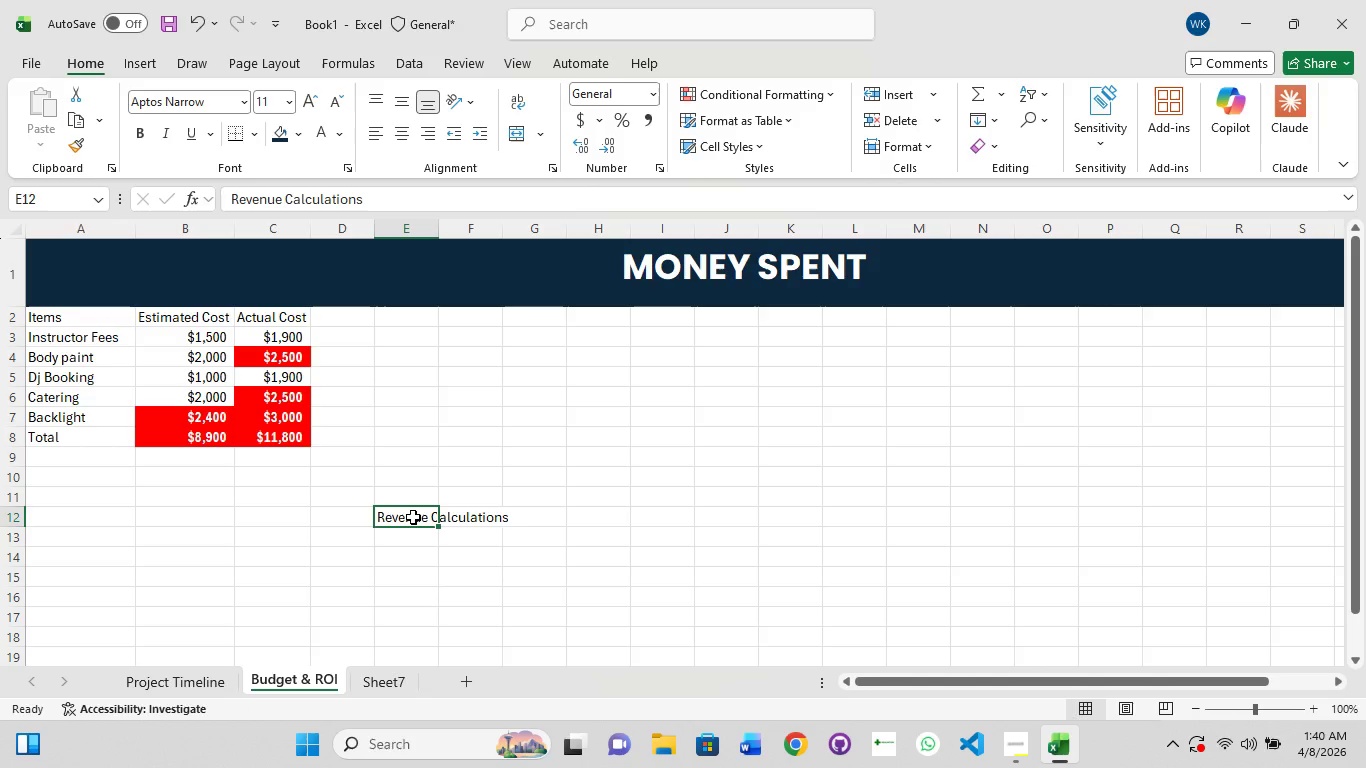 
left_click([413, 517])
 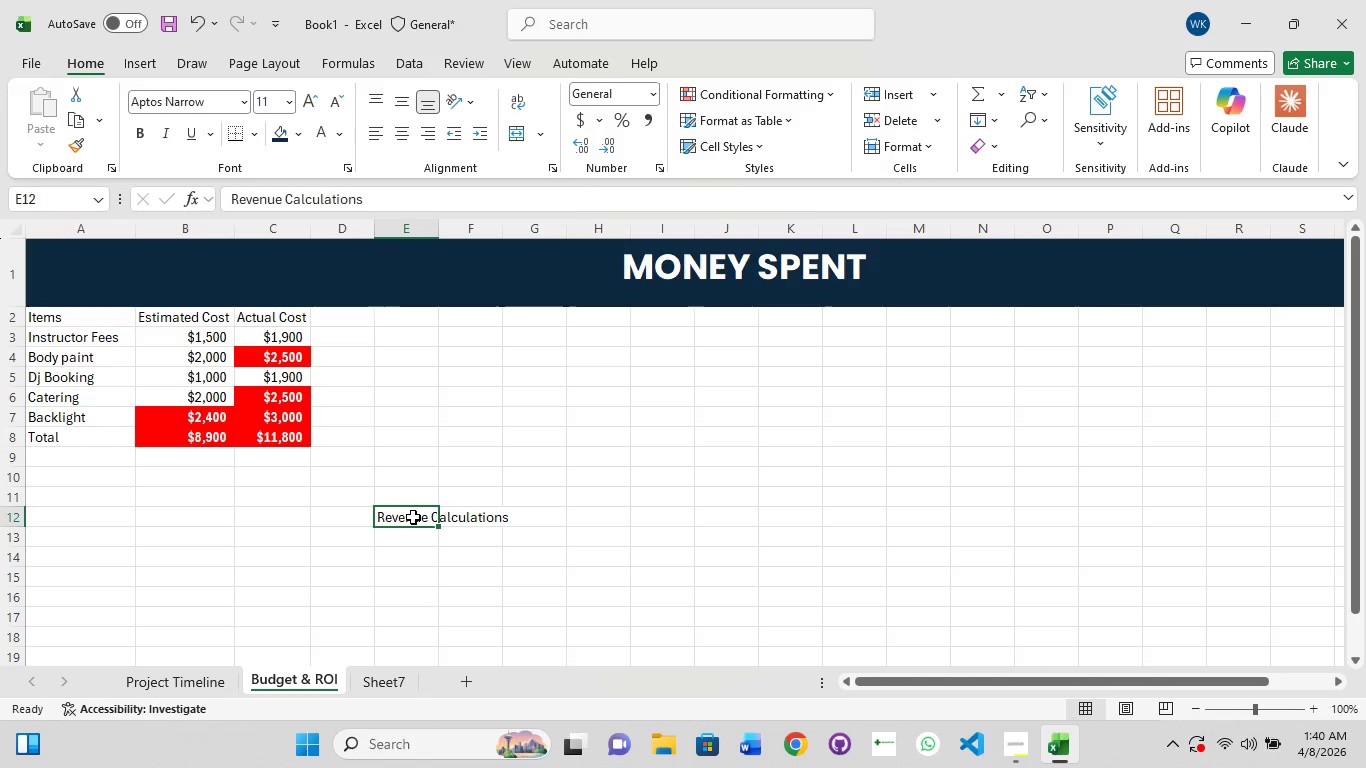 
left_click([413, 517])
 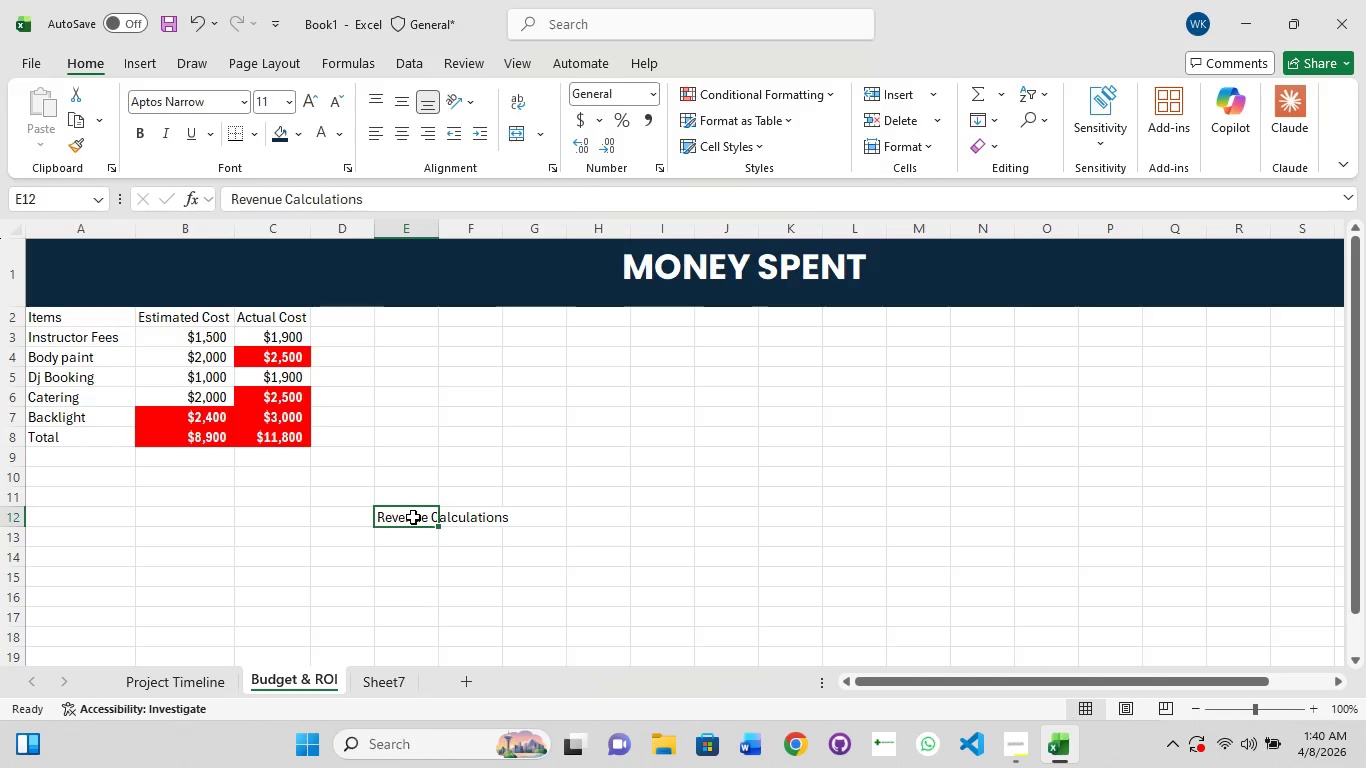 
left_click([413, 517])
 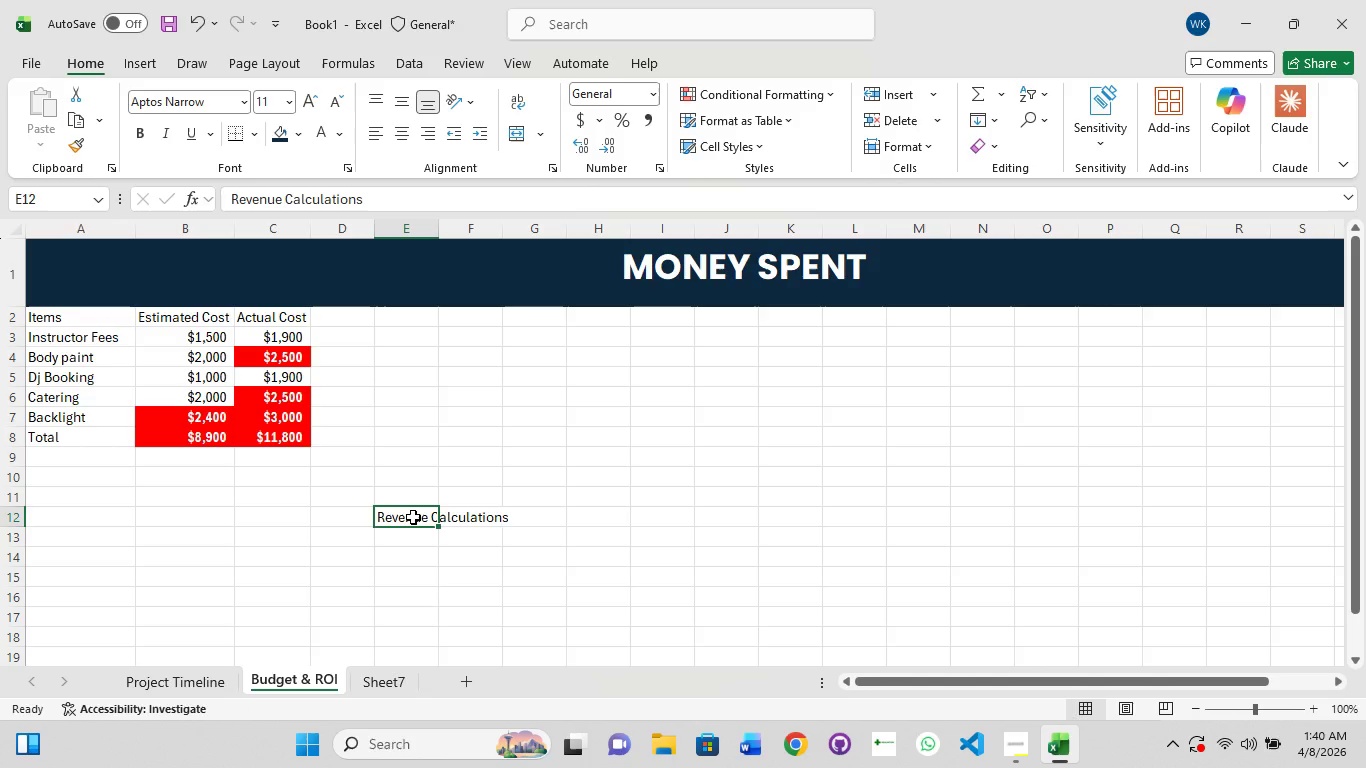 
hold_key(key=CapsLock, duration=1.11)
 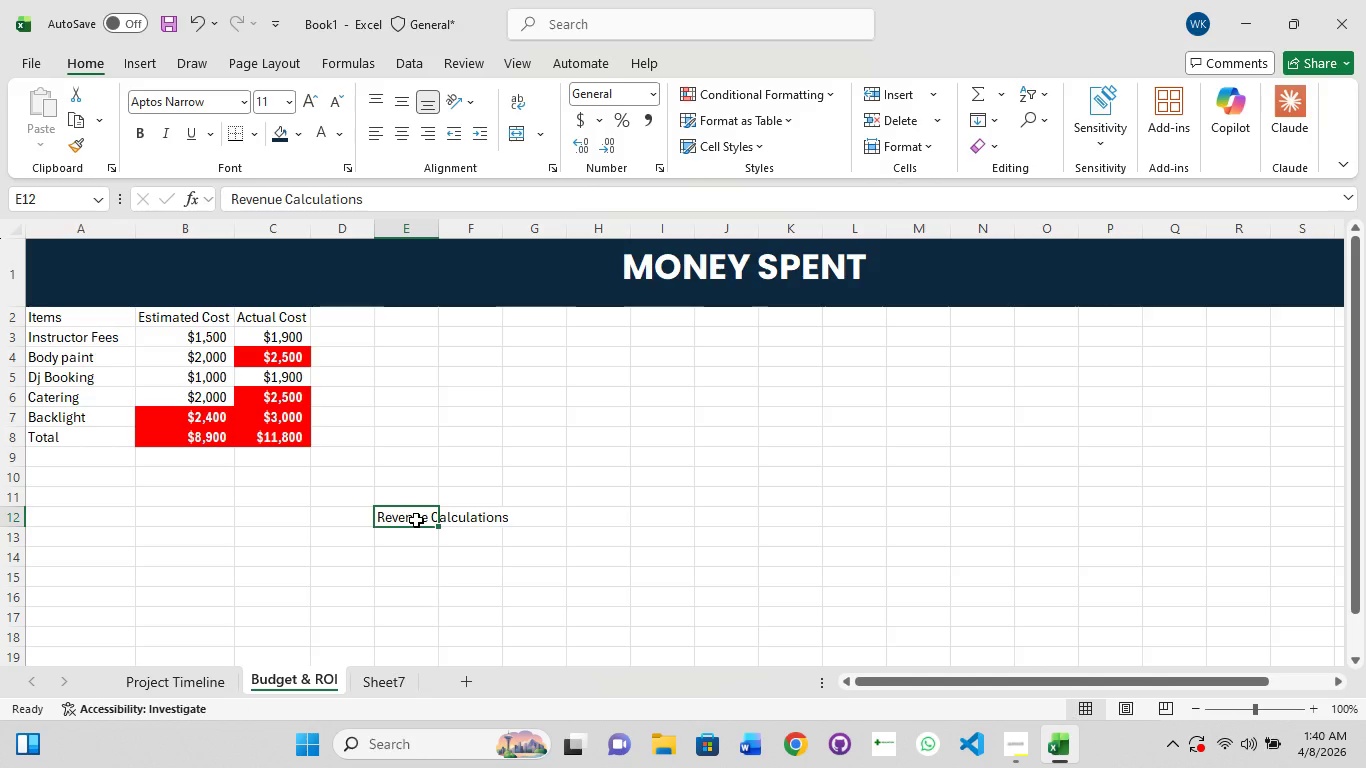 
left_click([416, 520])
 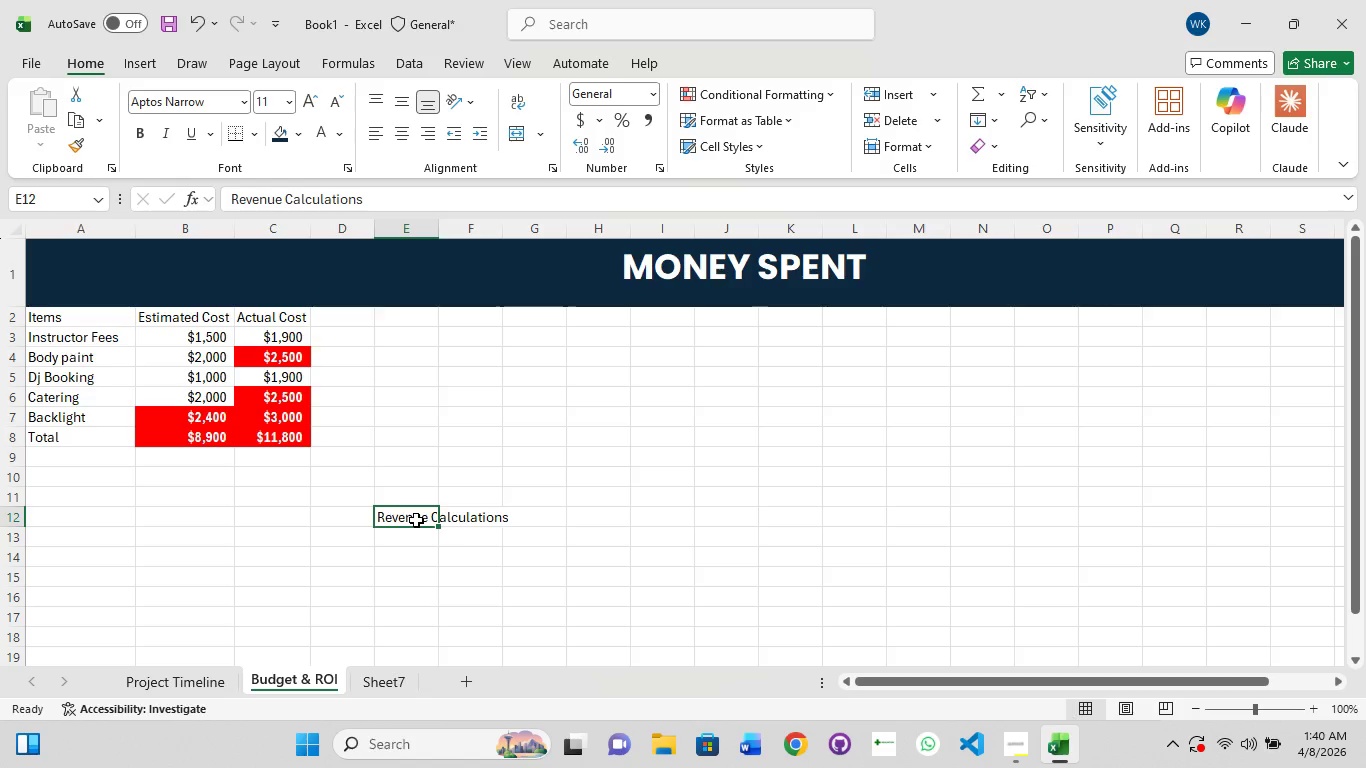 
left_click([416, 520])
 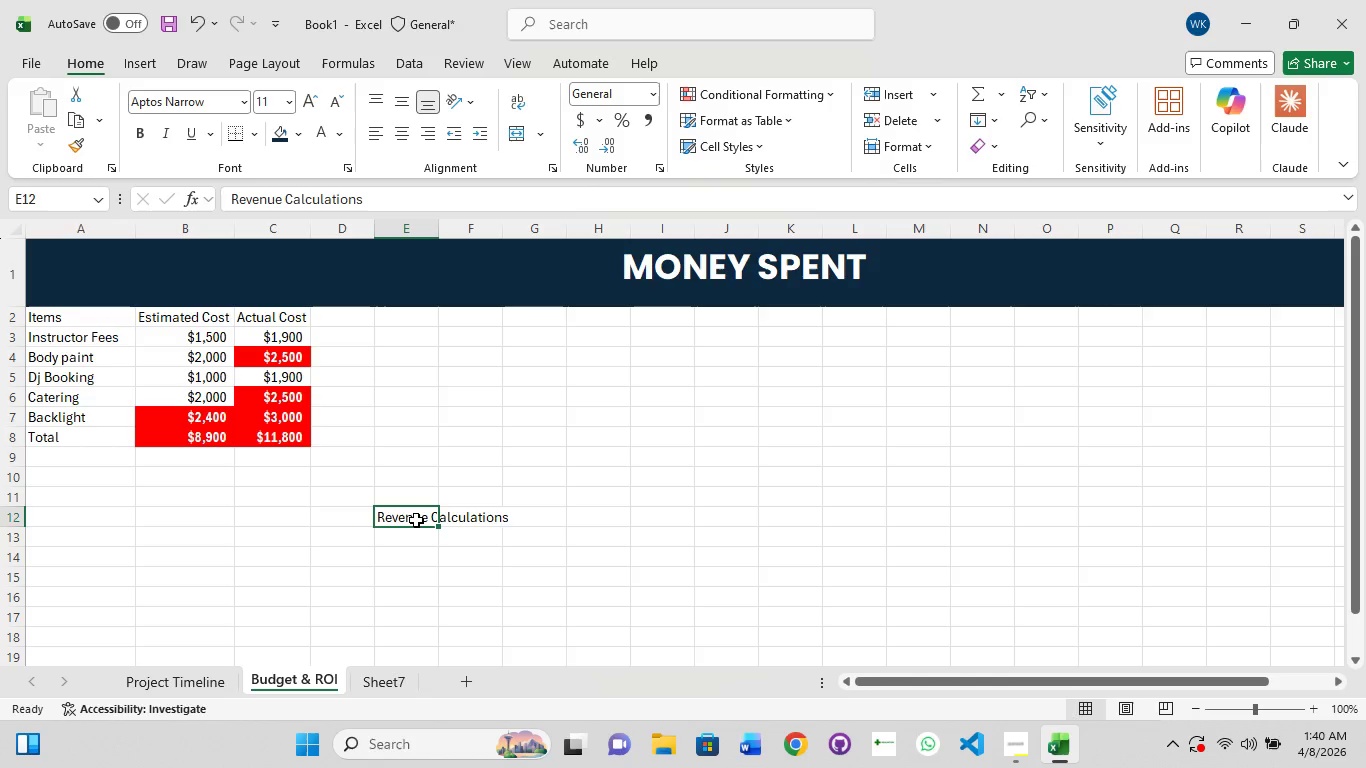 
left_click([416, 520])
 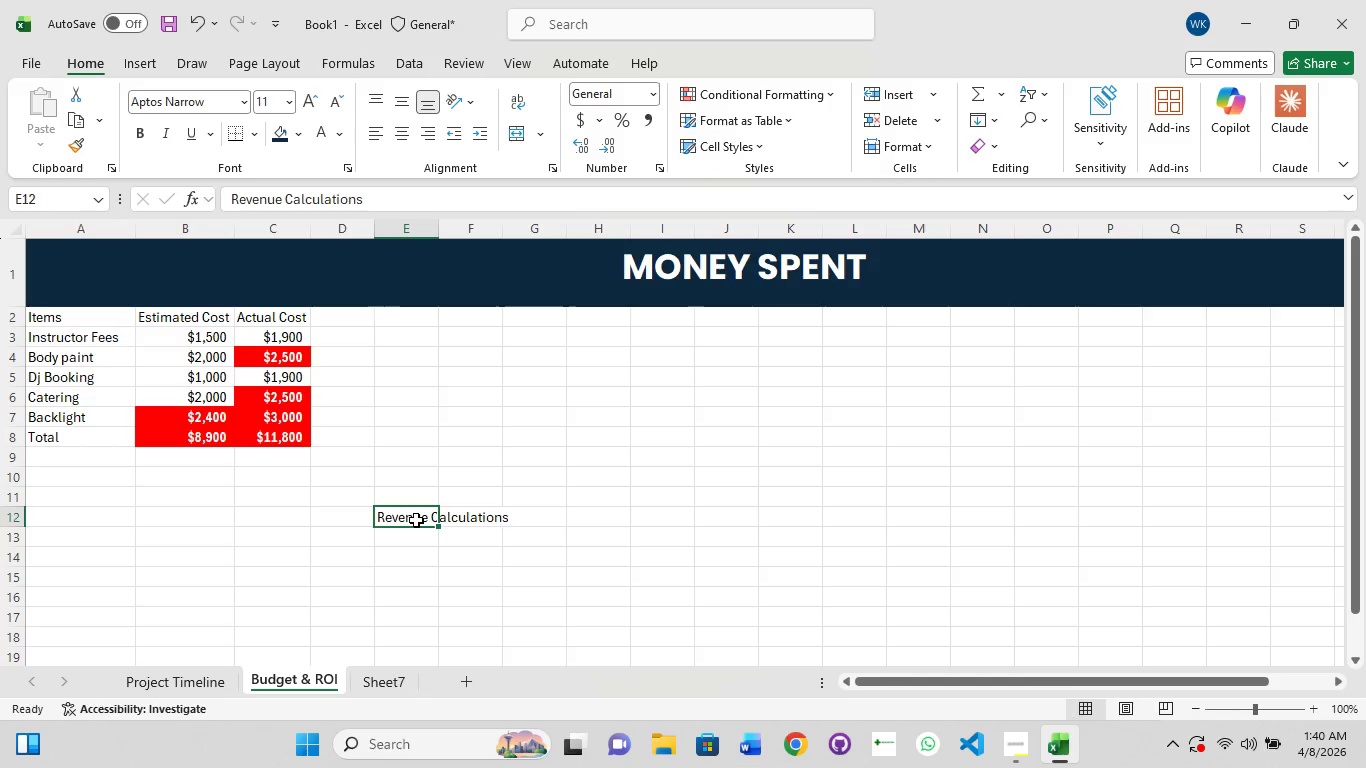 
left_click([416, 520])
 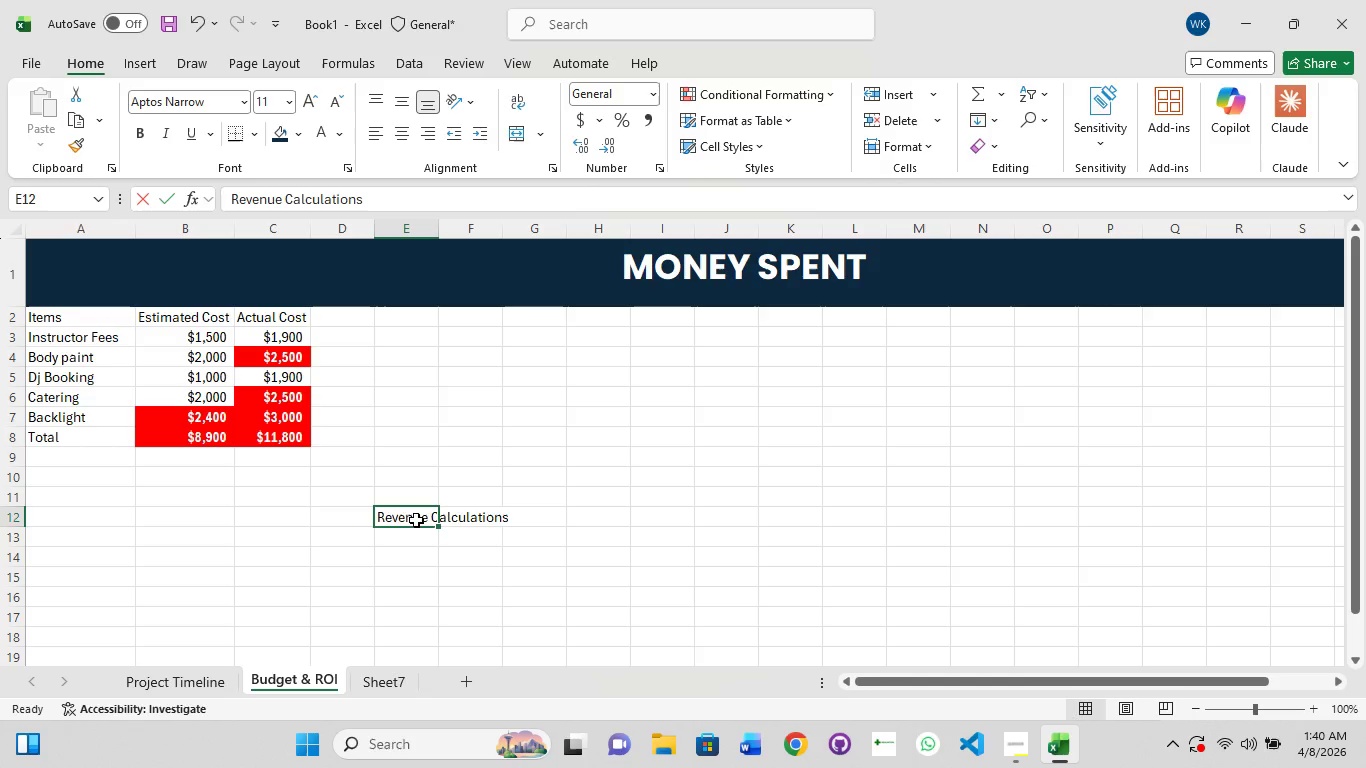 
triple_click([416, 520])
 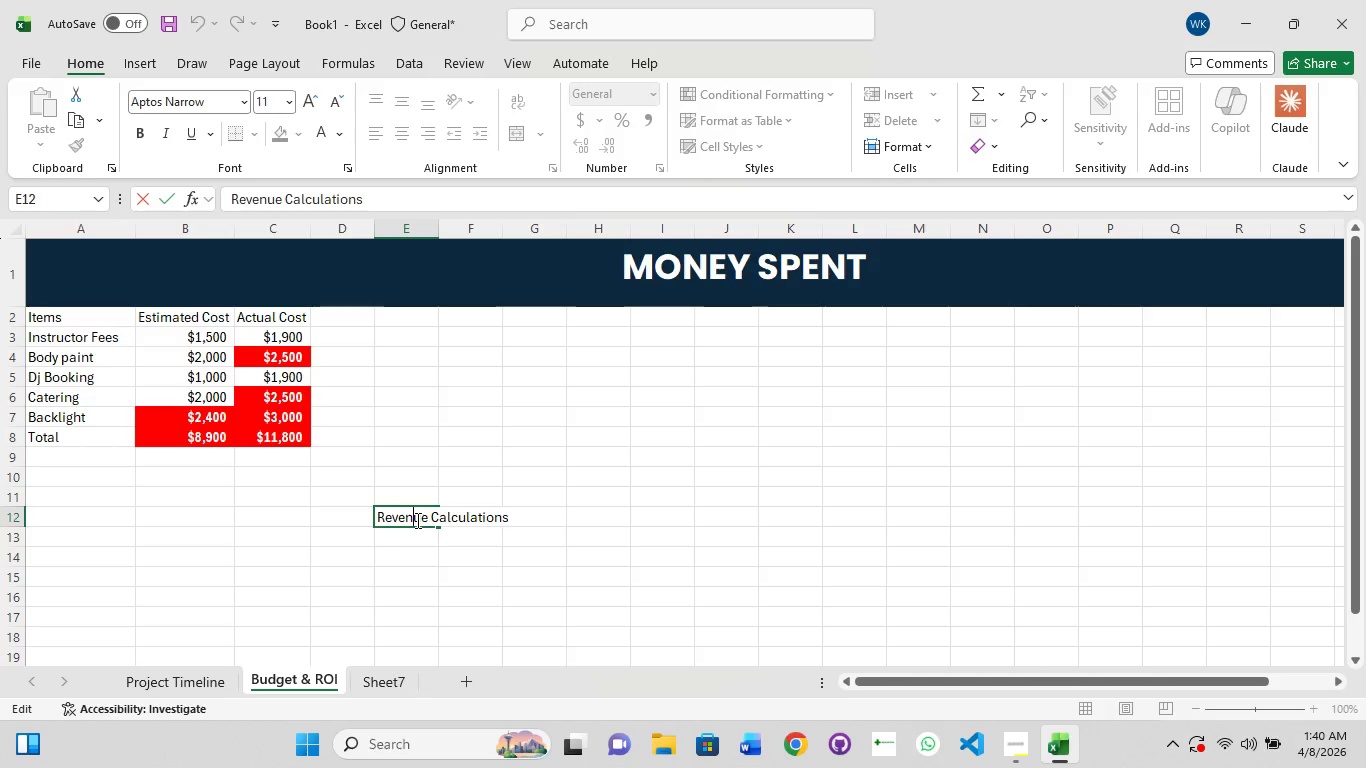 
key(Control+A)
 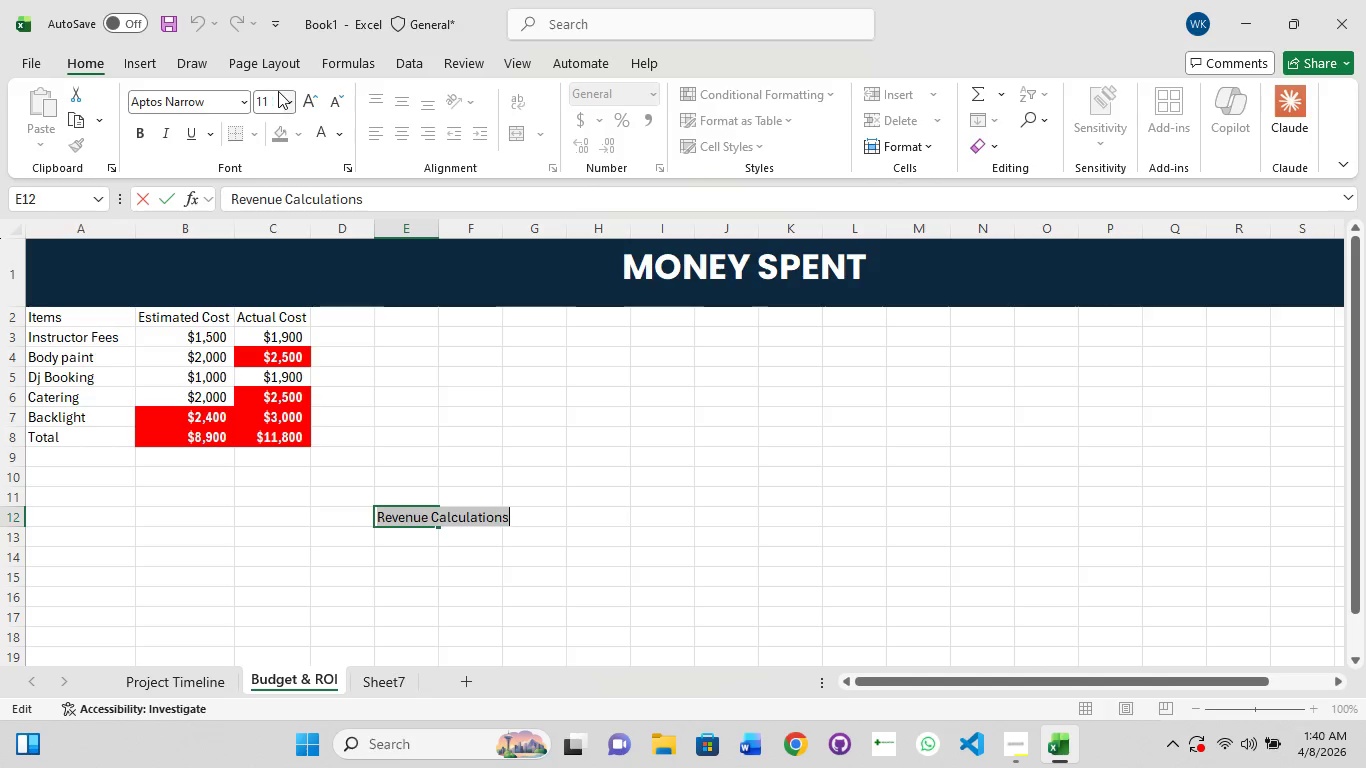 
left_click([283, 93])
 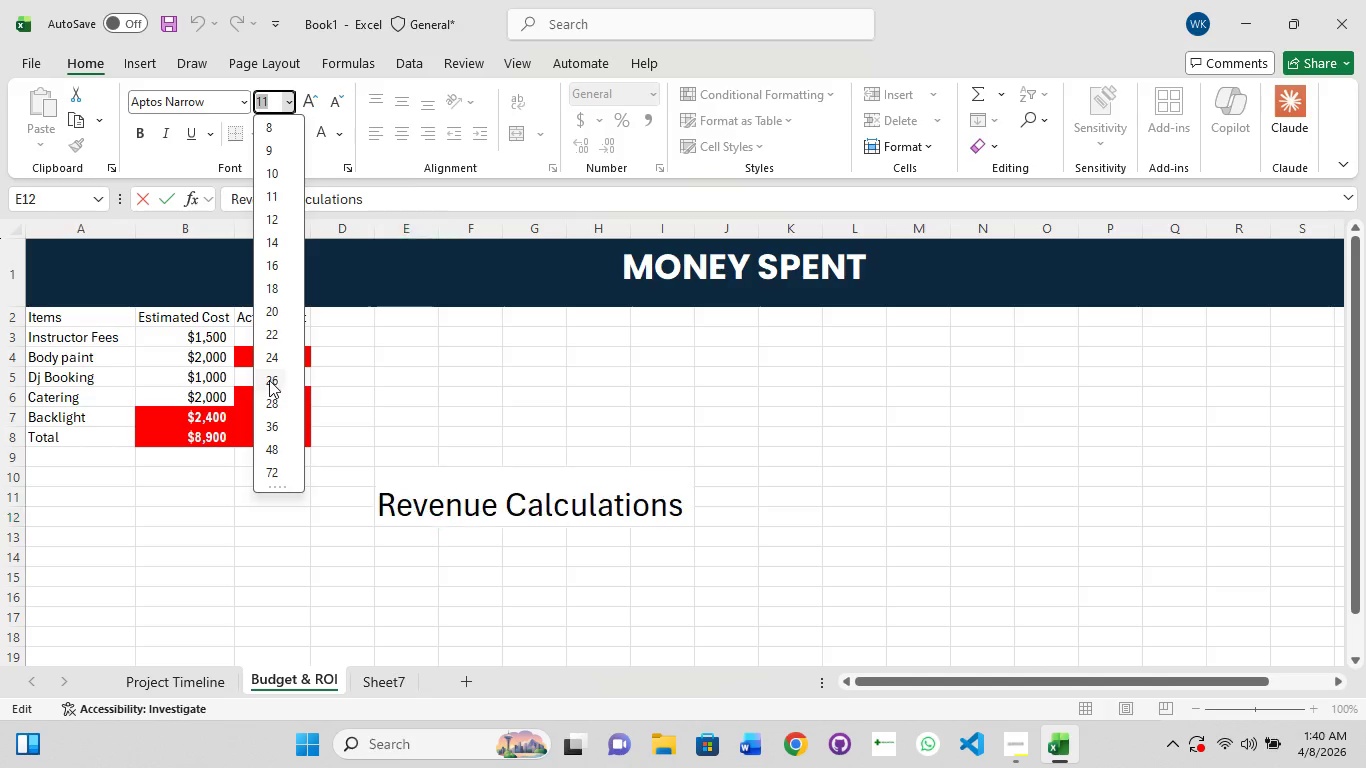 
left_click([269, 380])
 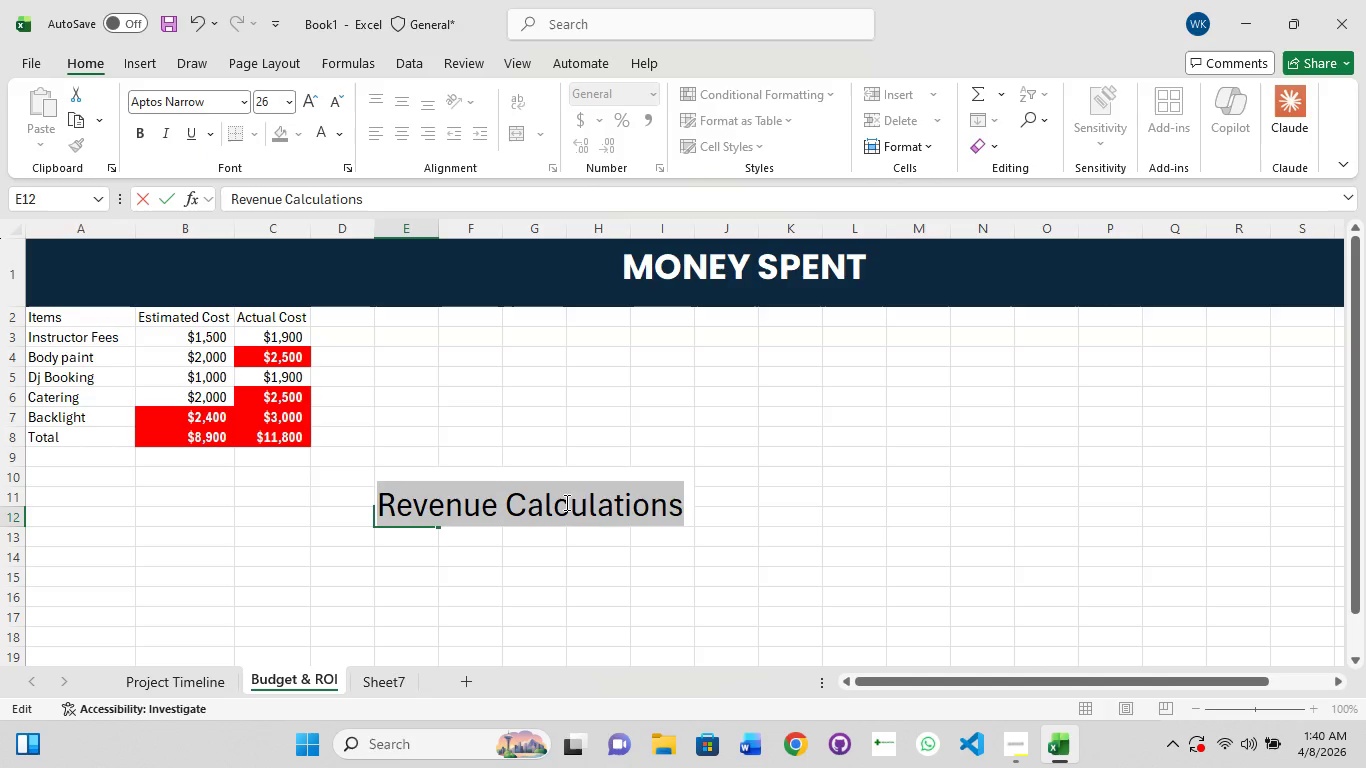 
wait(5.33)
 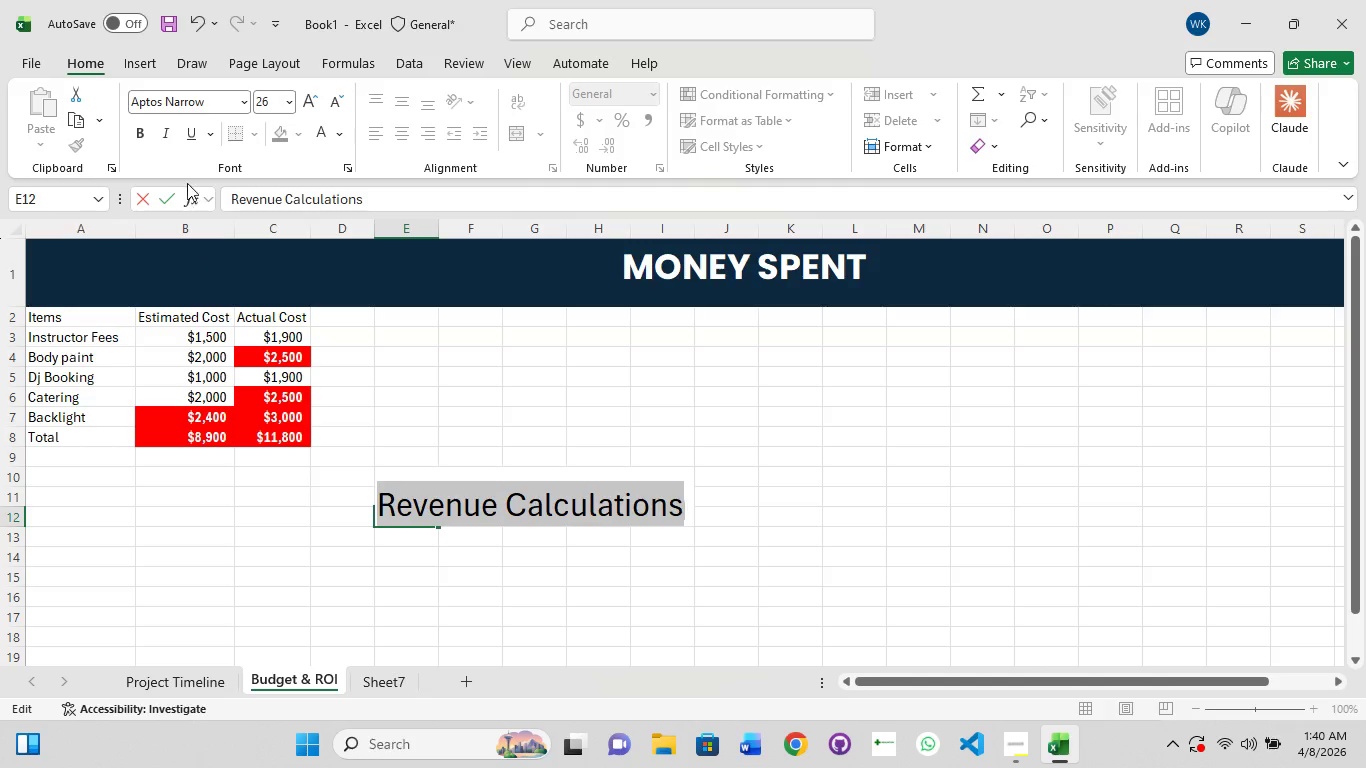 
hold_key(key=ShiftLeft, duration=1.5)
 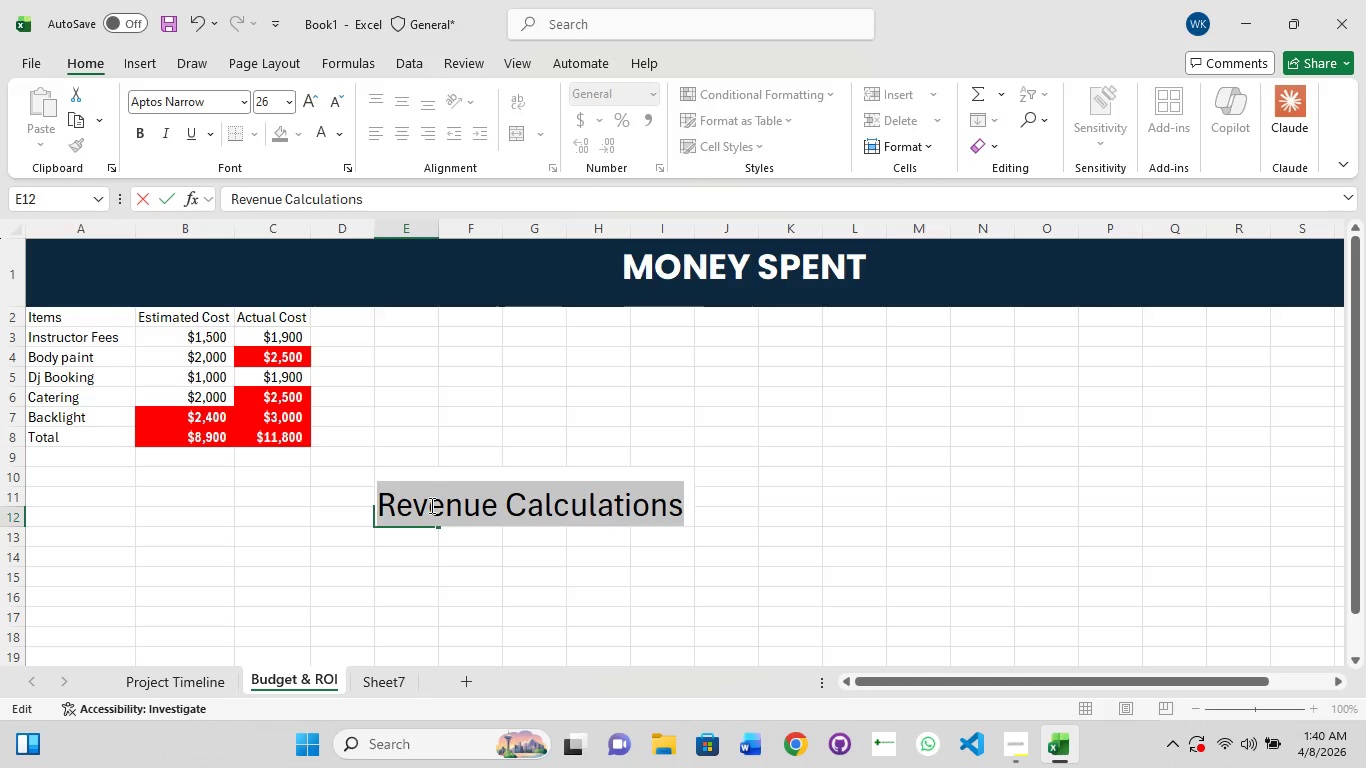 
hold_key(key=ShiftLeft, duration=1.51)
left_click([424, 507])
 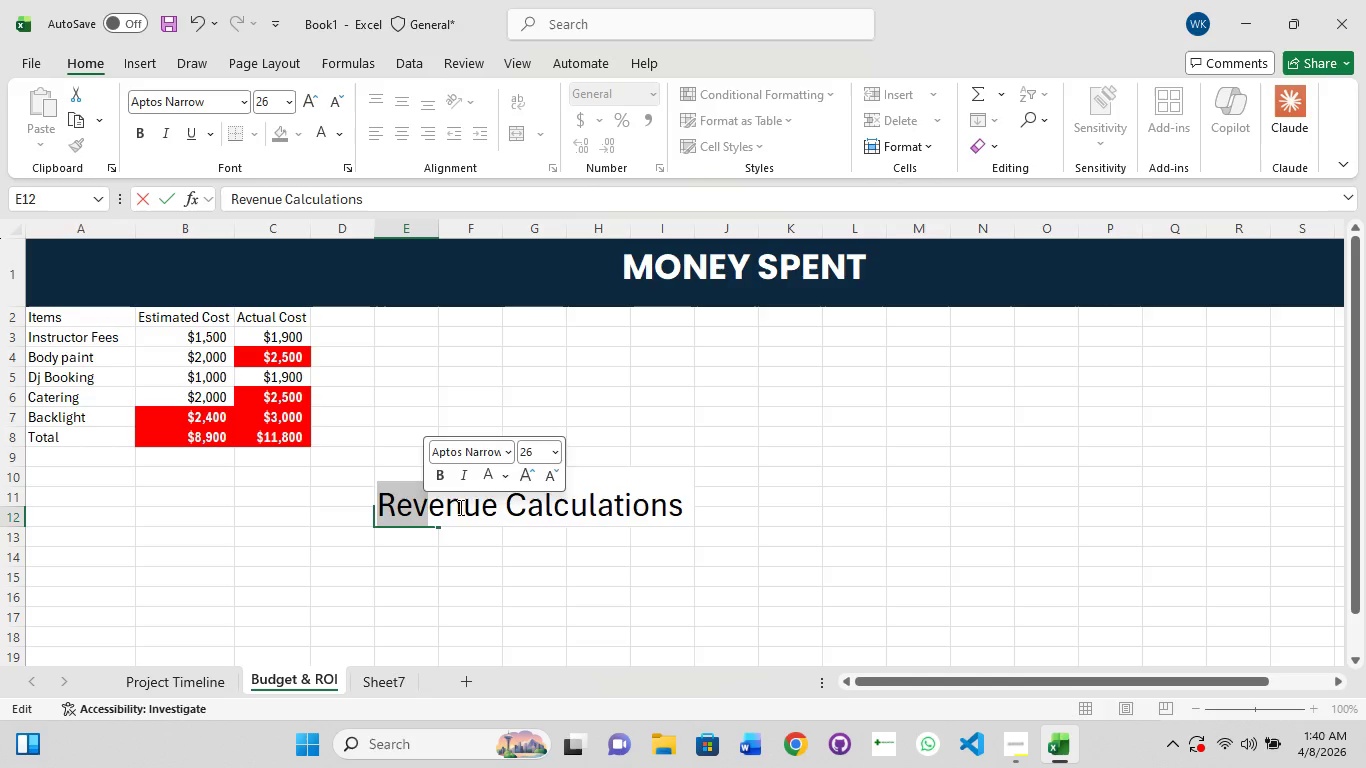 
left_click([461, 507])
 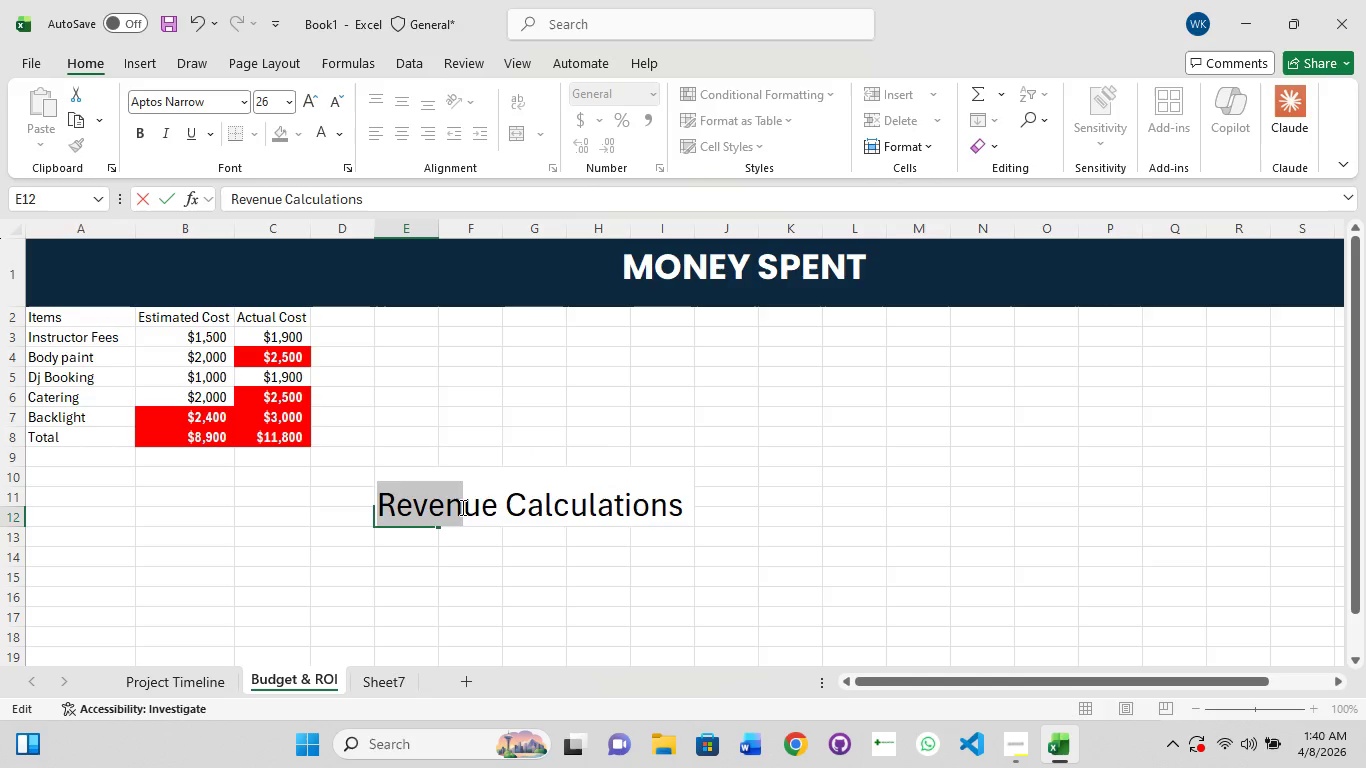 
hold_key(key=ShiftLeft, duration=1.5)
left_click_drag(start_coordinate=[600, 500], to_coordinate=[612, 499])
 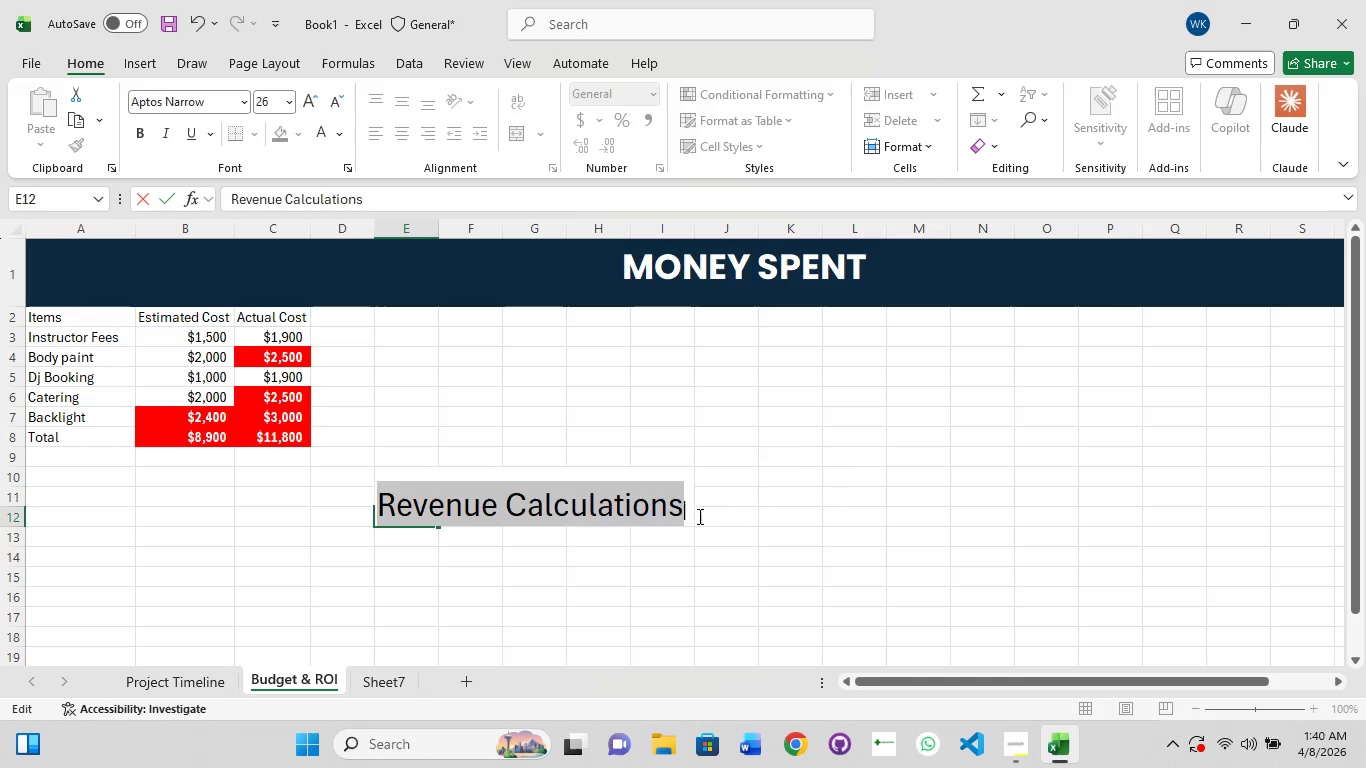 
hold_key(key=ShiftLeft, duration=1.5)
left_click_drag(start_coordinate=[739, 516], to_coordinate=[748, 517])
 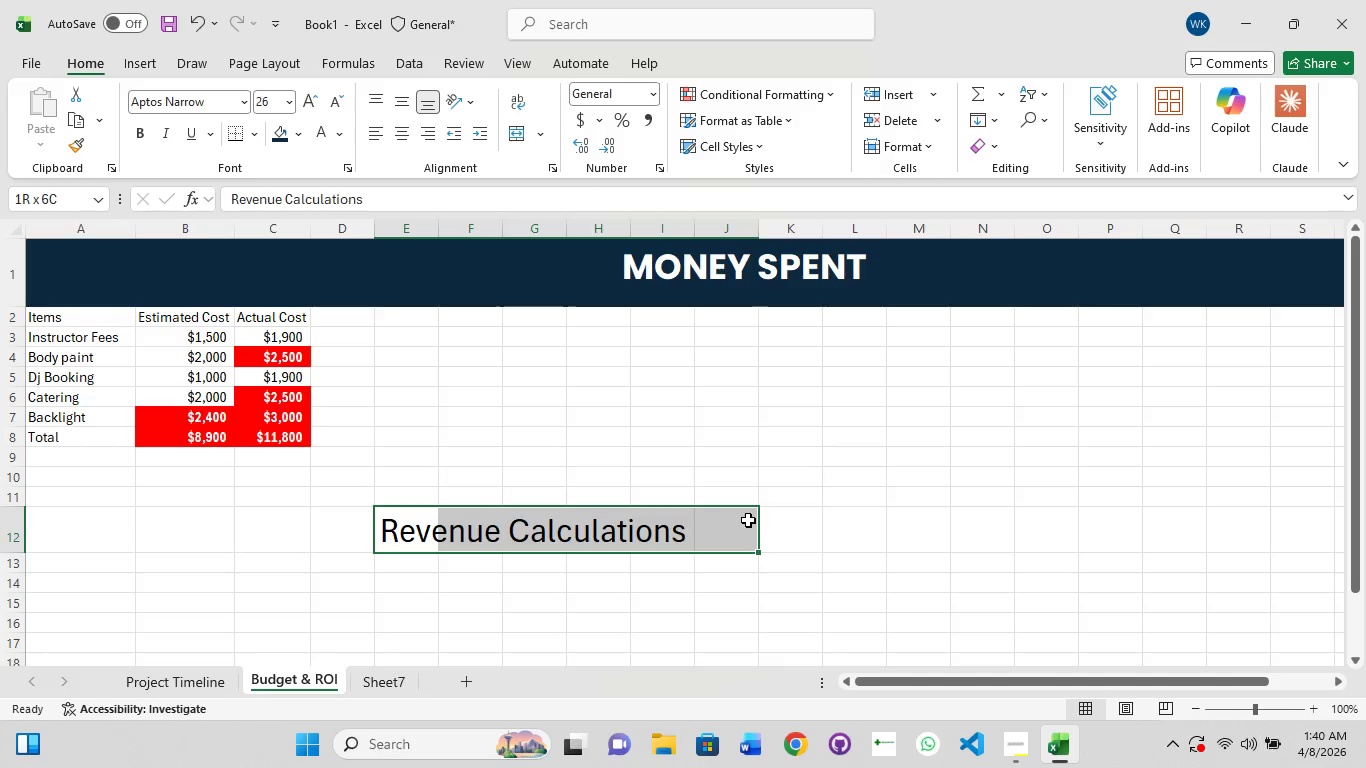 
left_click_drag(start_coordinate=[778, 524], to_coordinate=[784, 525])
 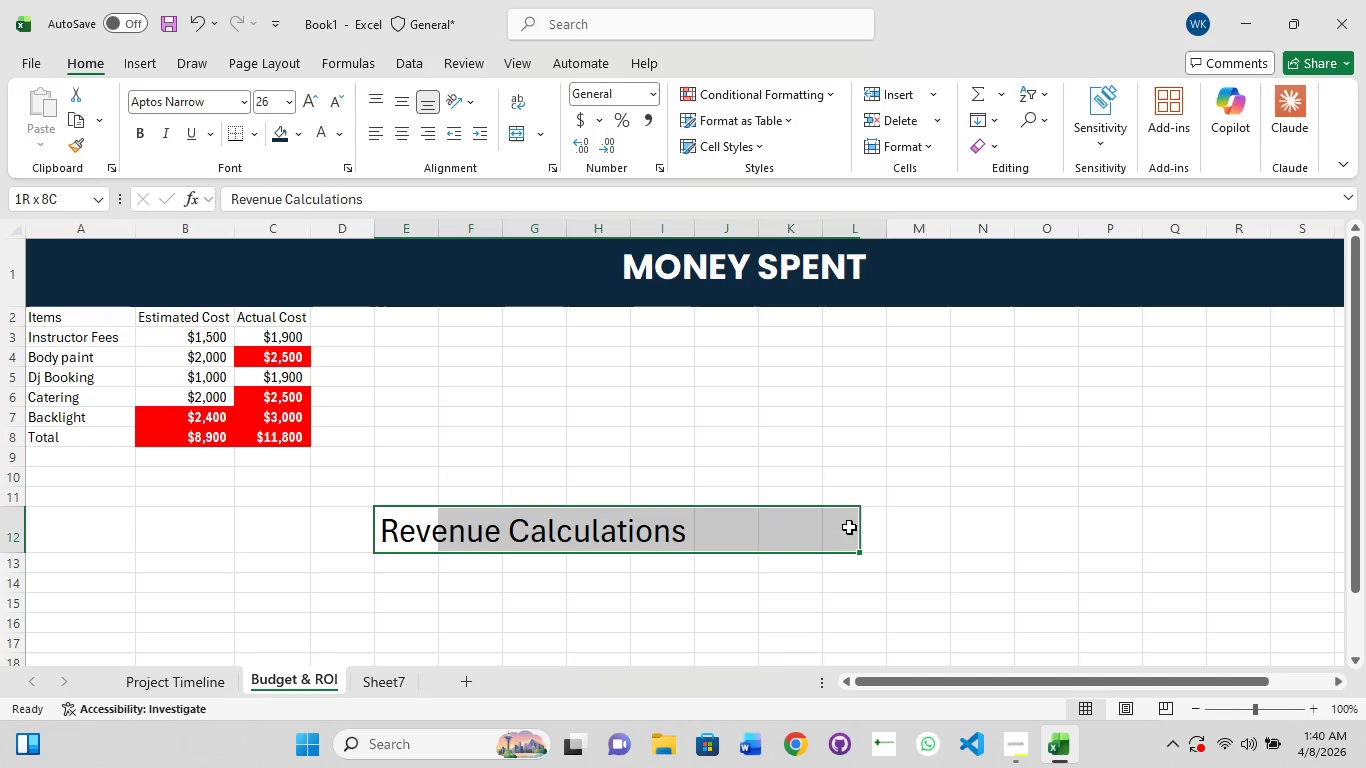 
hold_key(key=ShiftLeft, duration=1.5)
left_click_drag(start_coordinate=[795, 525], to_coordinate=[819, 525])
 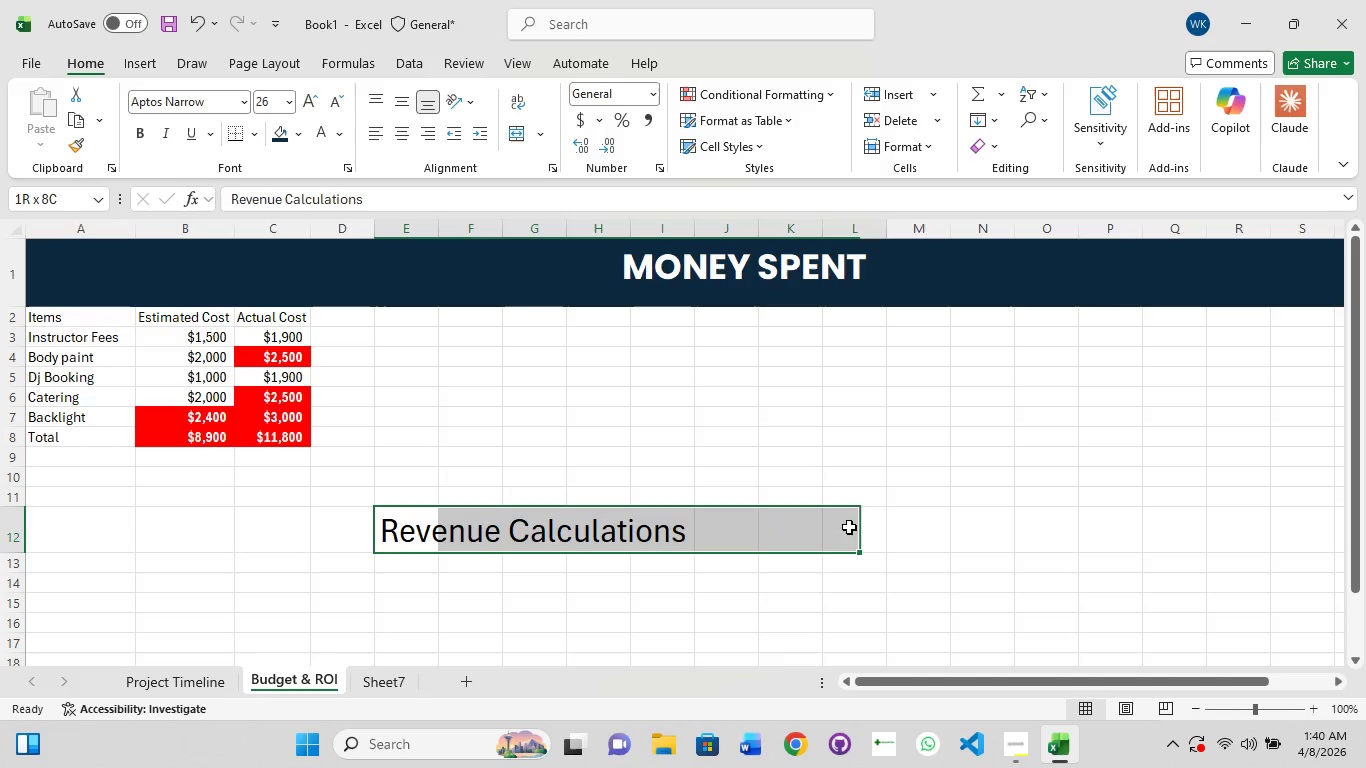 
left_click_drag(start_coordinate=[847, 527], to_coordinate=[860, 529])
 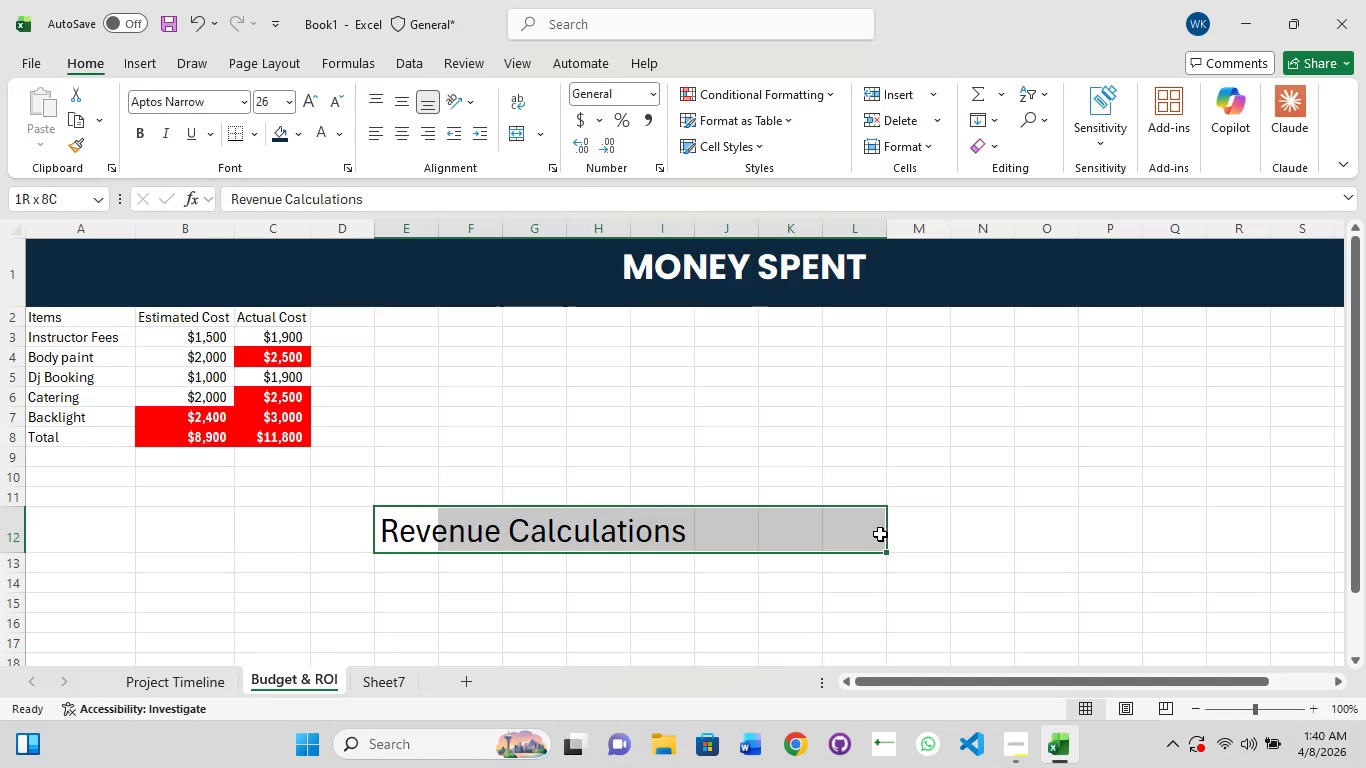 
left_click_drag(start_coordinate=[880, 534], to_coordinate=[907, 538])
 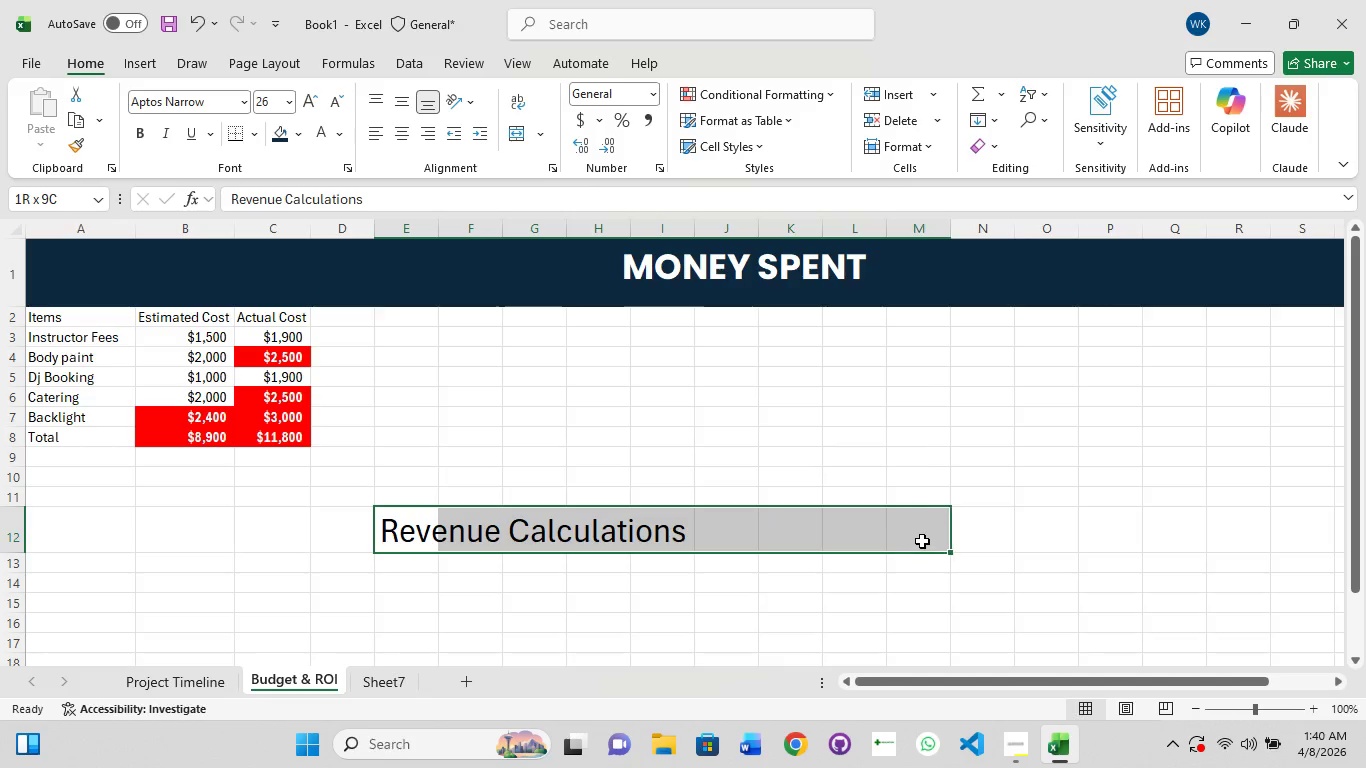 
left_click_drag(start_coordinate=[920, 541], to_coordinate=[929, 541])
 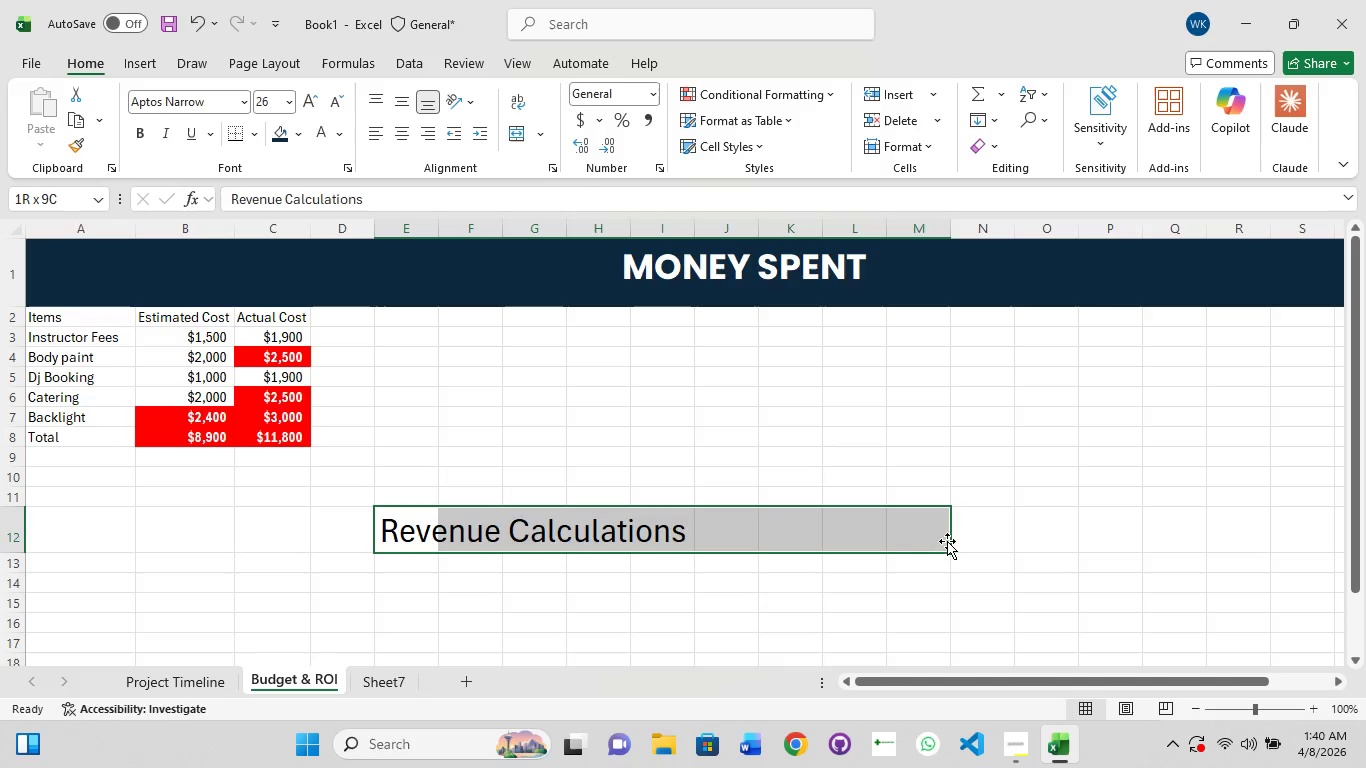 
hold_key(key=ShiftLeft, duration=1.52)
left_click_drag(start_coordinate=[952, 541], to_coordinate=[966, 541])
 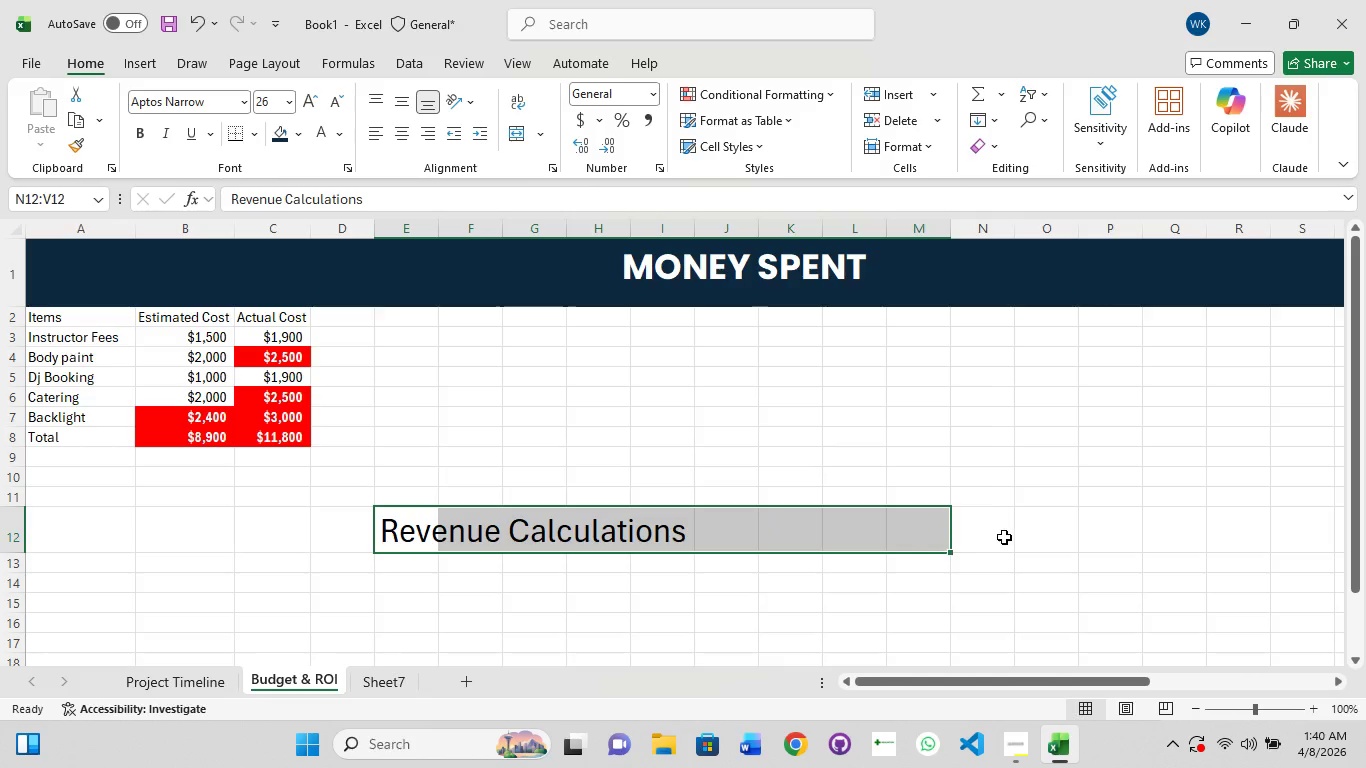 
left_click([1006, 536])
 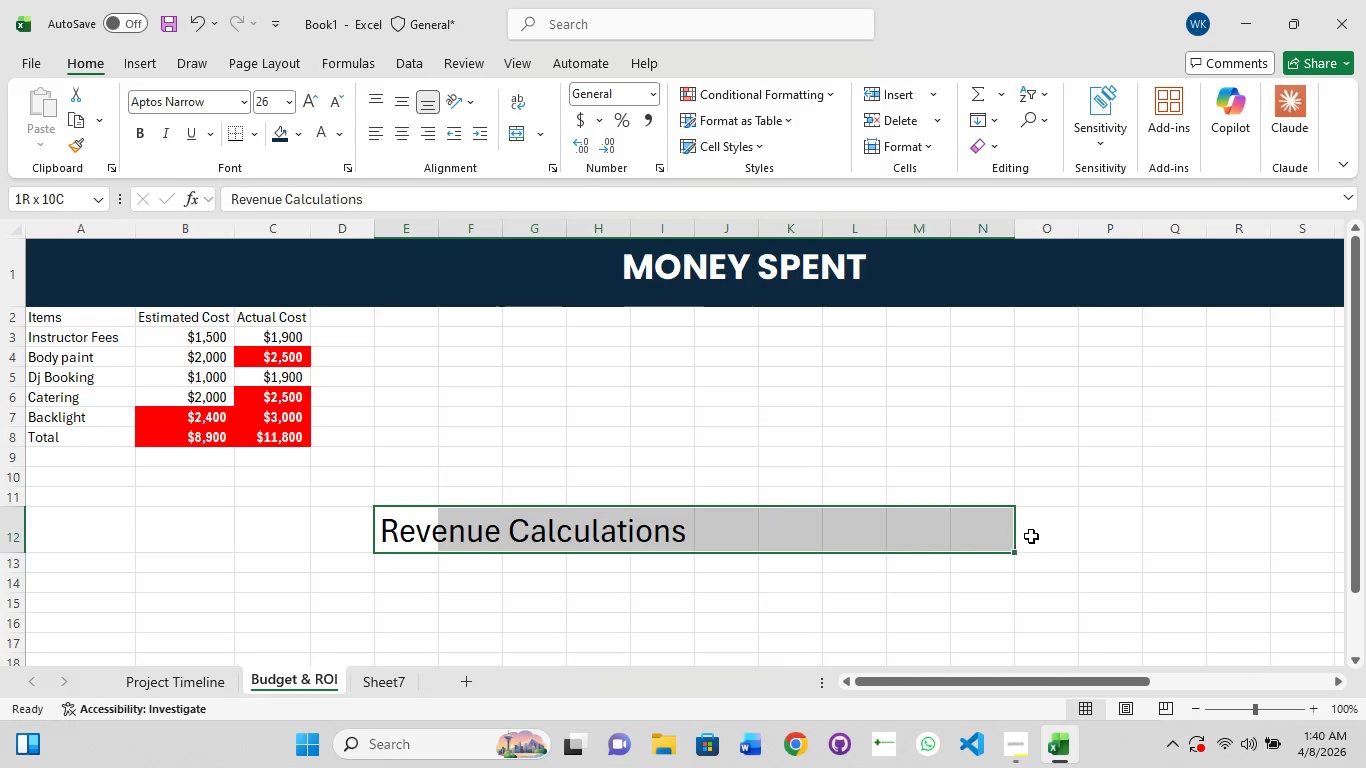 
left_click([1035, 536])
 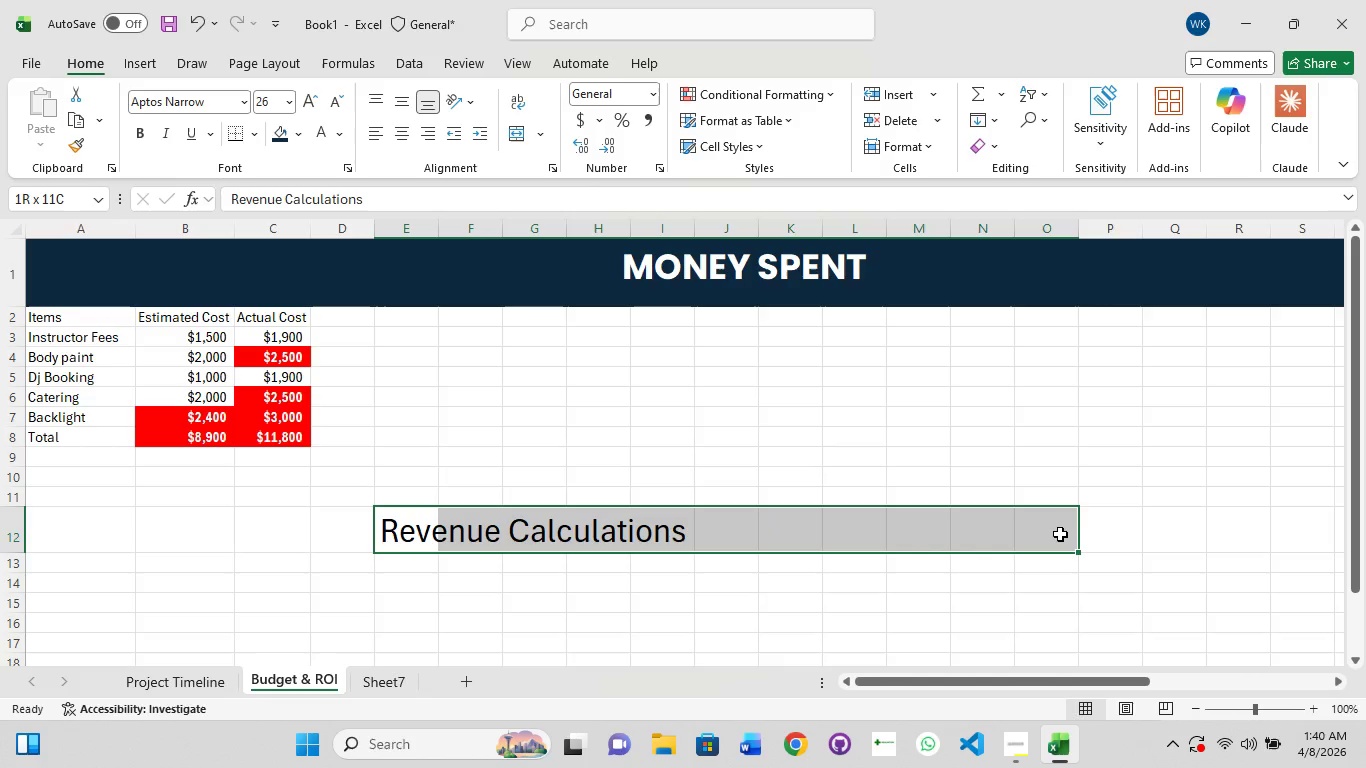 
left_click_drag(start_coordinate=[1060, 534], to_coordinate=[1065, 534])
 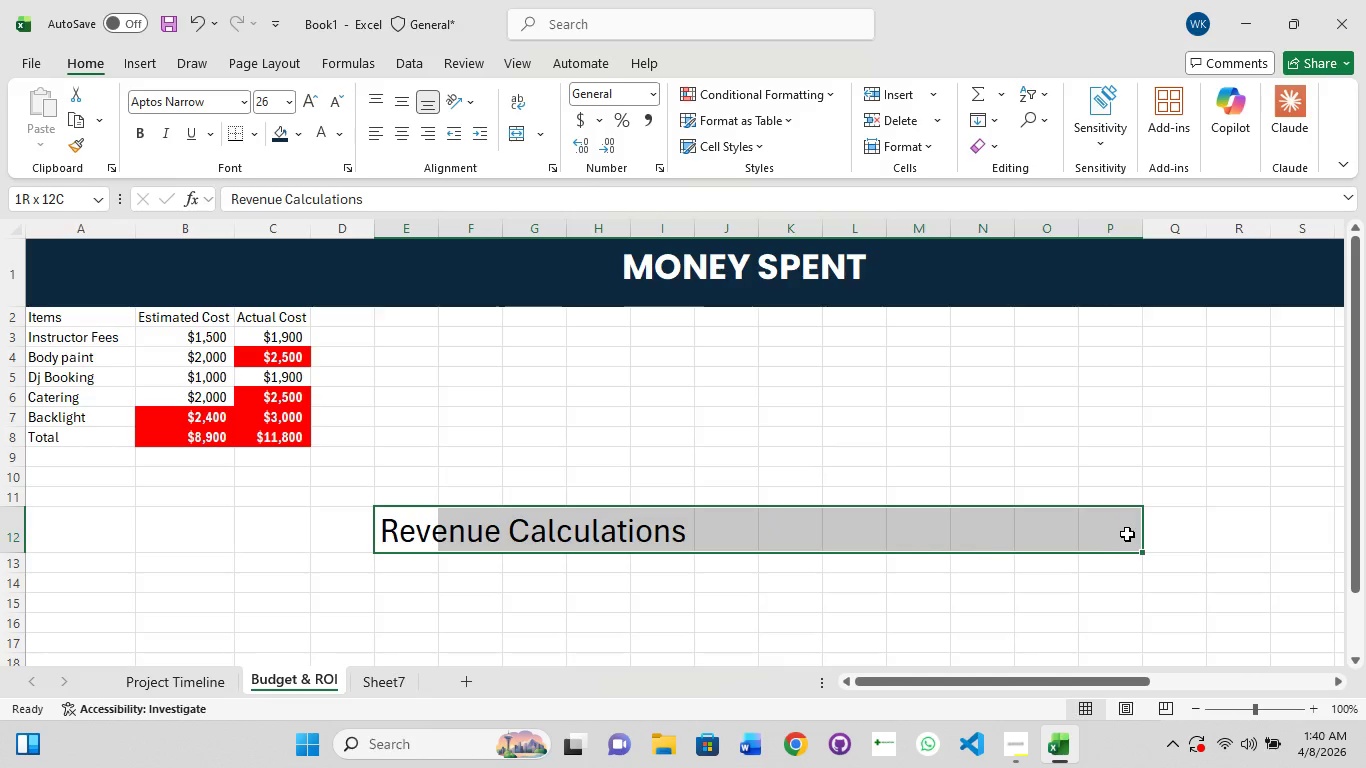 
hold_key(key=ShiftLeft, duration=1.5)
left_click([1127, 534])
 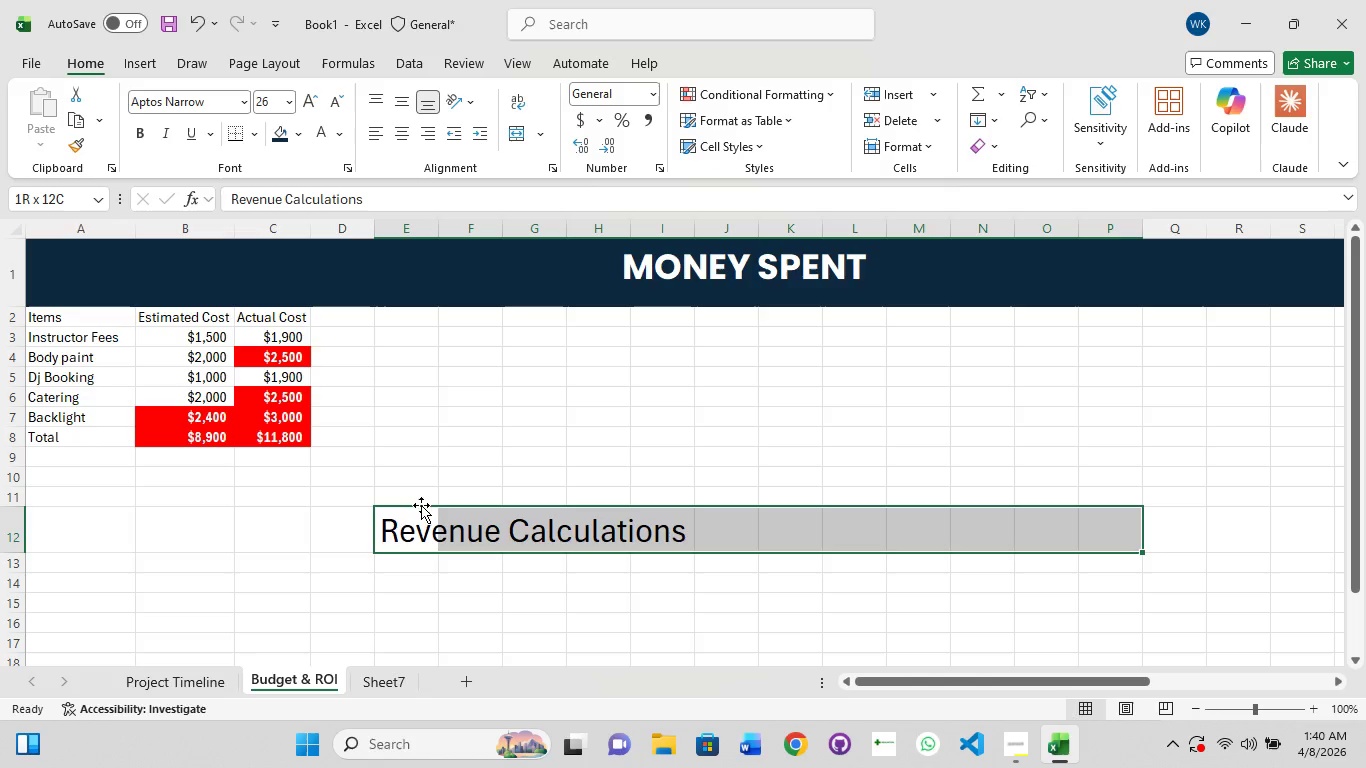 
hold_key(key=ShiftLeft, duration=1.52)
left_click([398, 529])
 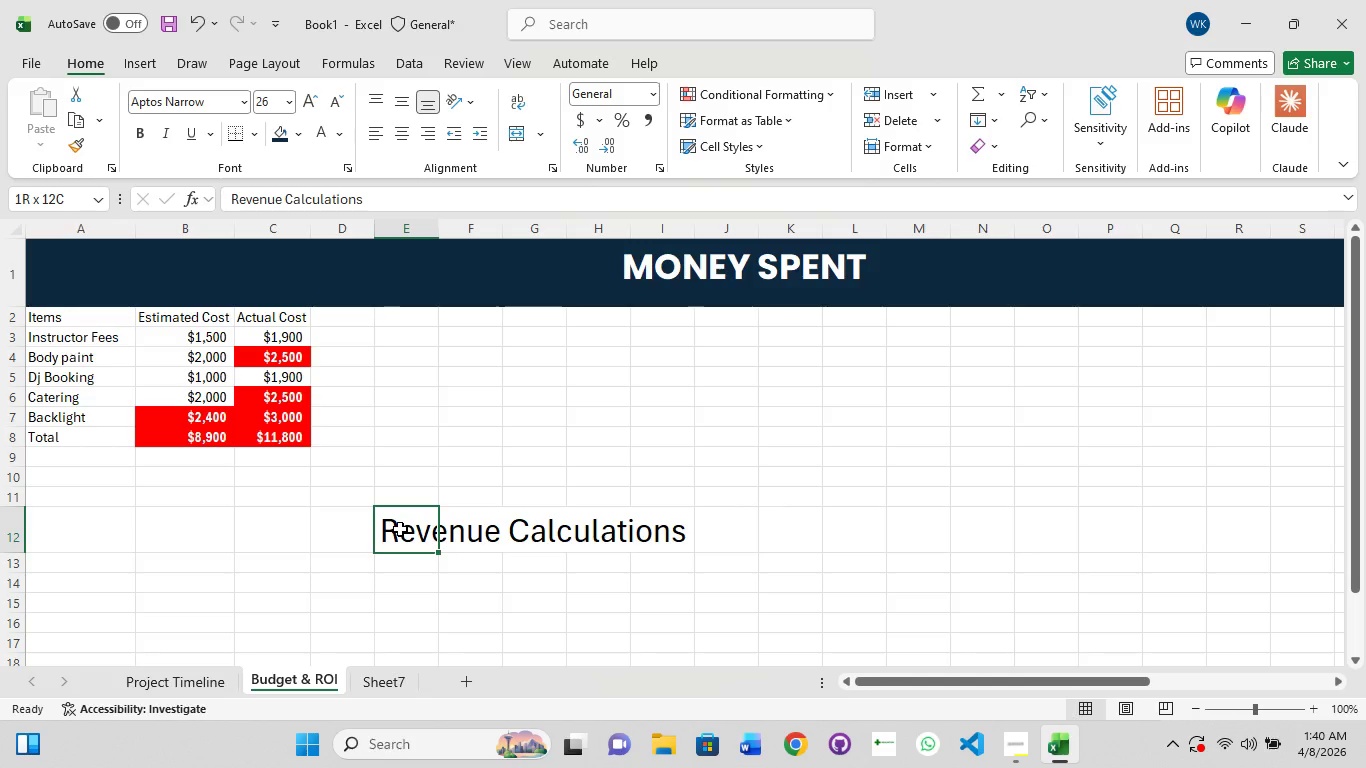 
left_click([400, 529])
 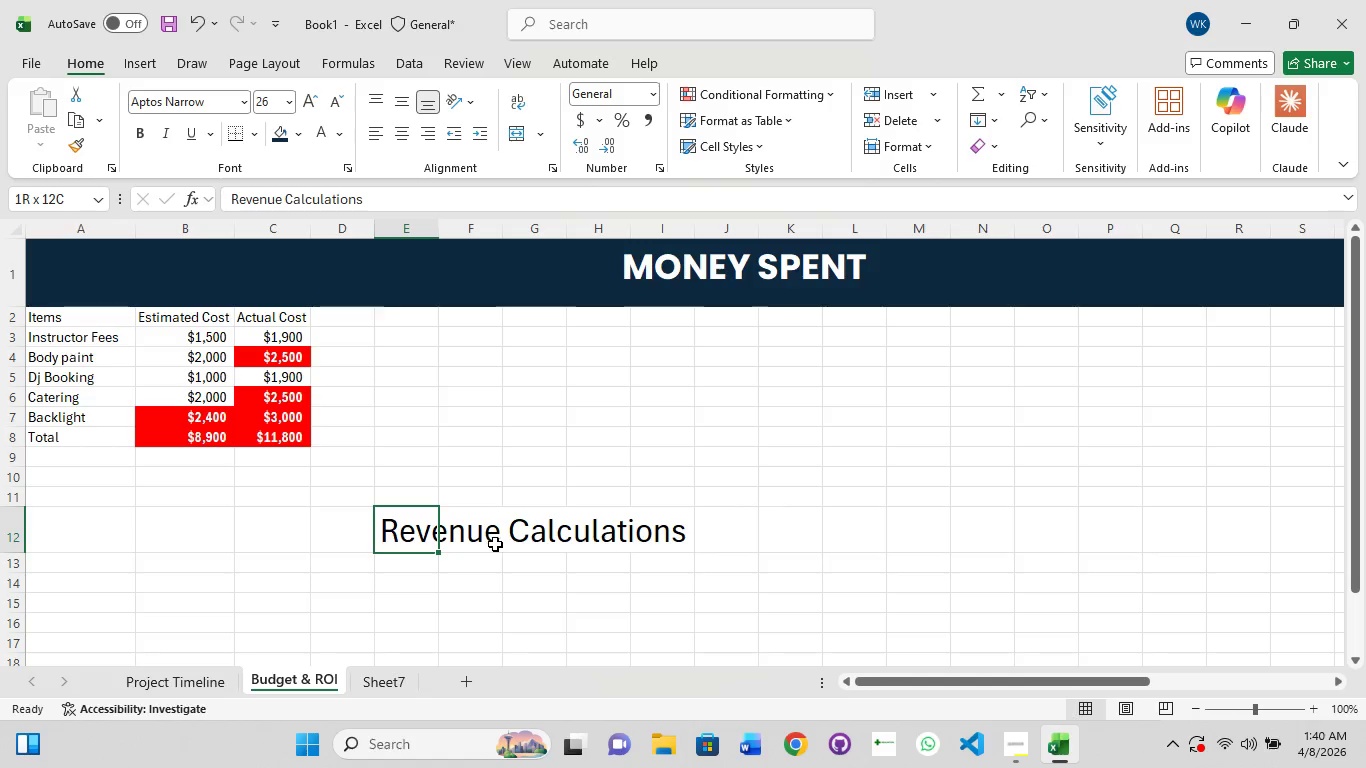 
hold_key(key=ShiftLeft, duration=1.51)
left_click_drag(start_coordinate=[498, 543], to_coordinate=[519, 543])
 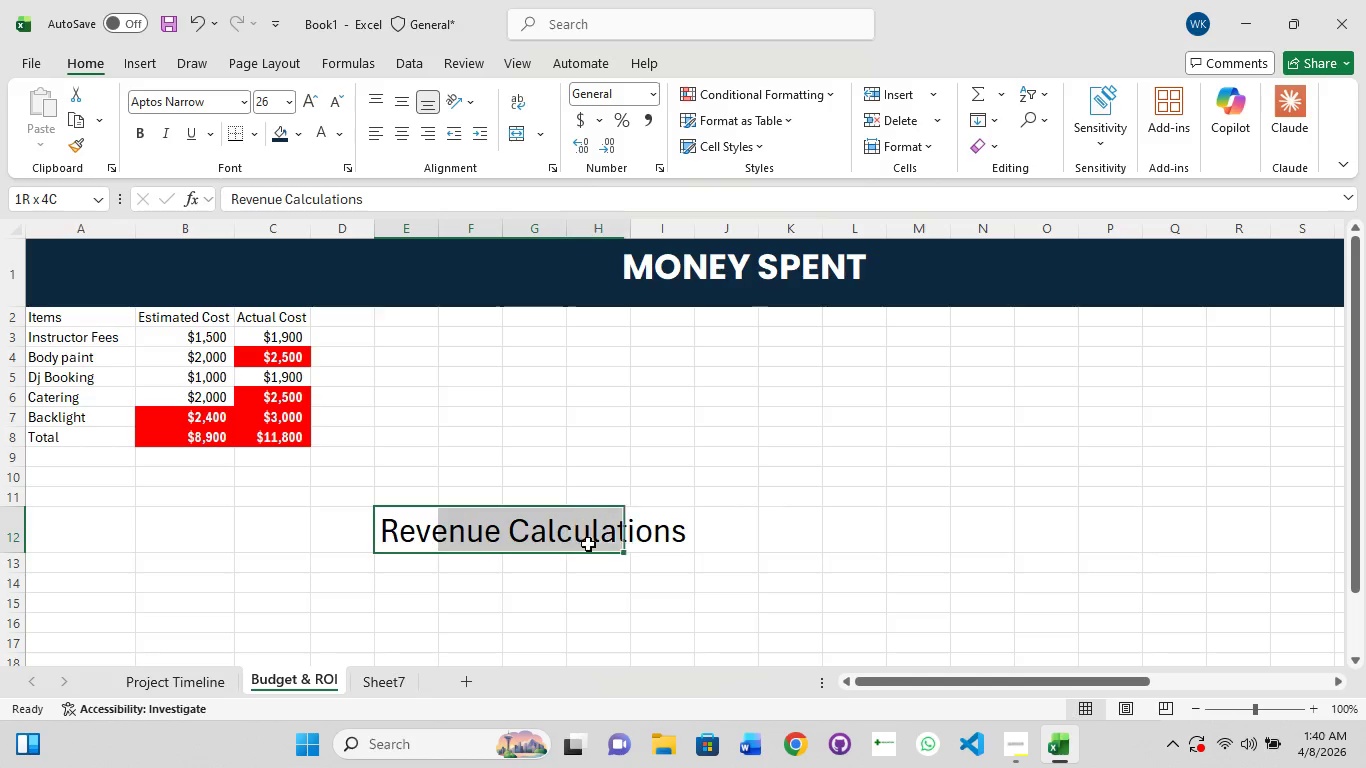 
left_click_drag(start_coordinate=[570, 544], to_coordinate=[591, 544])
 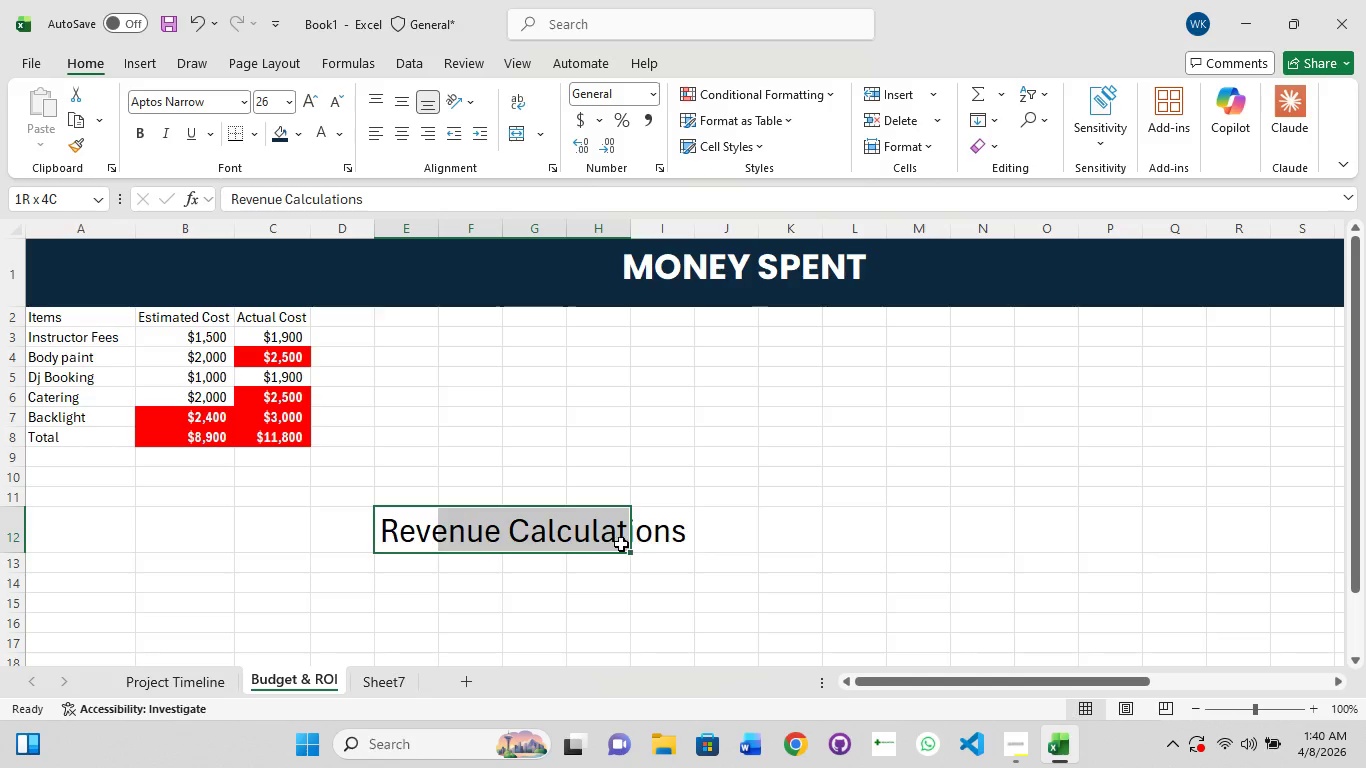 
left_click_drag(start_coordinate=[619, 544], to_coordinate=[654, 545])
 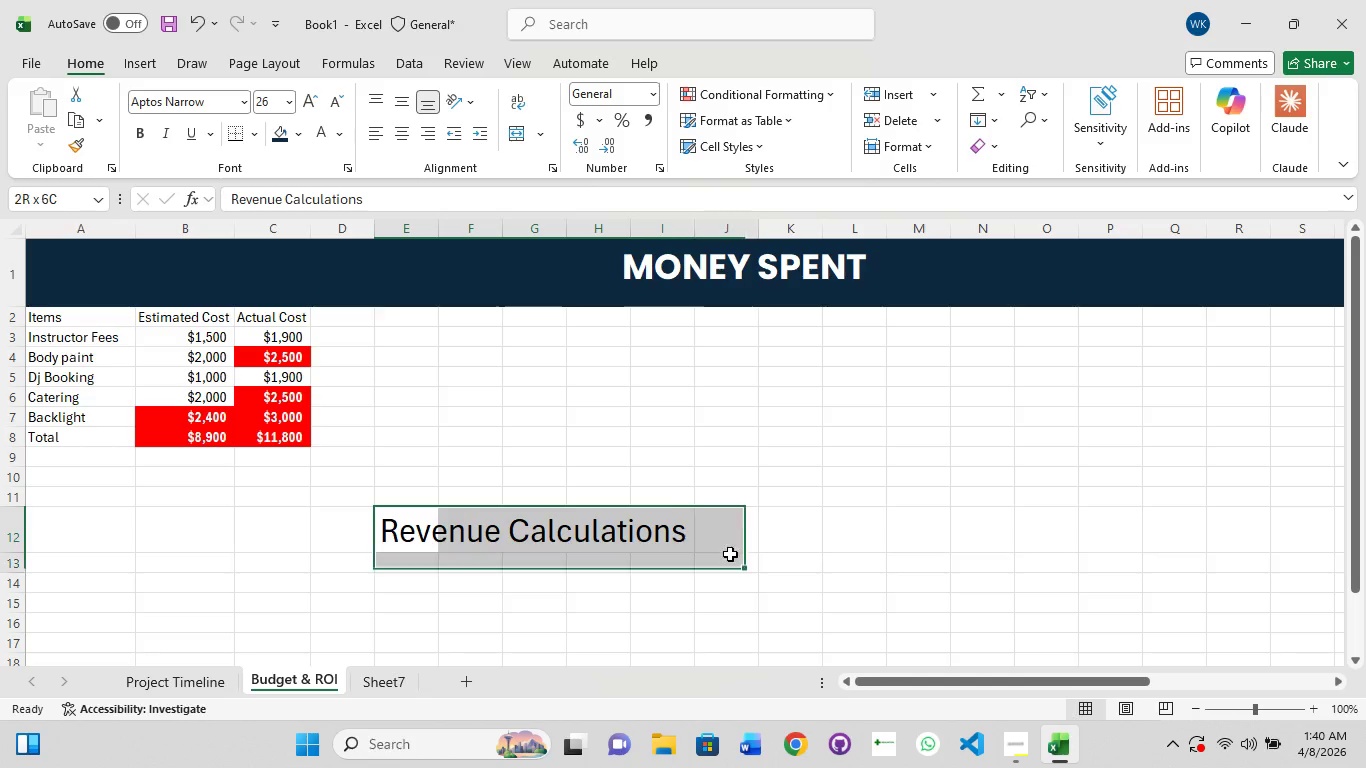 
left_click_drag(start_coordinate=[721, 553], to_coordinate=[740, 557])
 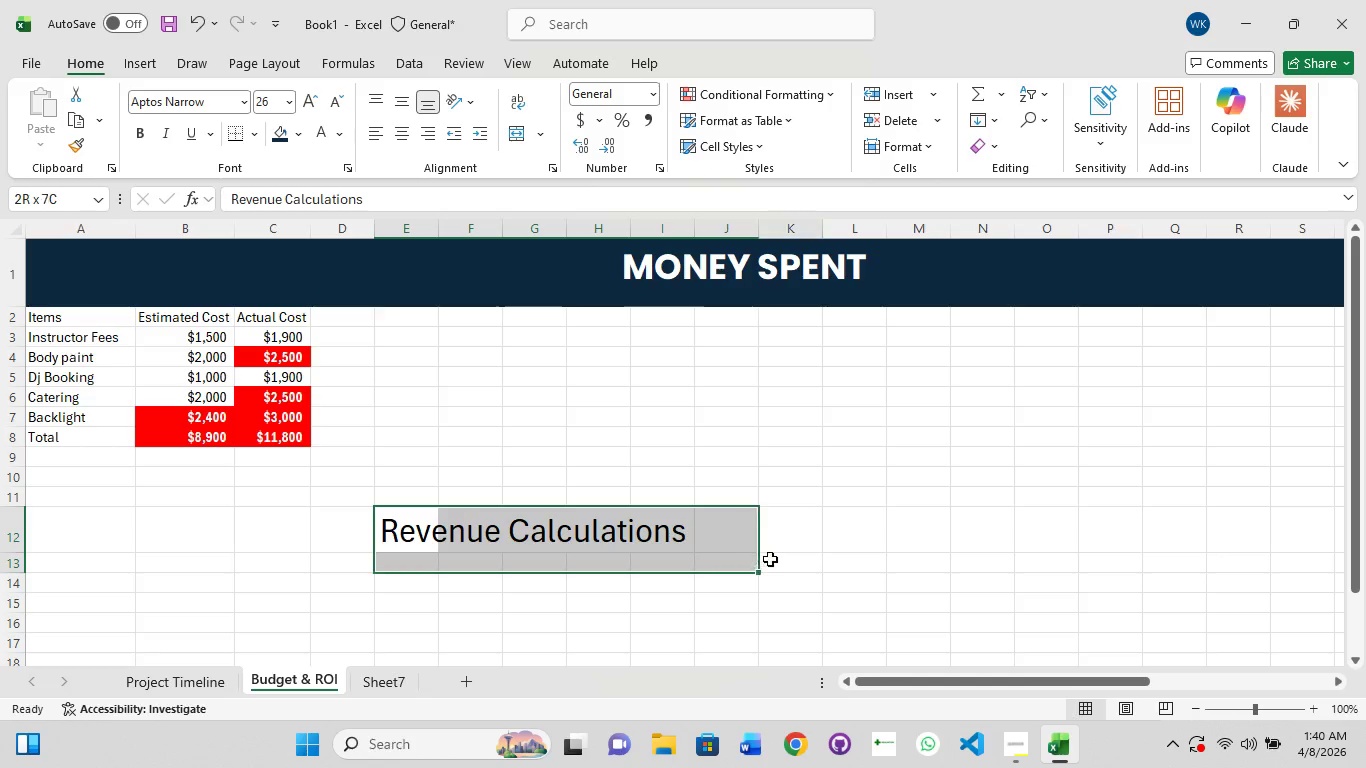 
left_click_drag(start_coordinate=[767, 559], to_coordinate=[784, 559])
 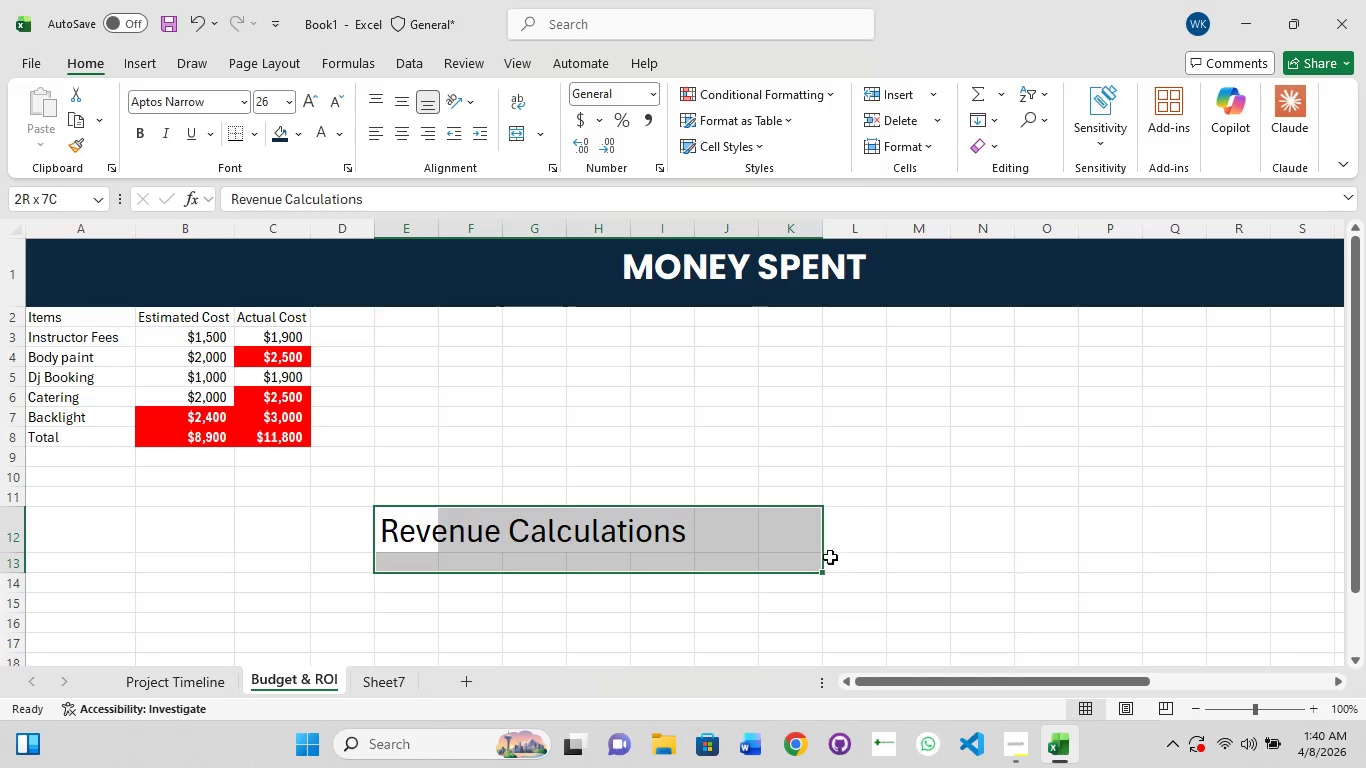 
hold_key(key=ShiftLeft, duration=1.52)
left_click_drag(start_coordinate=[856, 557], to_coordinate=[872, 557])
 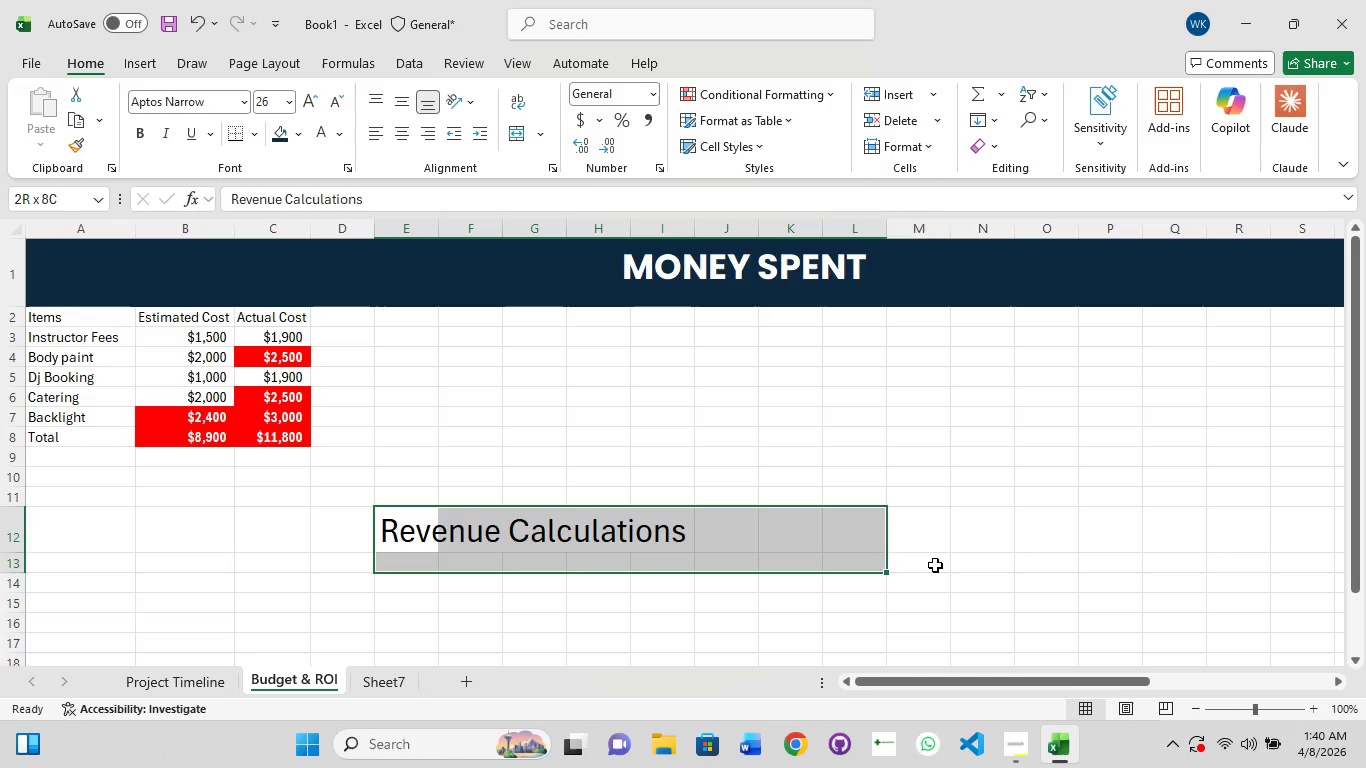 
left_click_drag(start_coordinate=[935, 565], to_coordinate=[955, 570])
 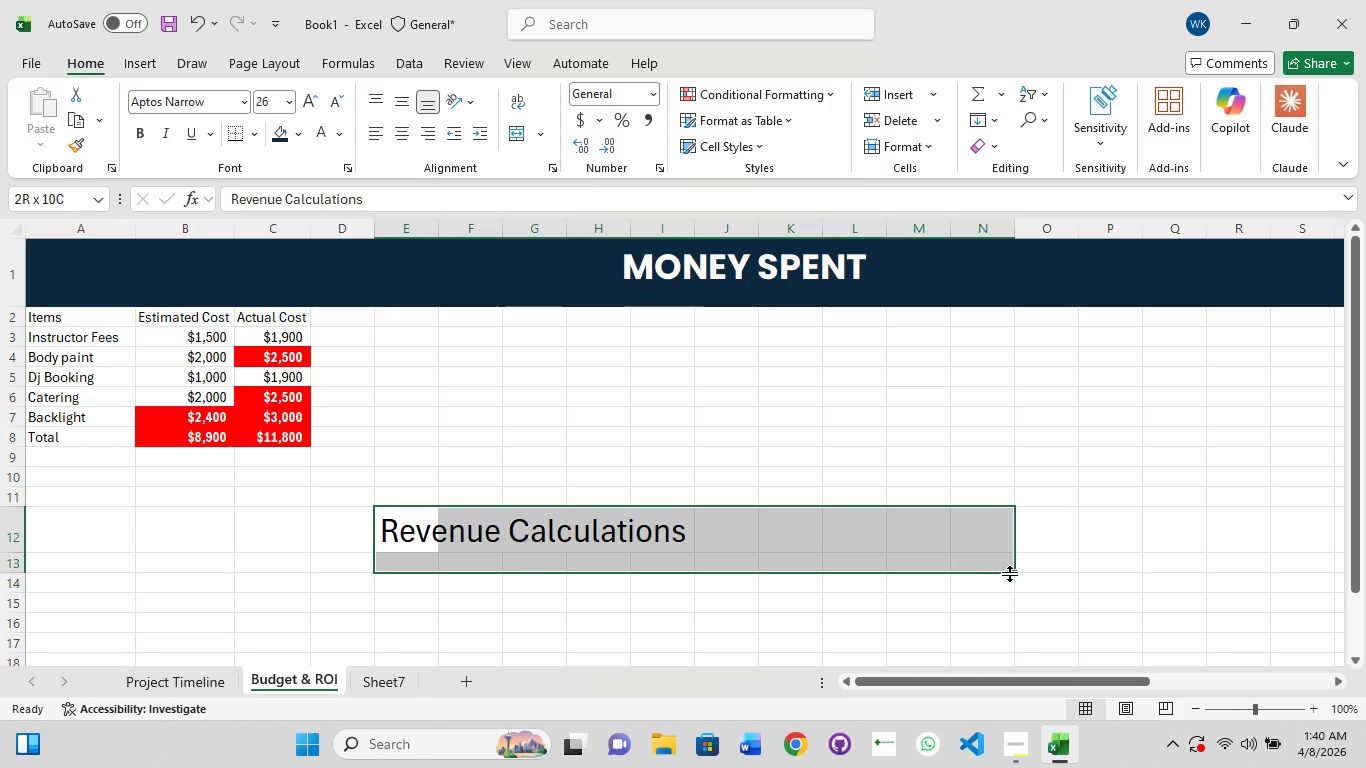 
left_click_drag(start_coordinate=[1010, 574], to_coordinate=[1018, 576])
 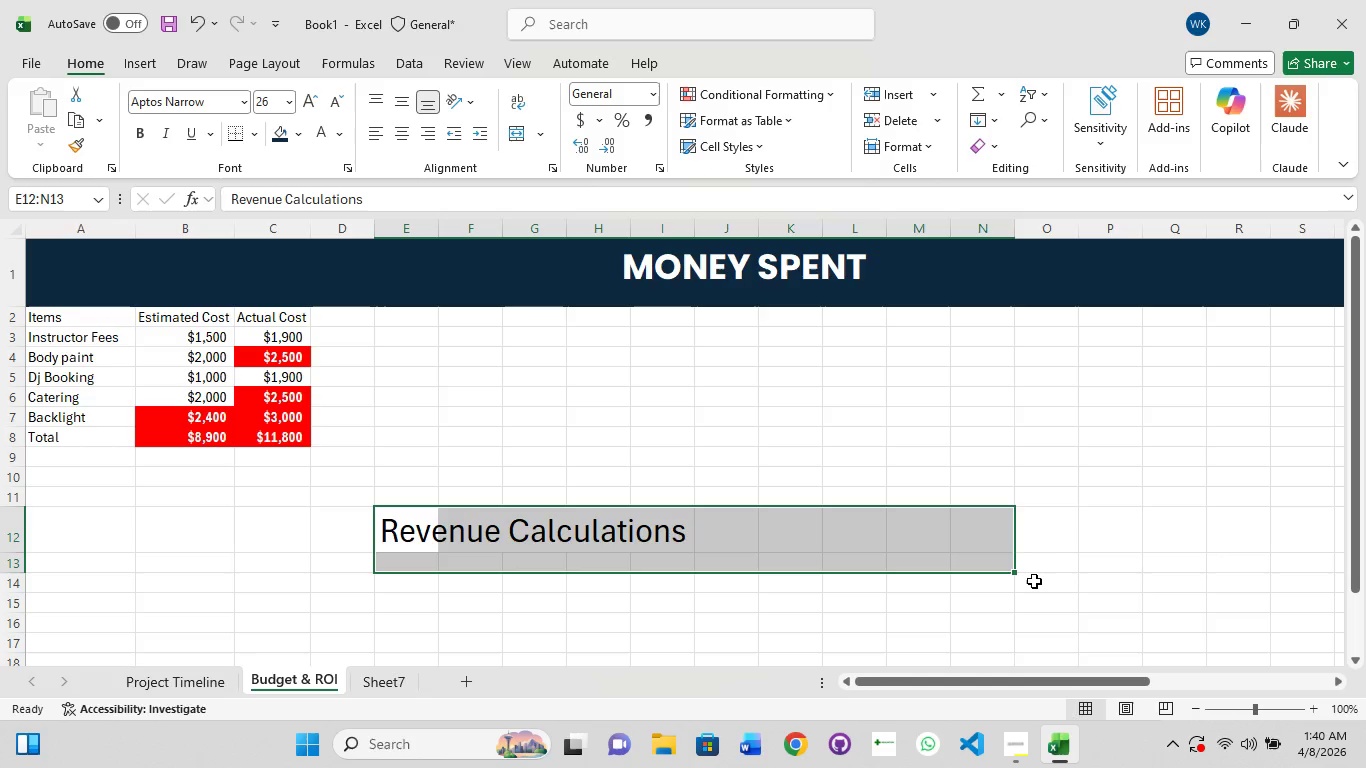 
hold_key(key=ShiftLeft, duration=1.5)
left_click([1053, 578])
 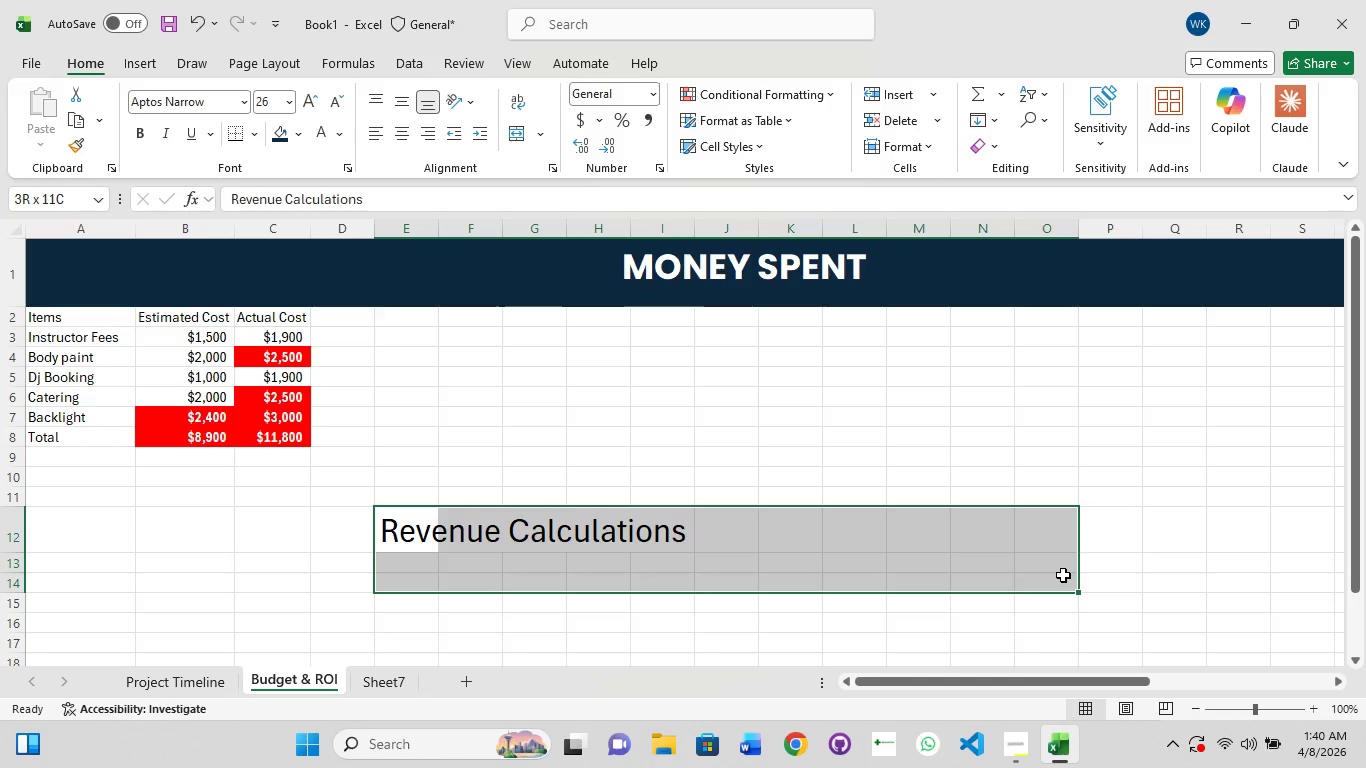 
hold_key(key=ShiftLeft, duration=0.78)
 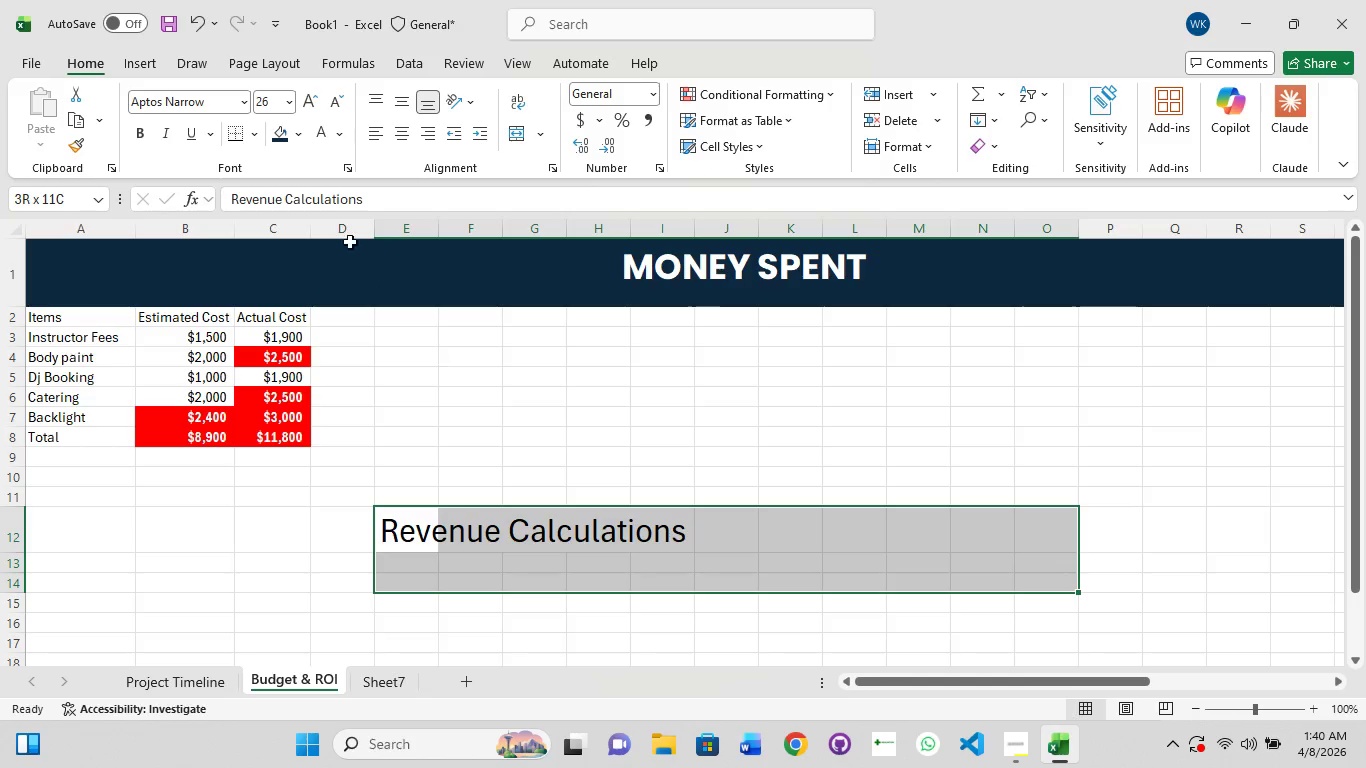 
left_click([313, 132])
 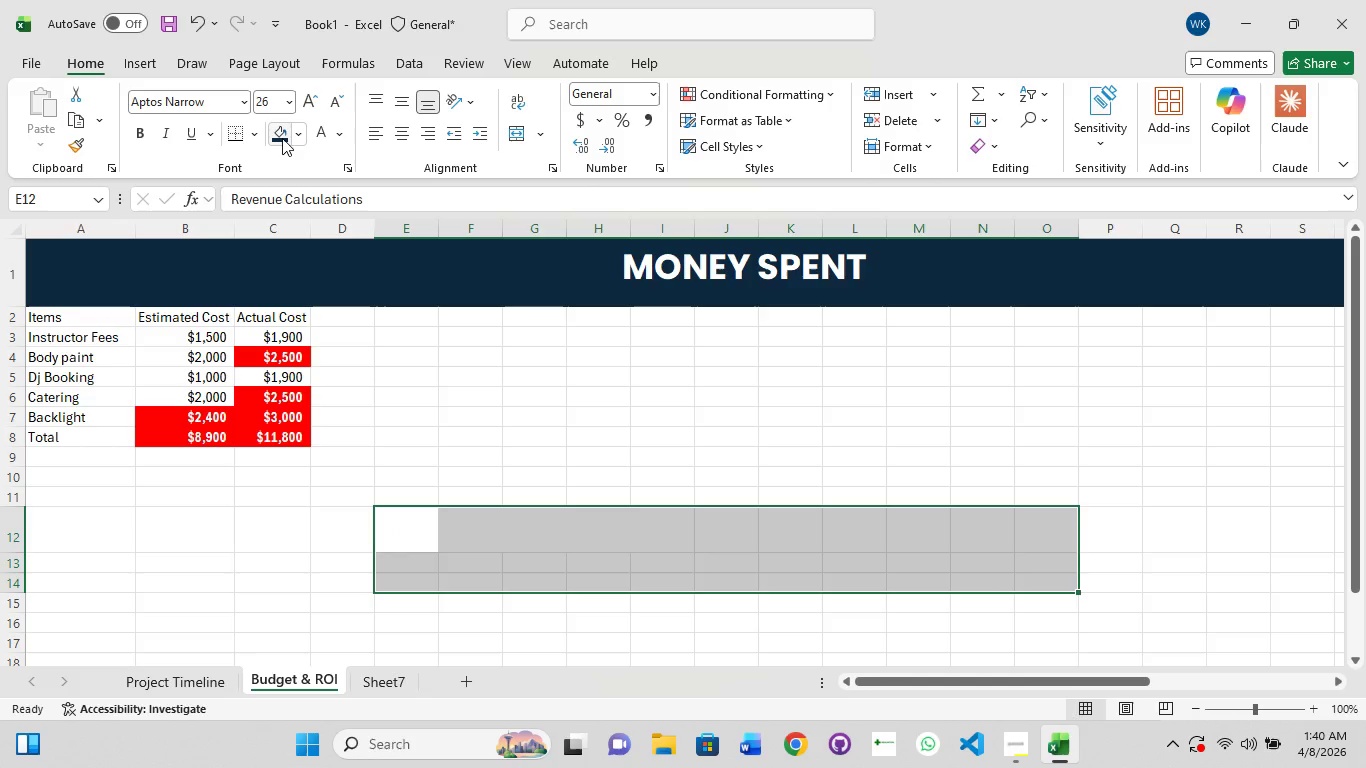 
left_click([282, 138])
 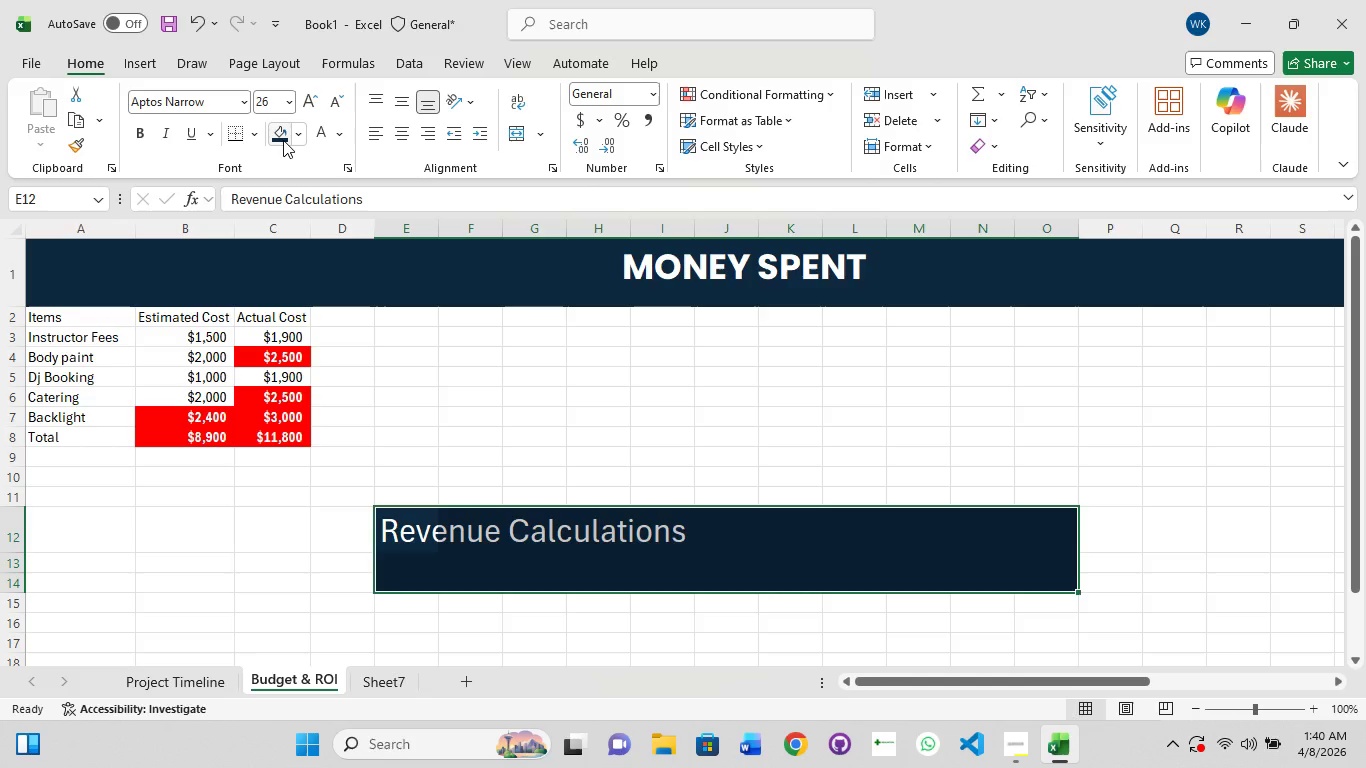 
hold_key(key=ControlLeft, duration=1.5)
 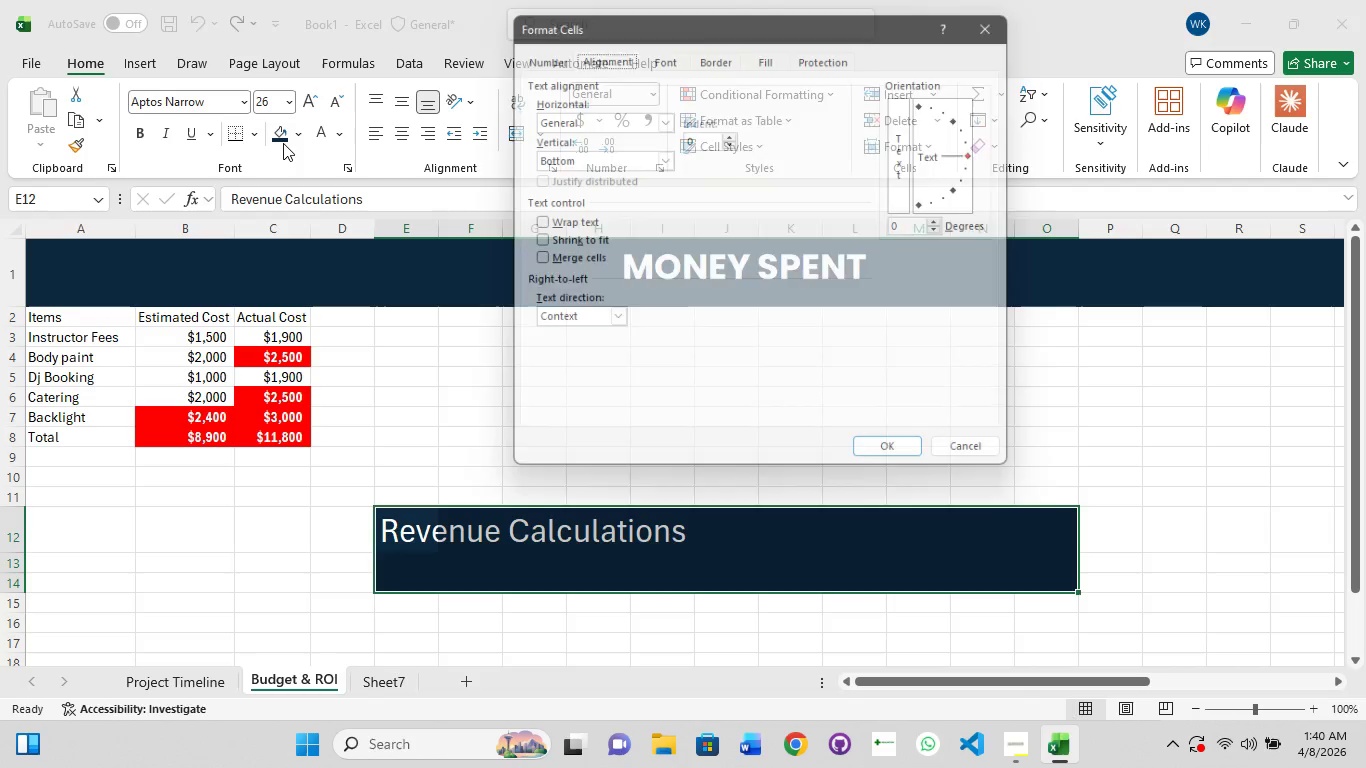 
key(Control+1)
 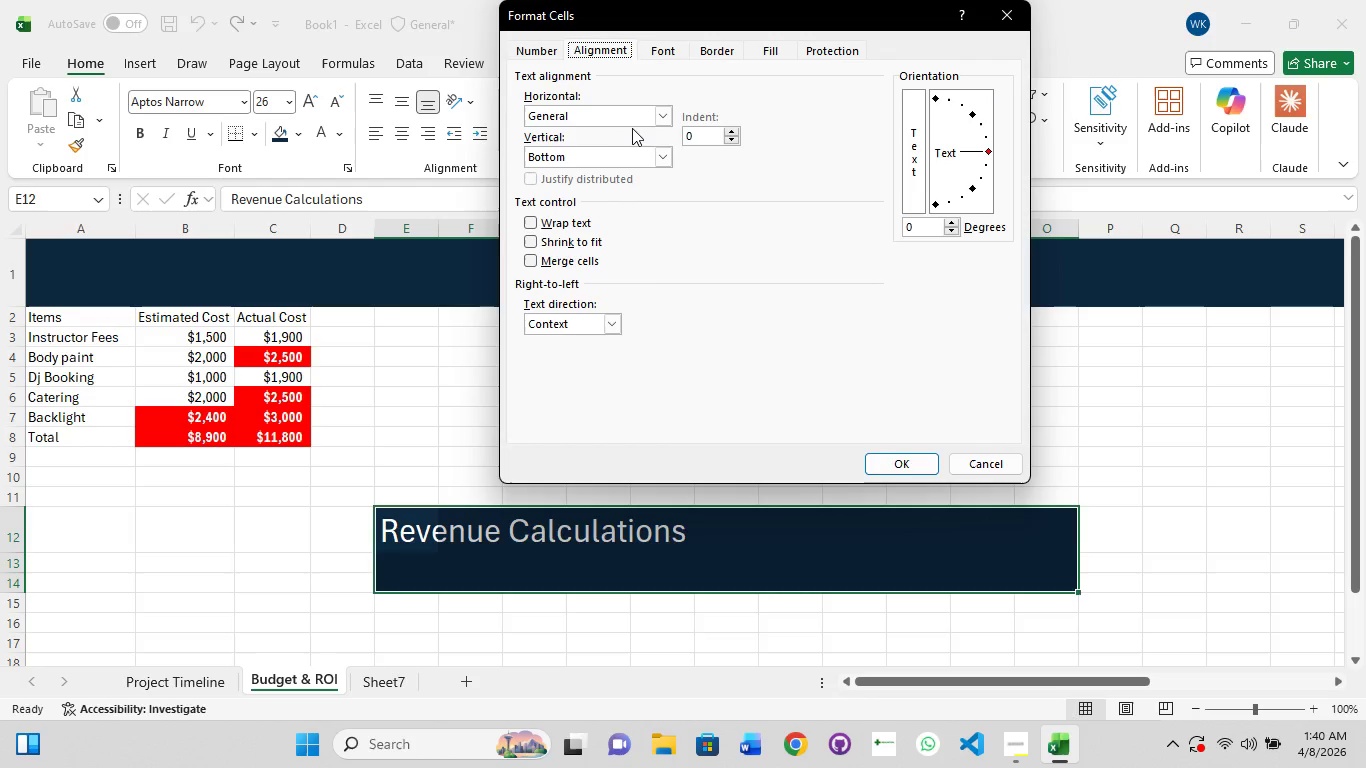 
left_click([655, 115])
 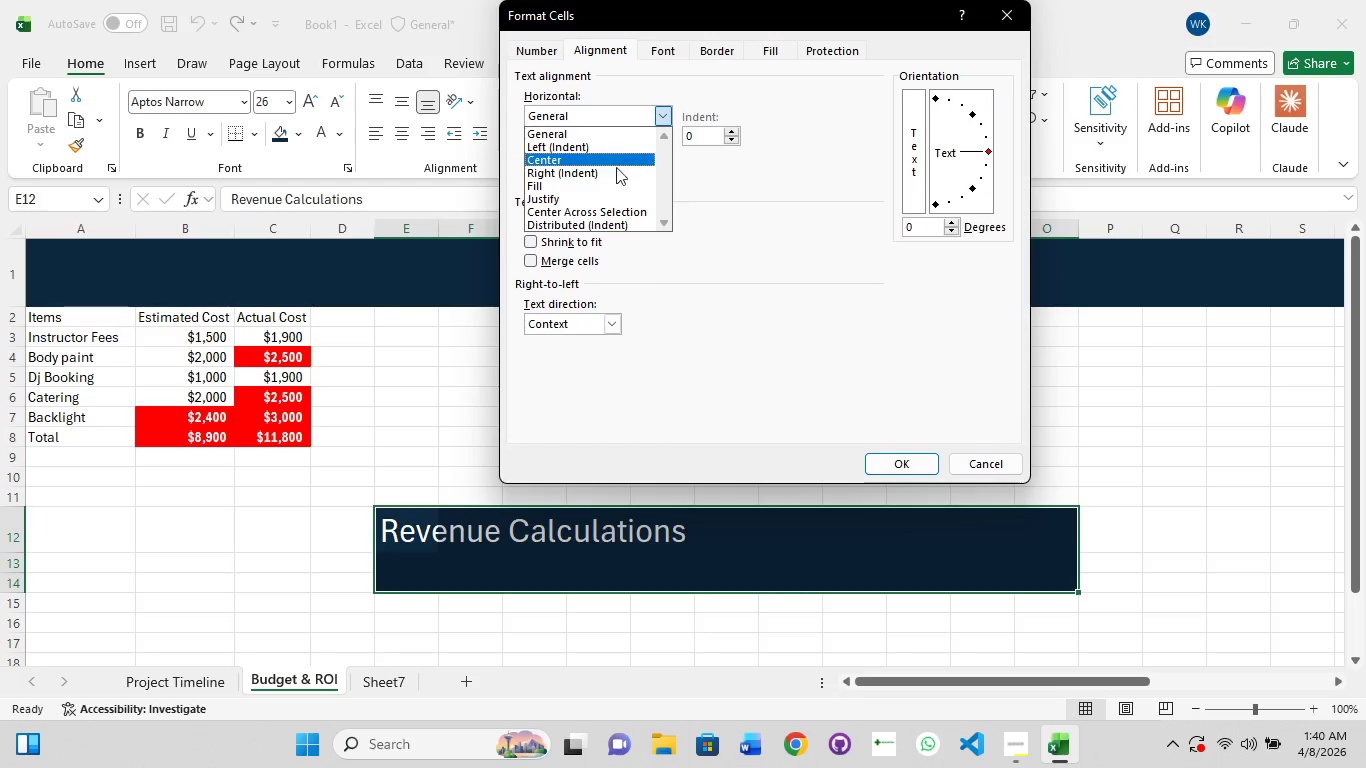 
left_click([610, 214])
 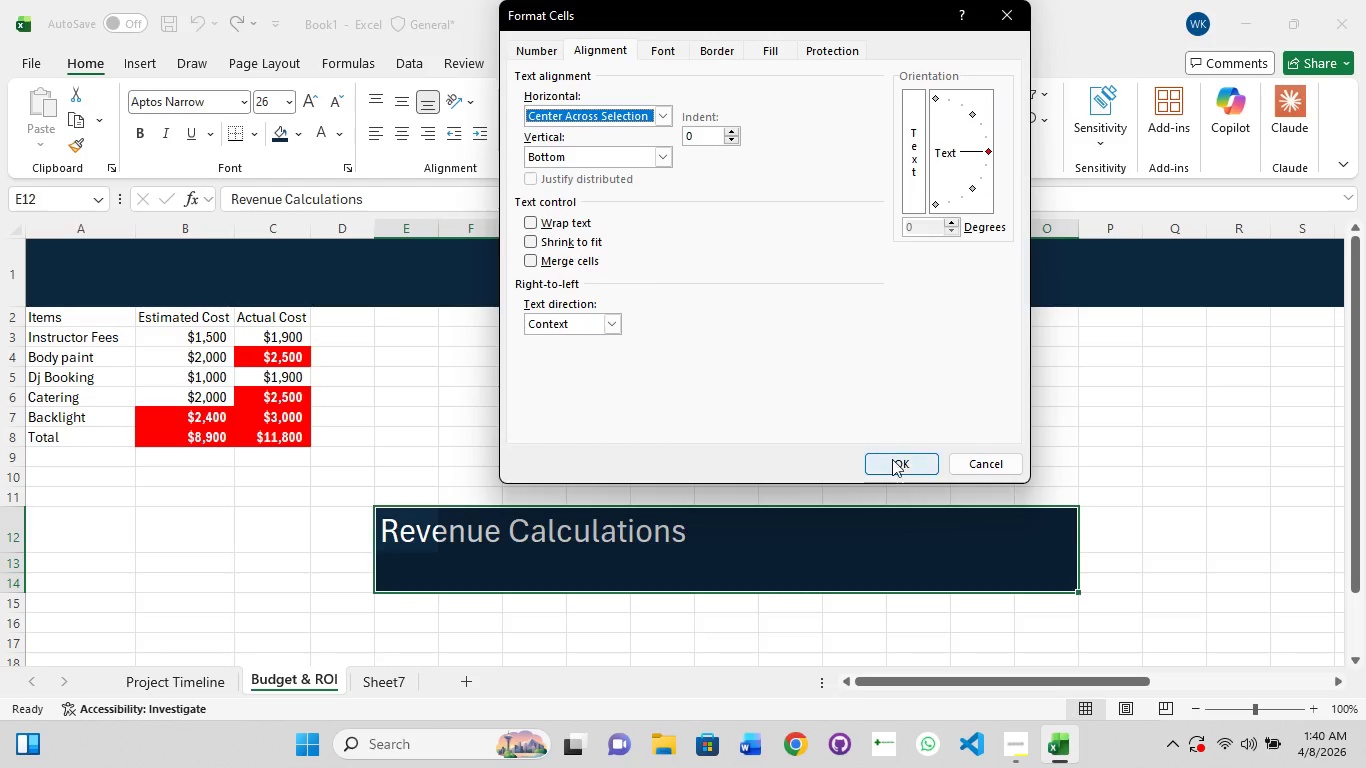 
left_click([897, 464])
 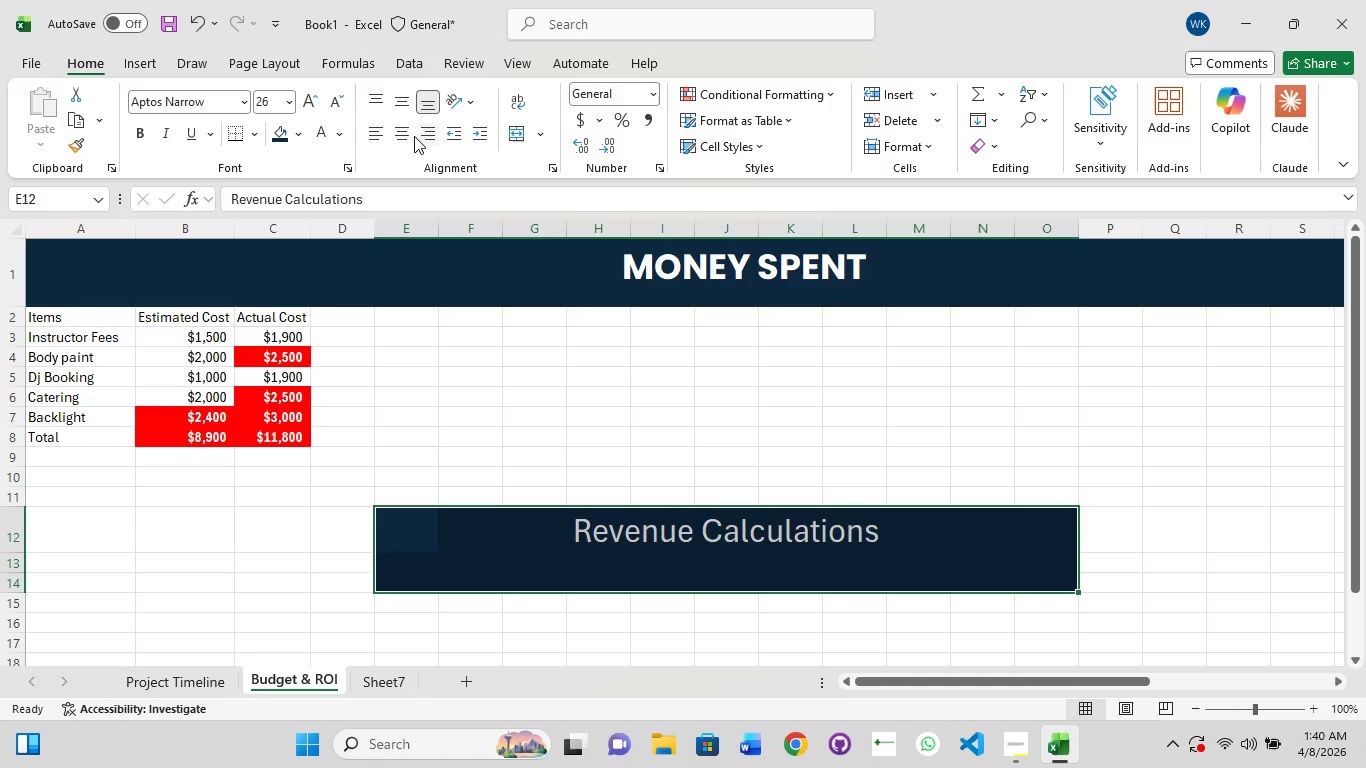 
left_click([407, 135])
 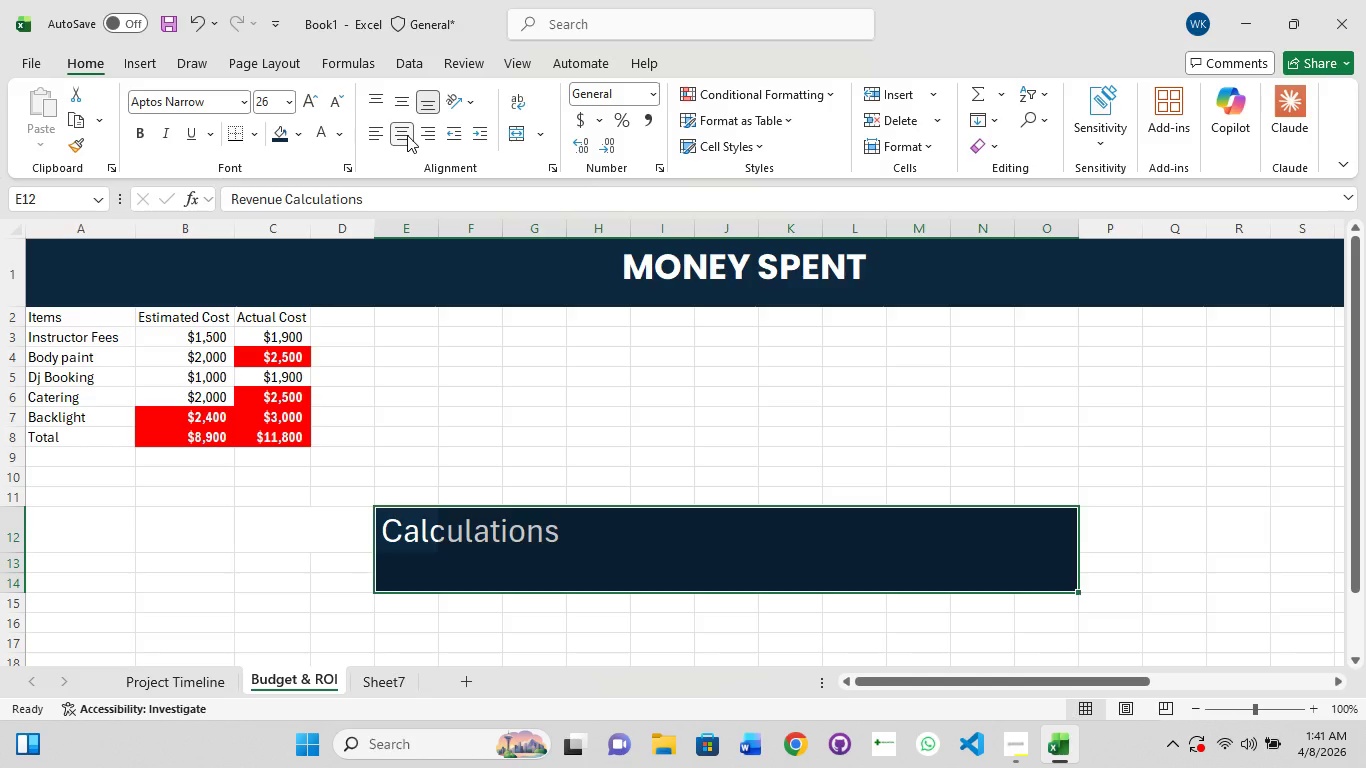 
key(Control+Z)
 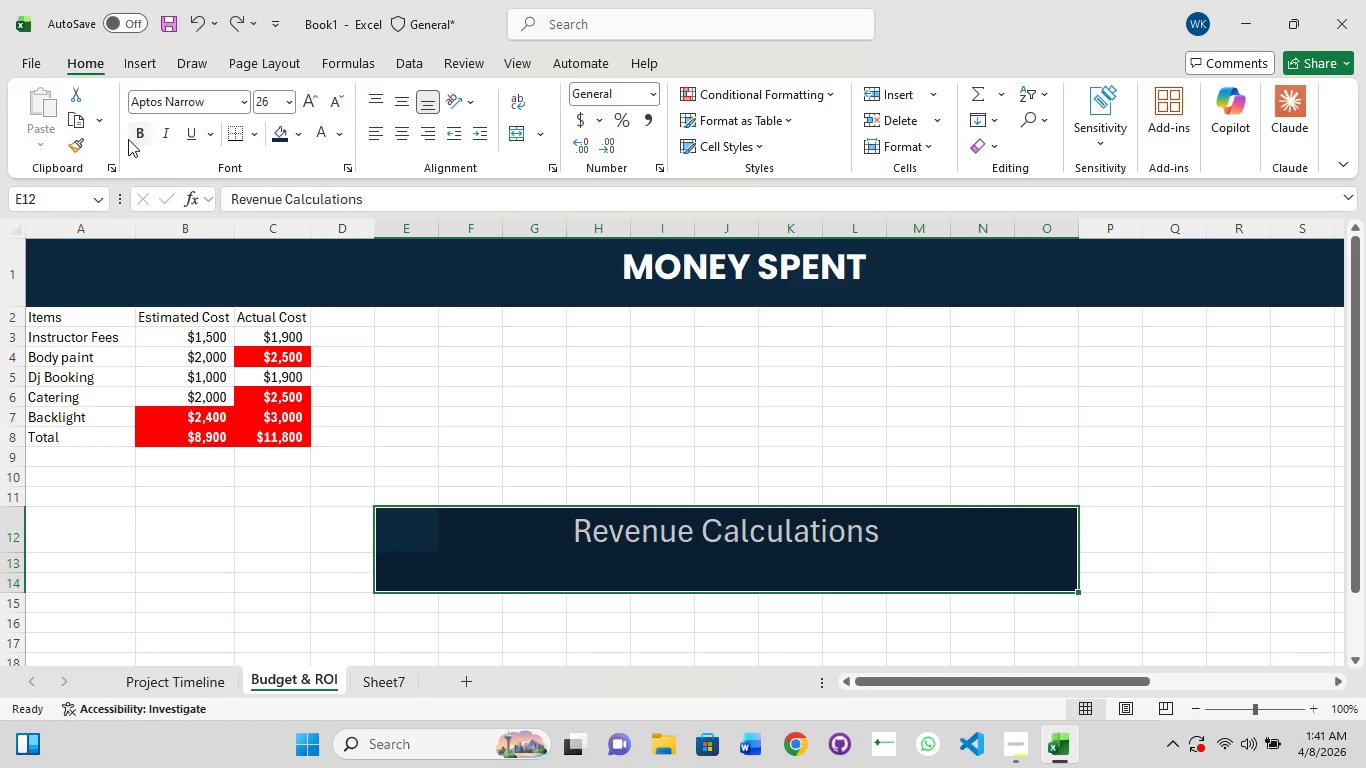 
left_click([144, 133])
 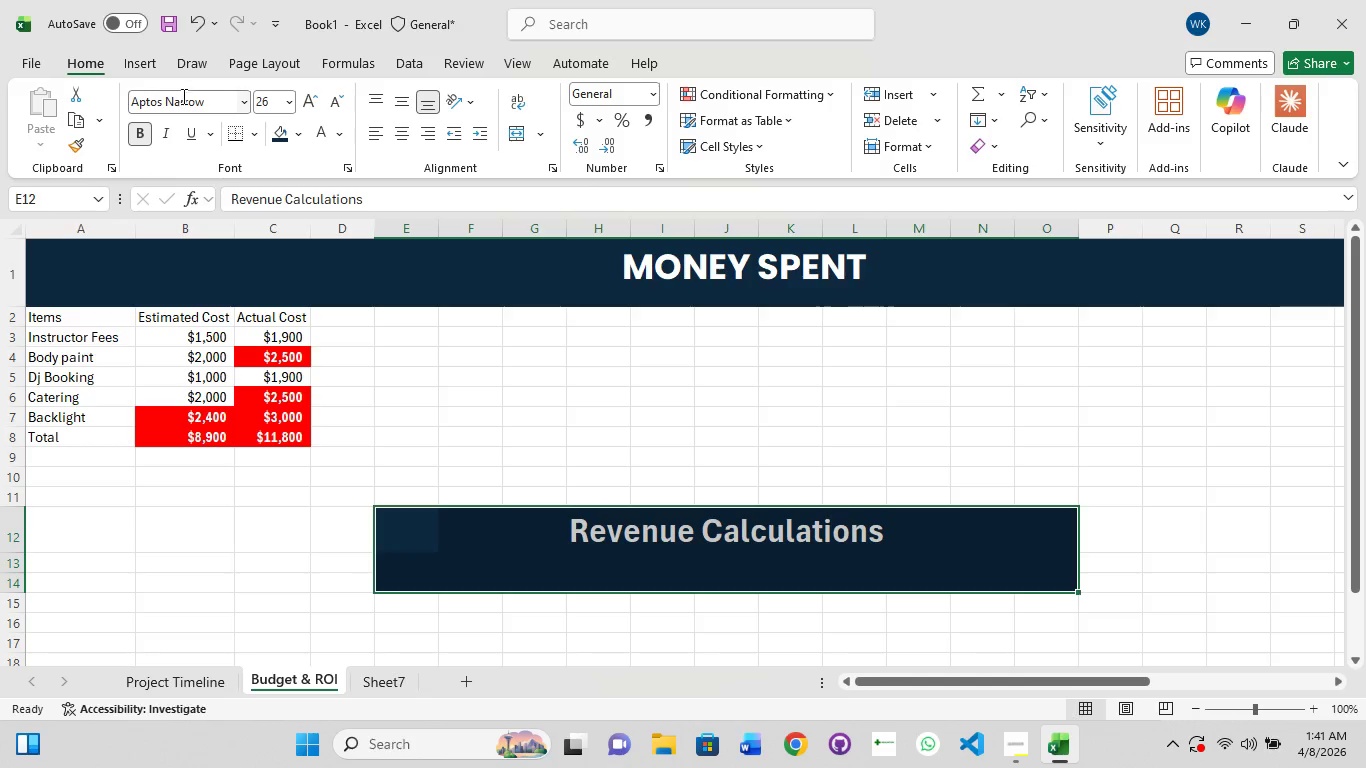 
left_click([206, 108])
 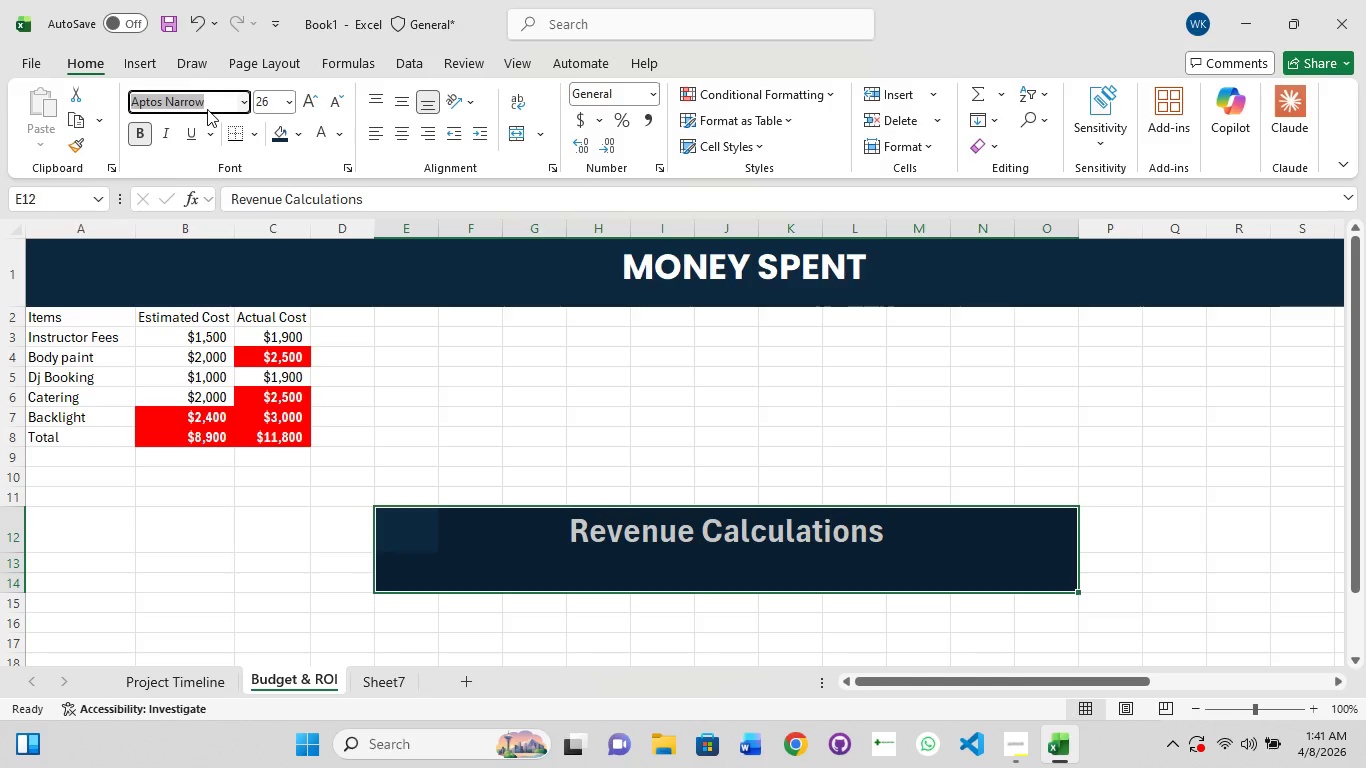 
type(POPPINS)
 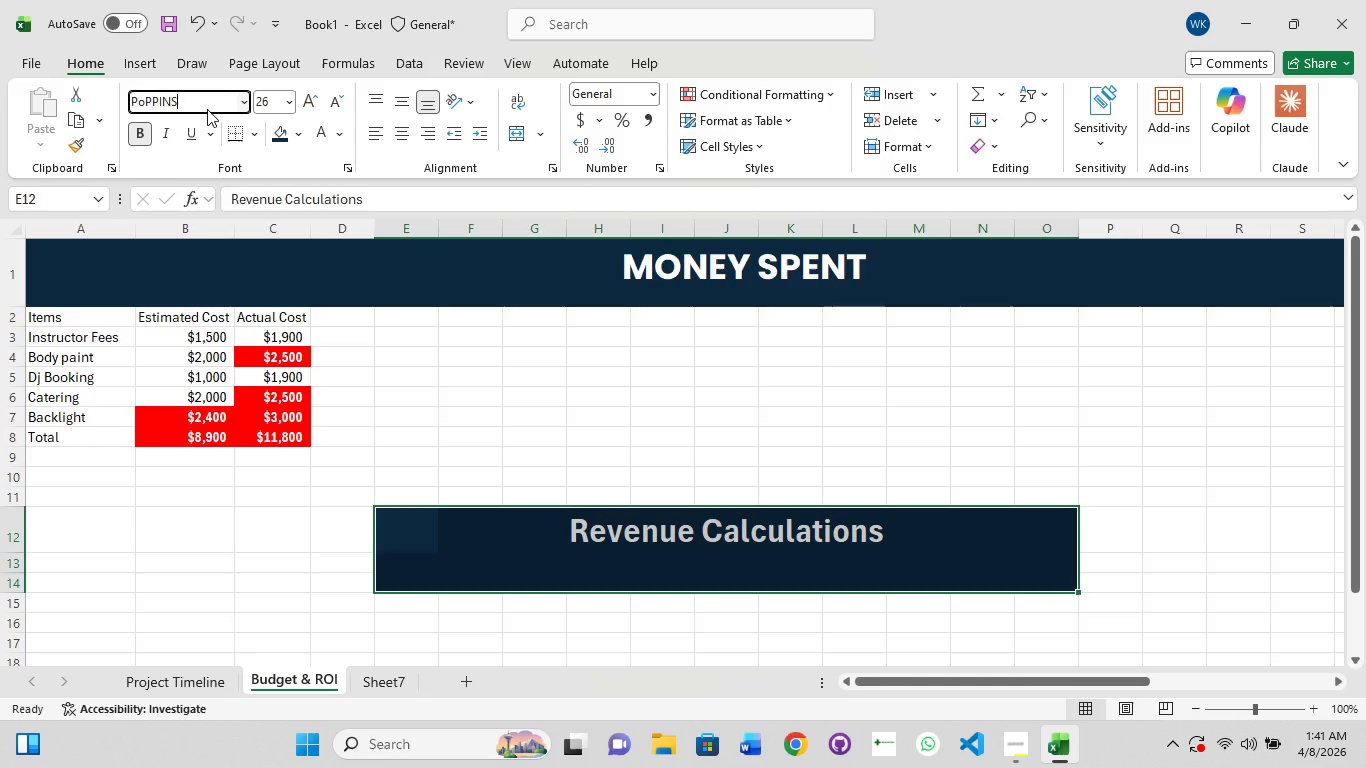 
key(Enter)
 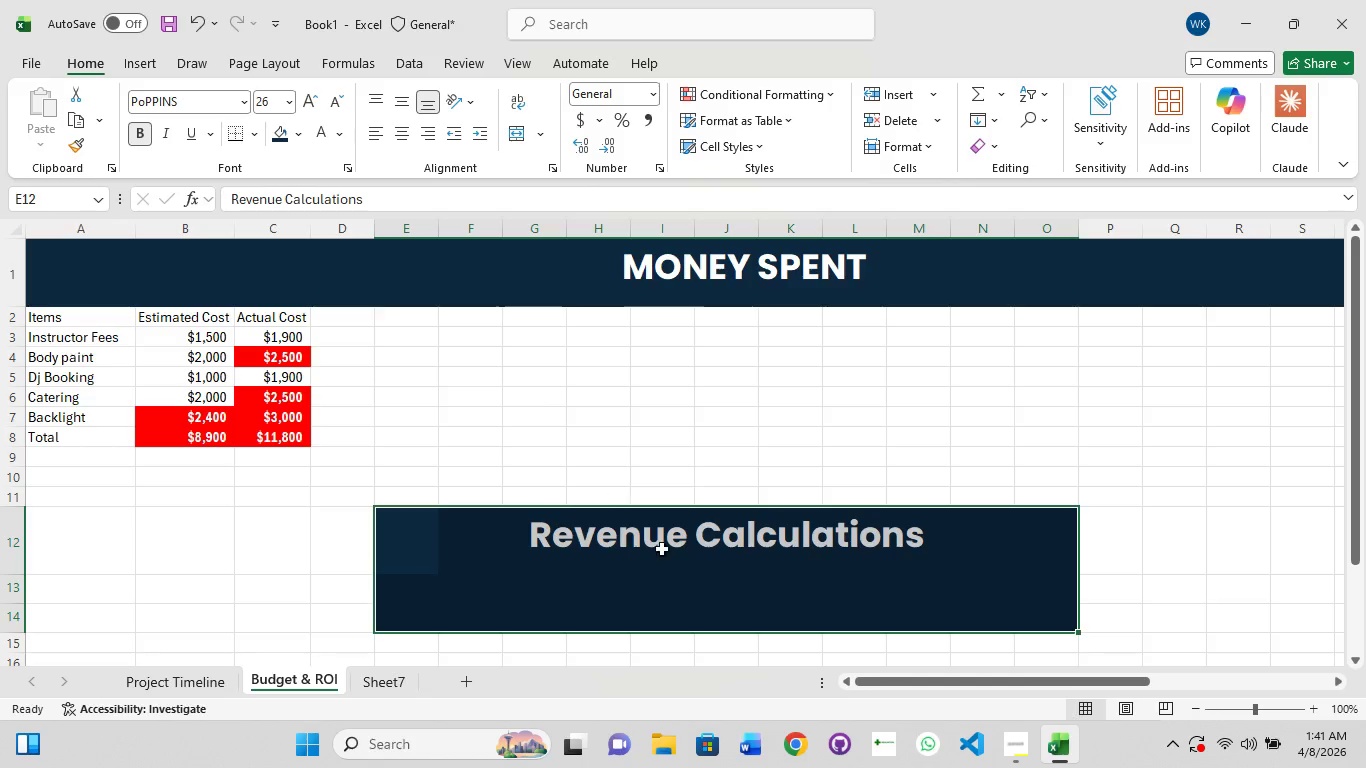 
left_click([732, 481])
 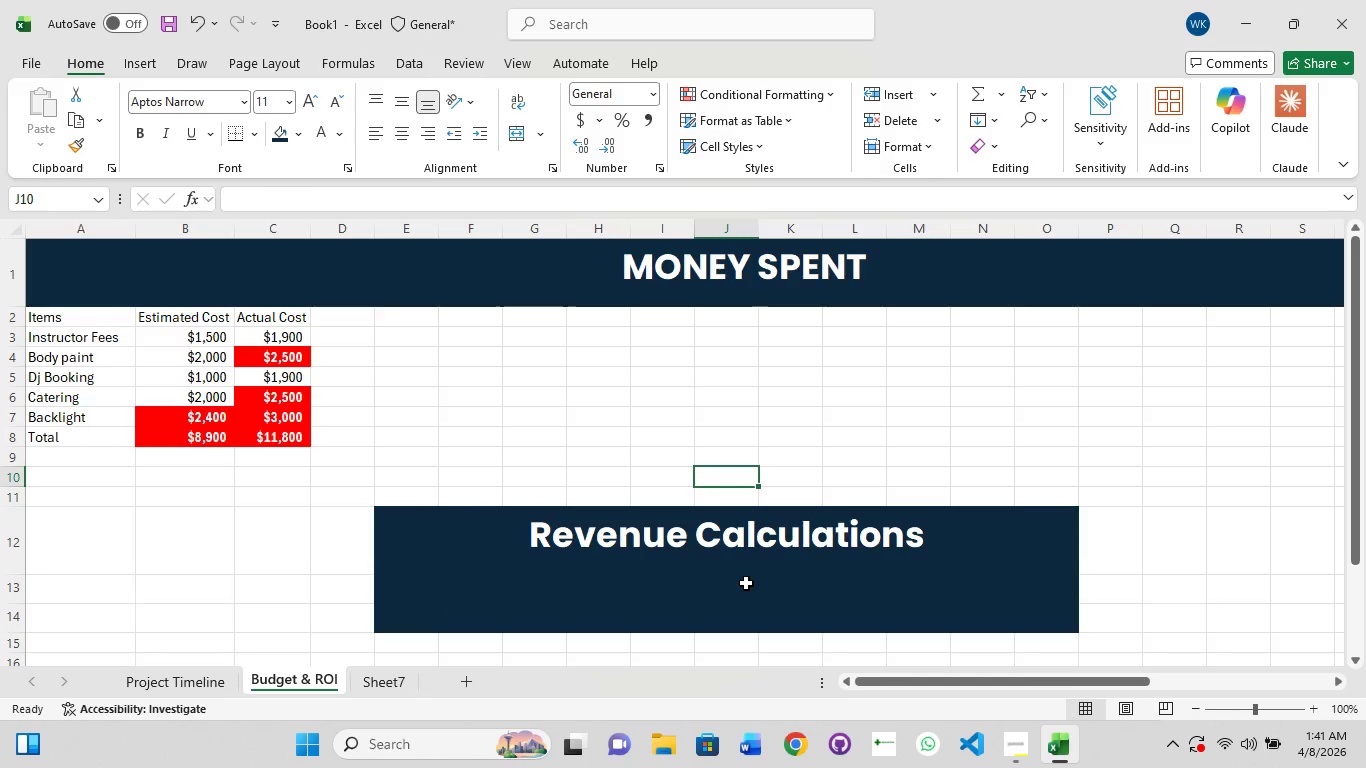 
left_click([746, 589])
 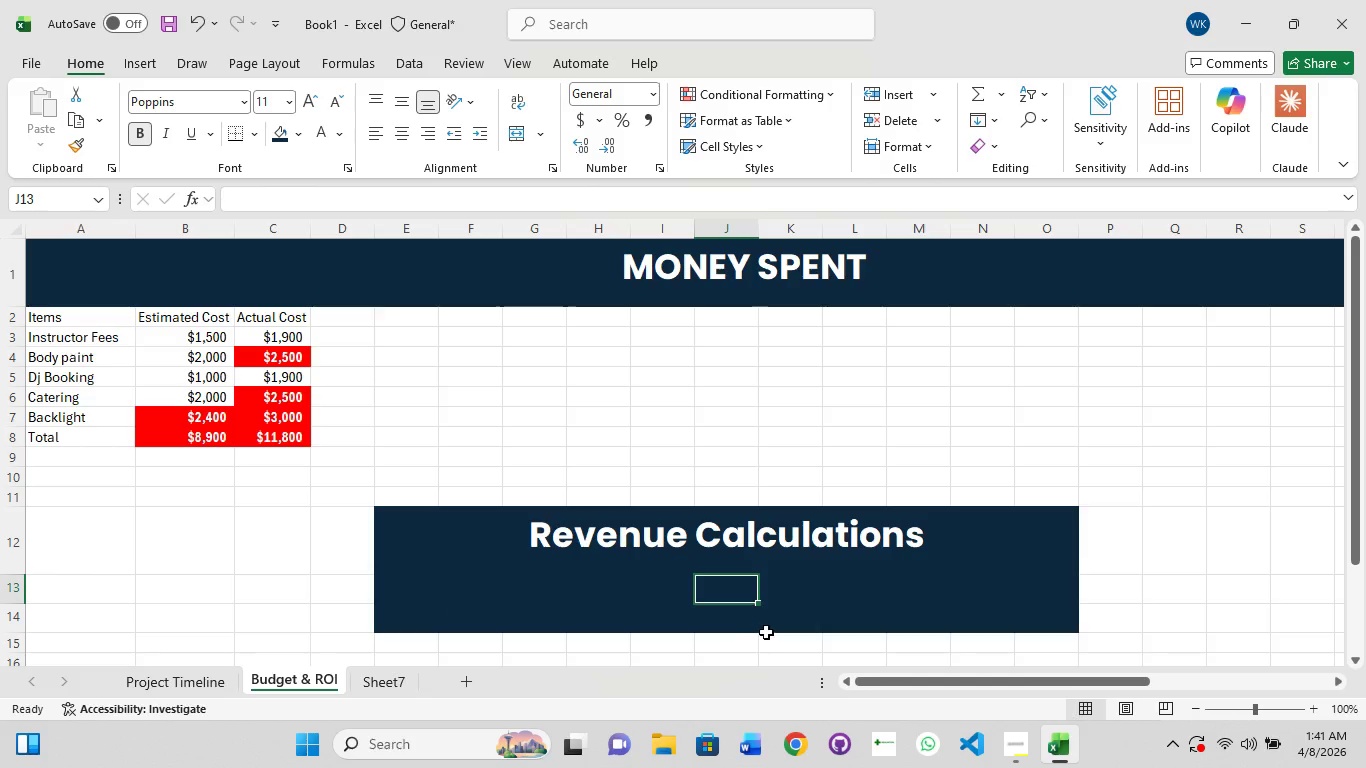 
left_click([771, 627])
 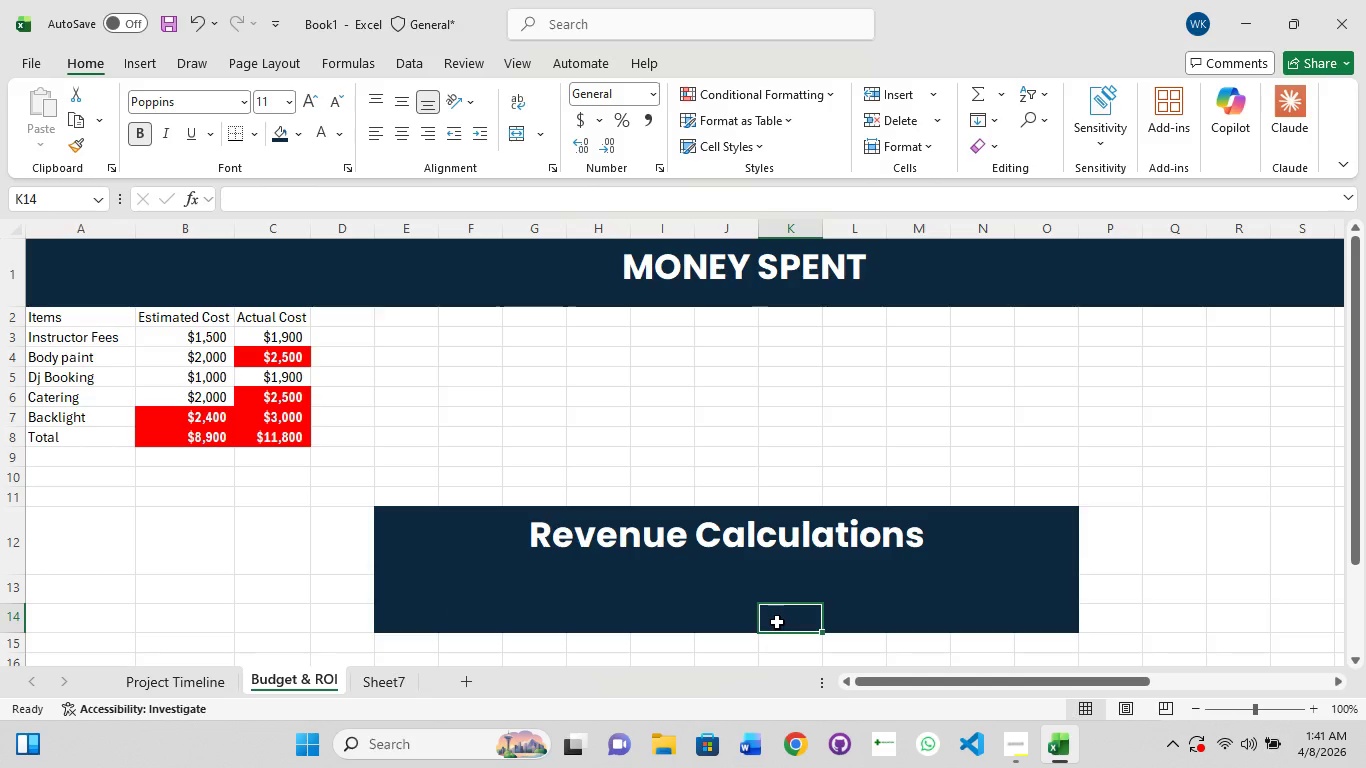 
scroll: coordinate [777, 622], scroll_direction: up, amount: 1.0
 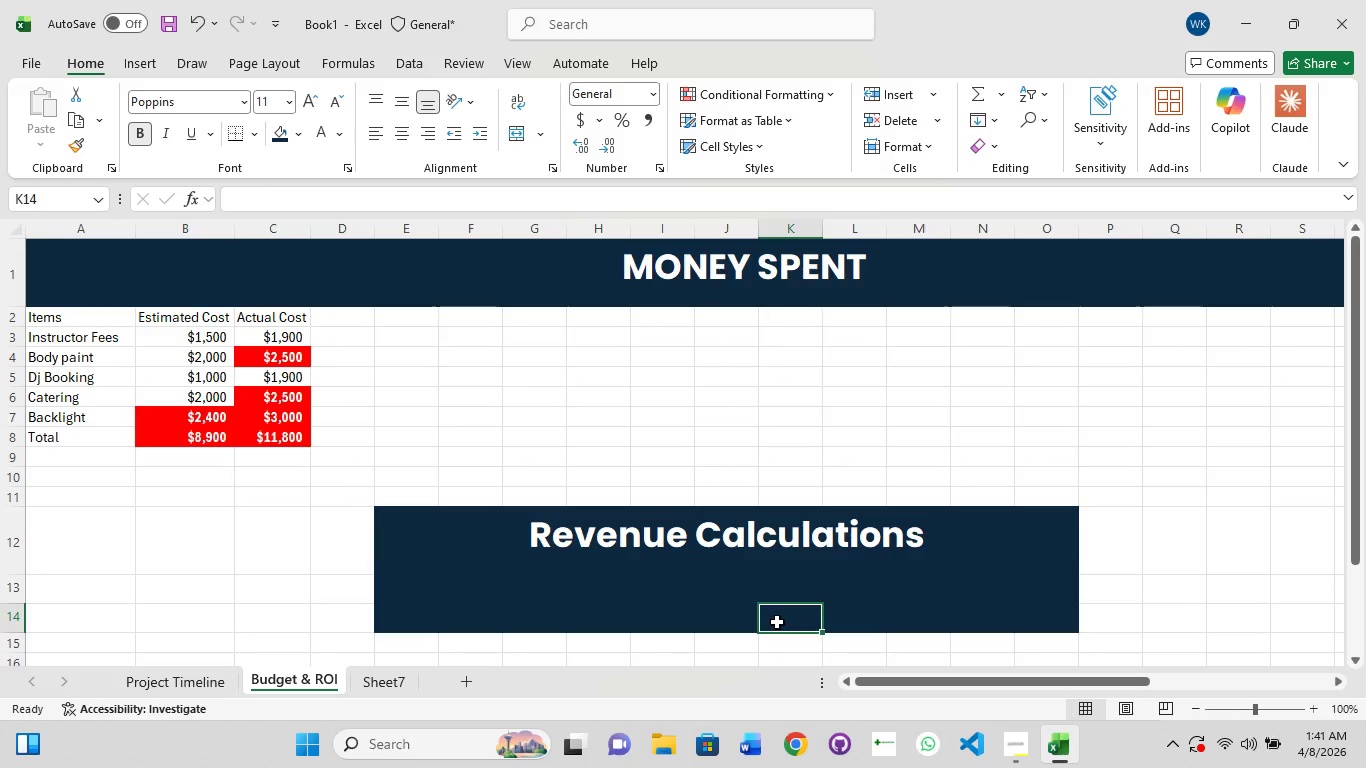 
scroll: coordinate [777, 622], scroll_direction: down, amount: 3.0
 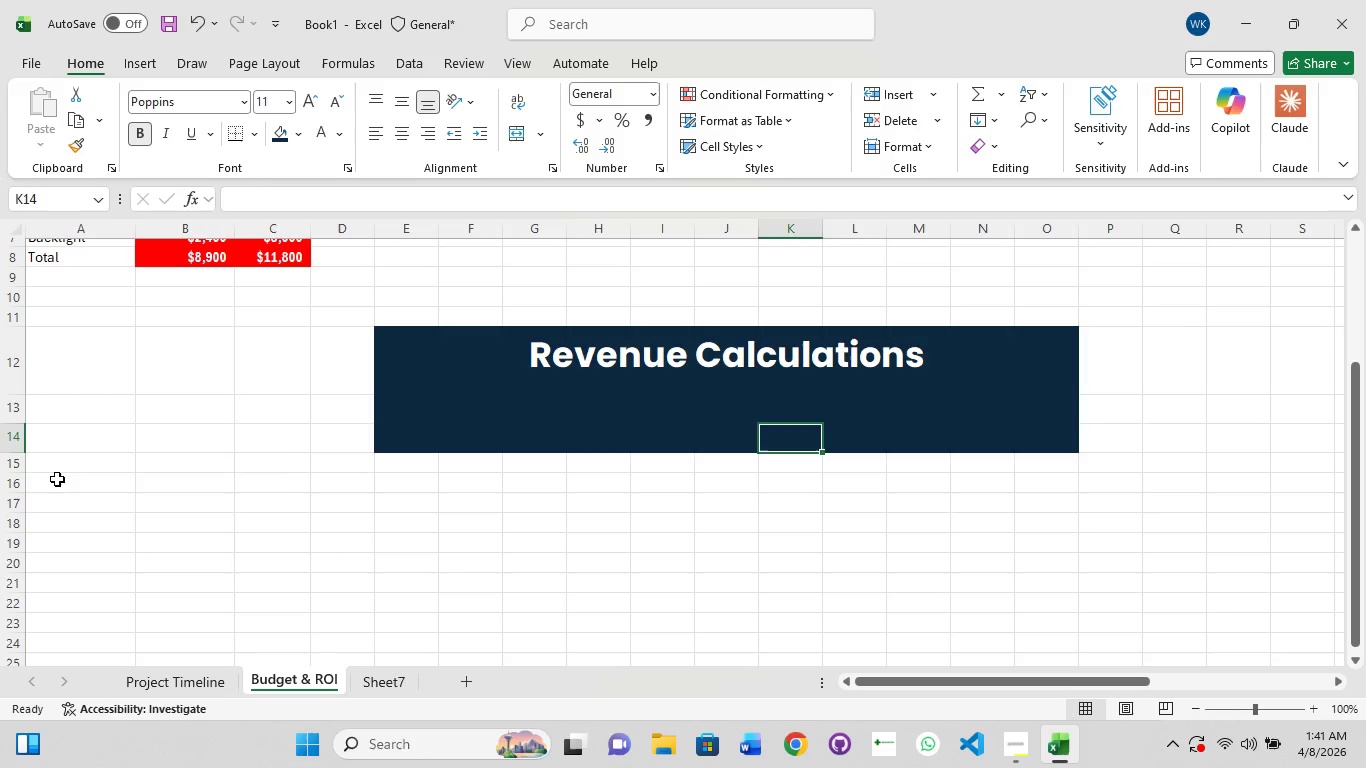 
left_click([57, 479])
 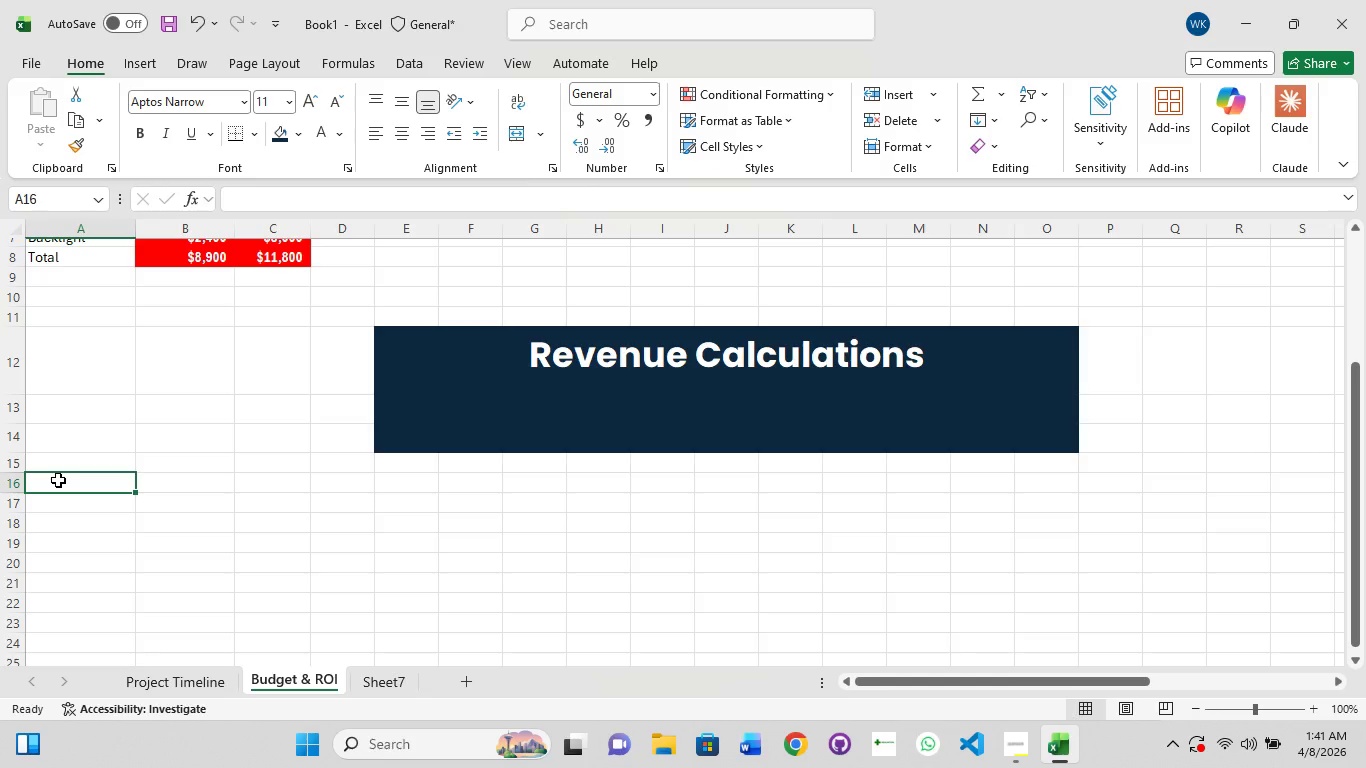 
left_click([58, 480])
 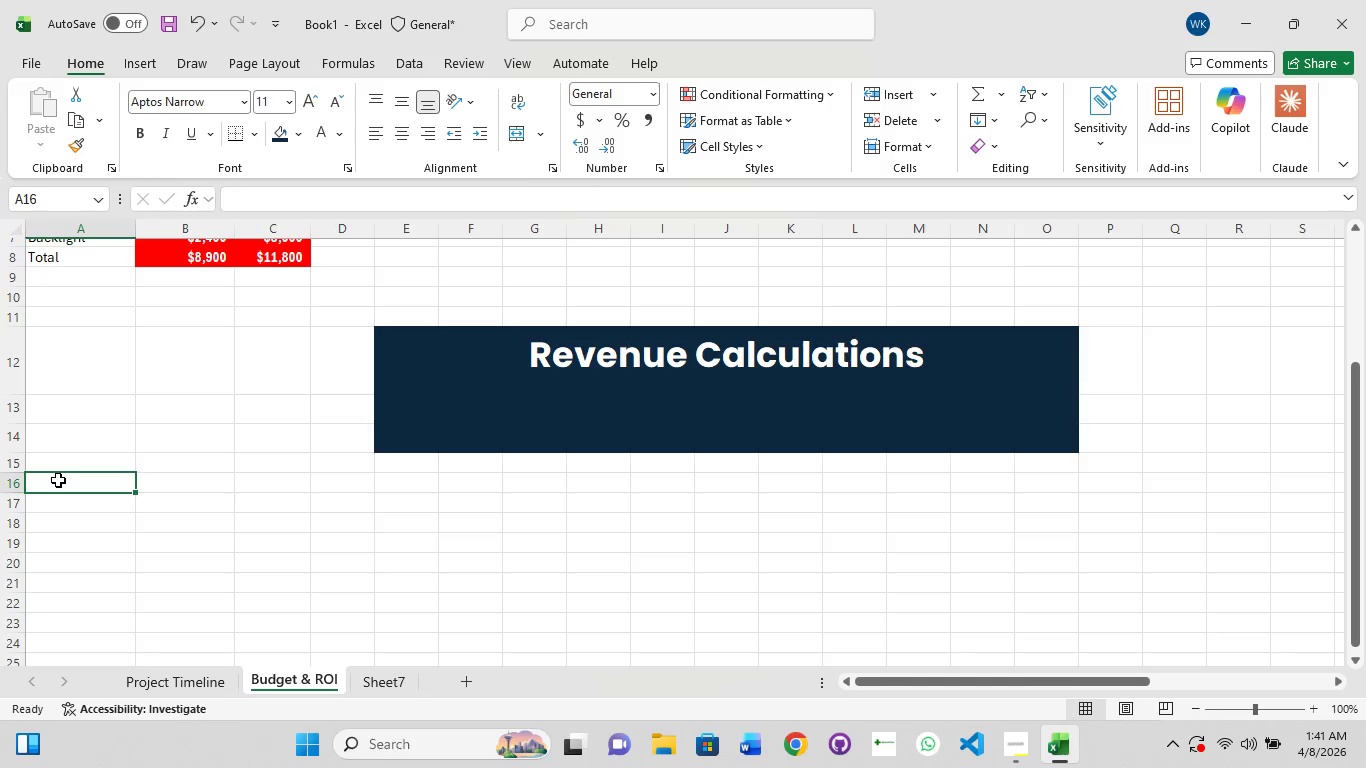 
left_click([58, 480])
 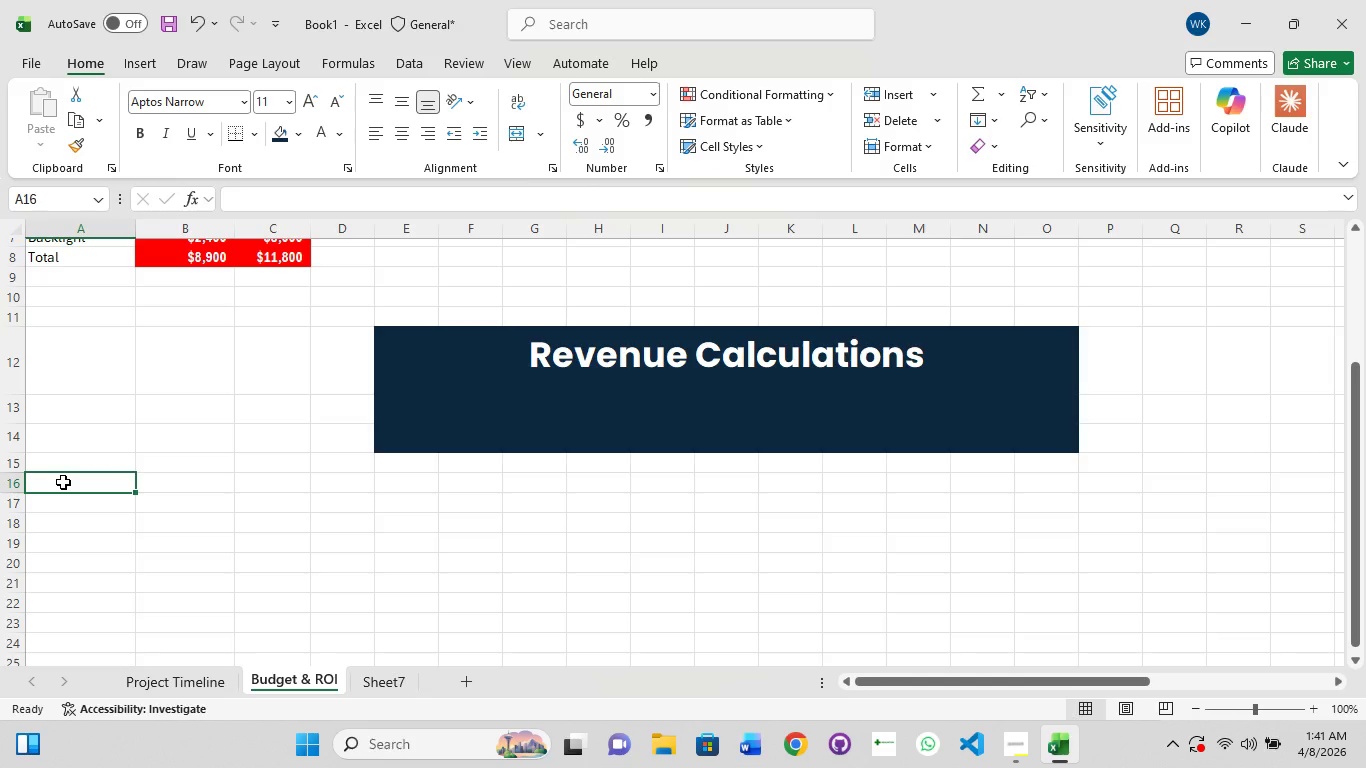 
left_click([63, 482])
 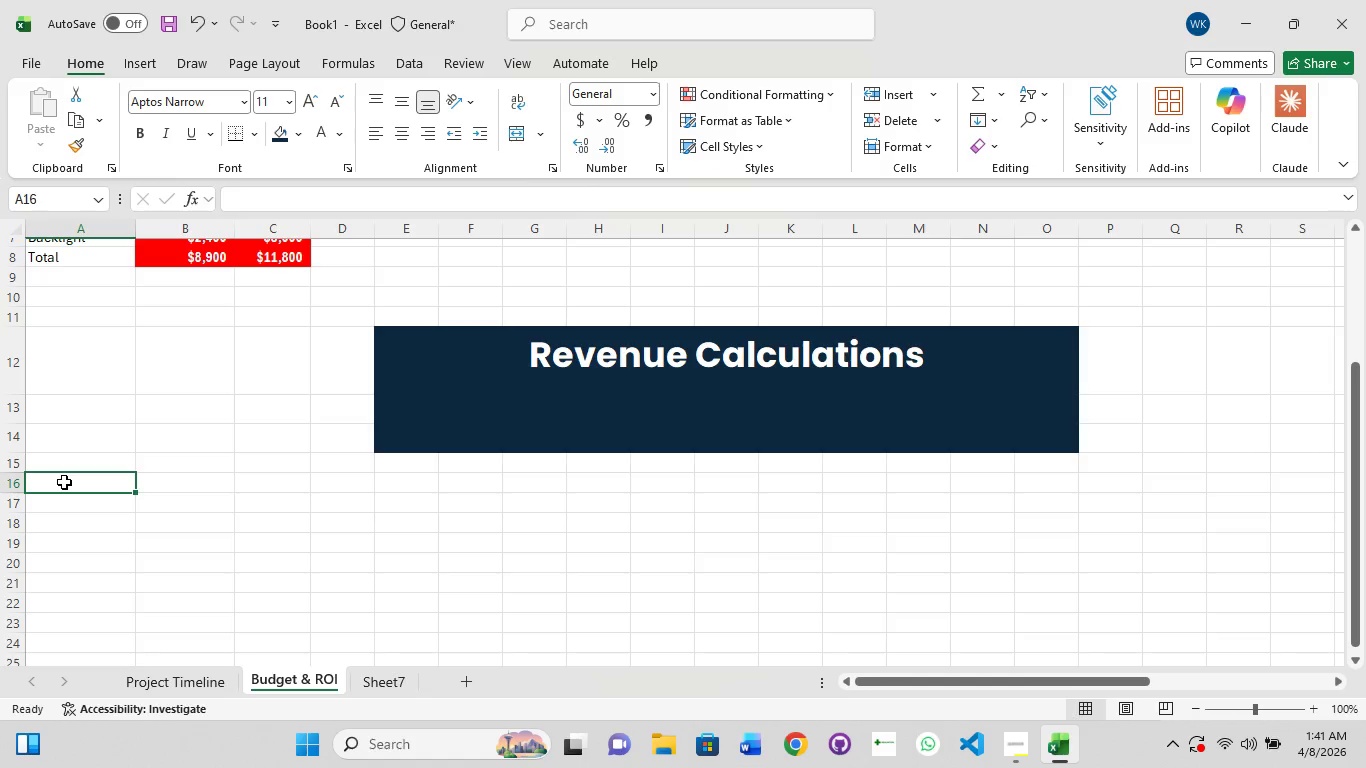 
double_click([65, 482])
 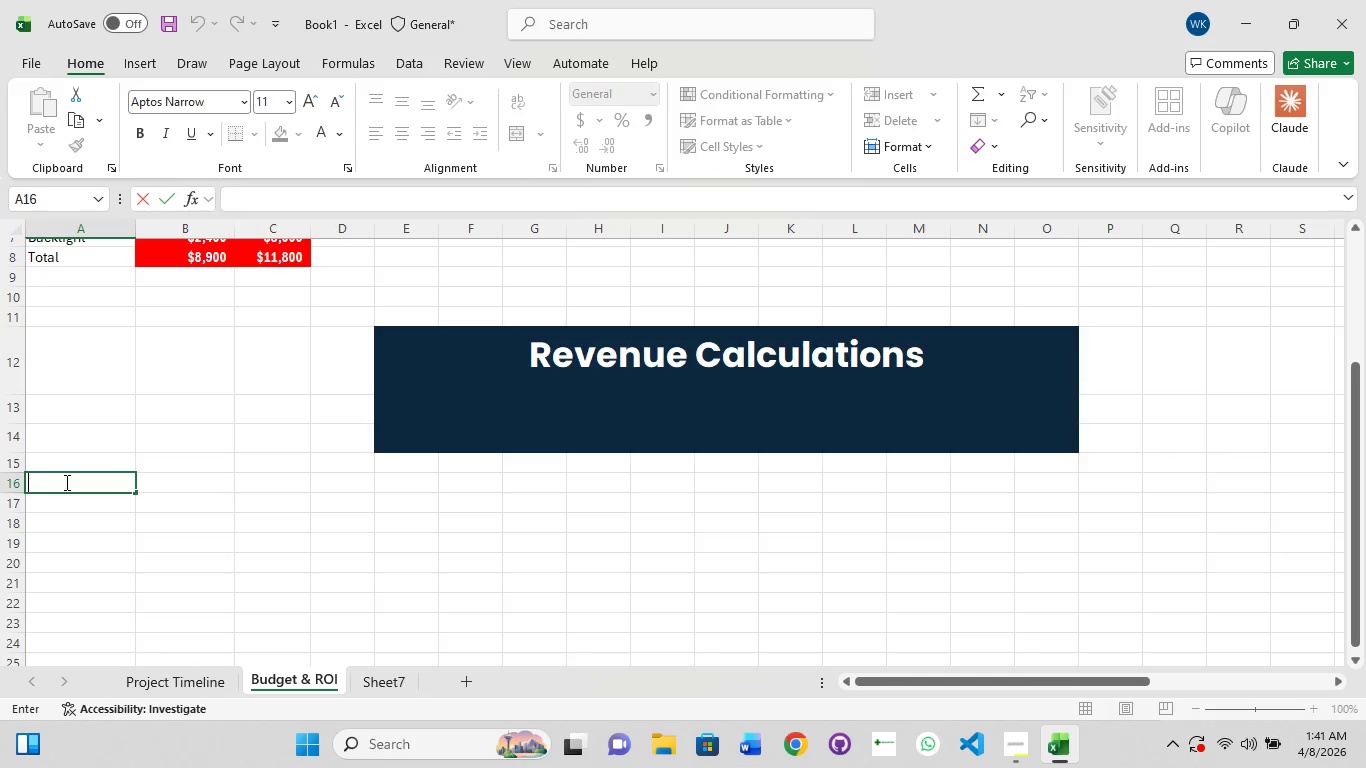 
wait(7.45)
 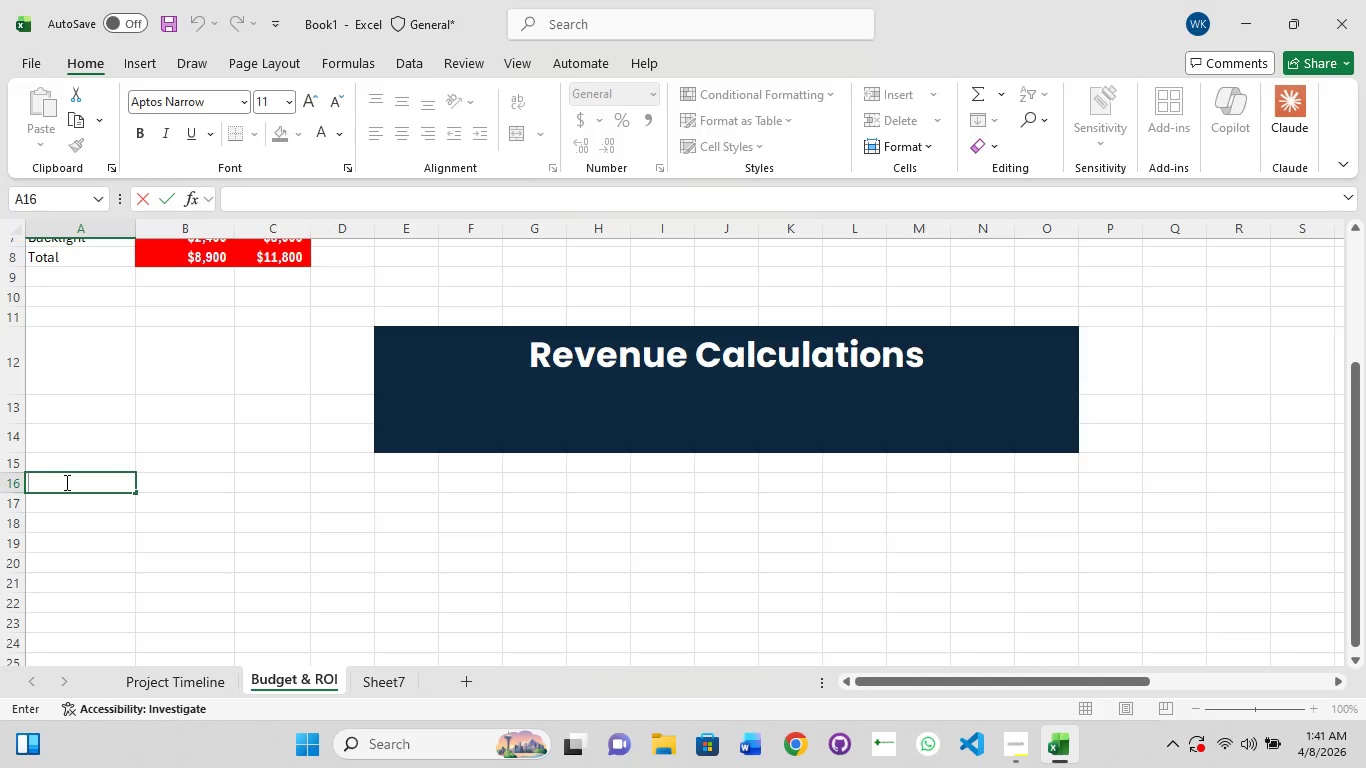 
type(t)
key(Backspace)
type(Ticket Price)
 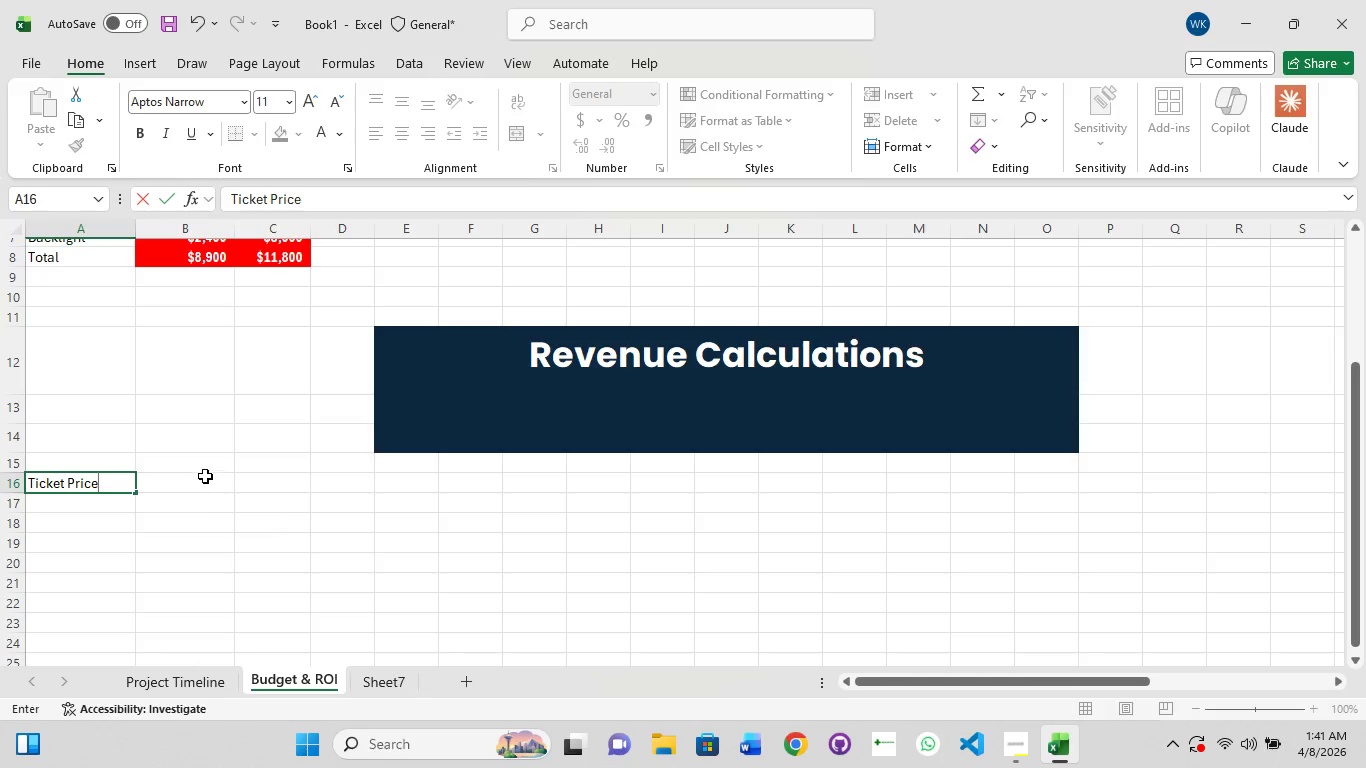 
wait(5.19)
 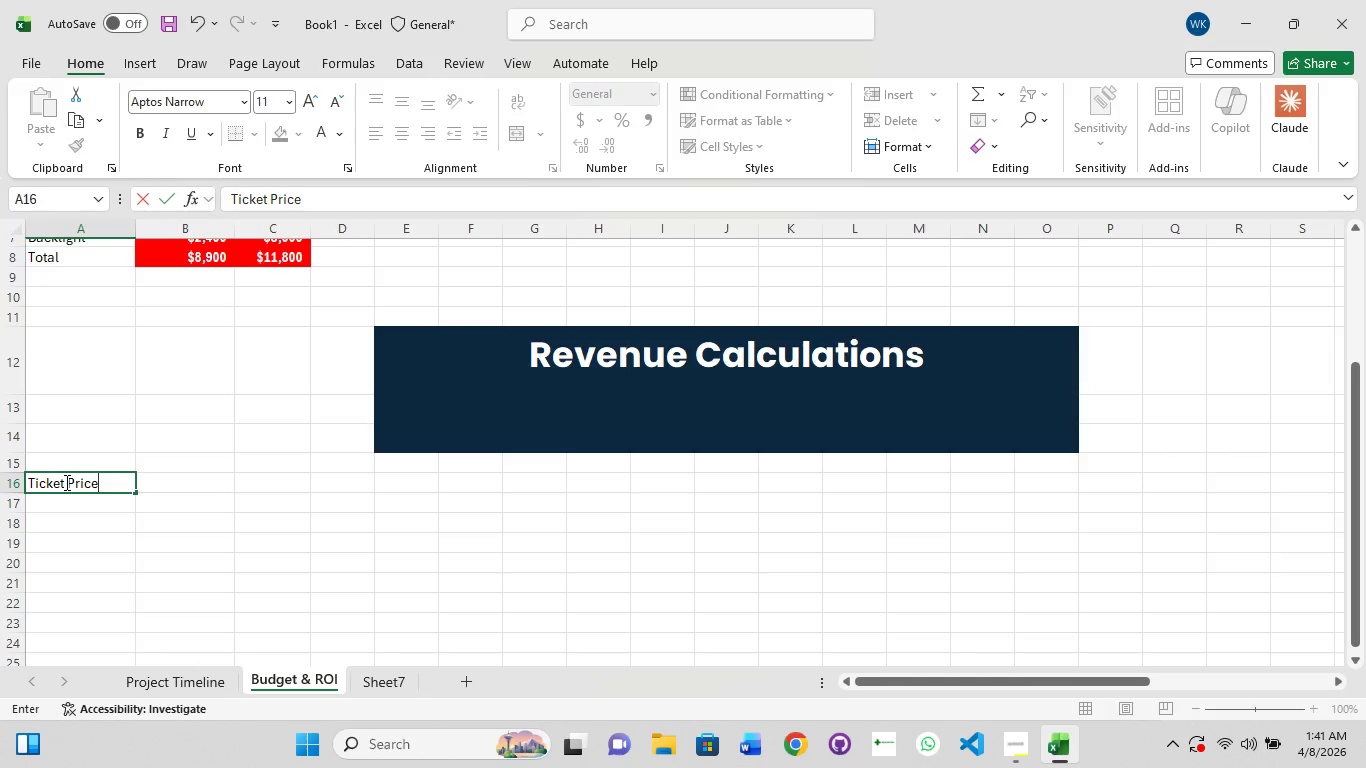 
left_click([200, 485])
 